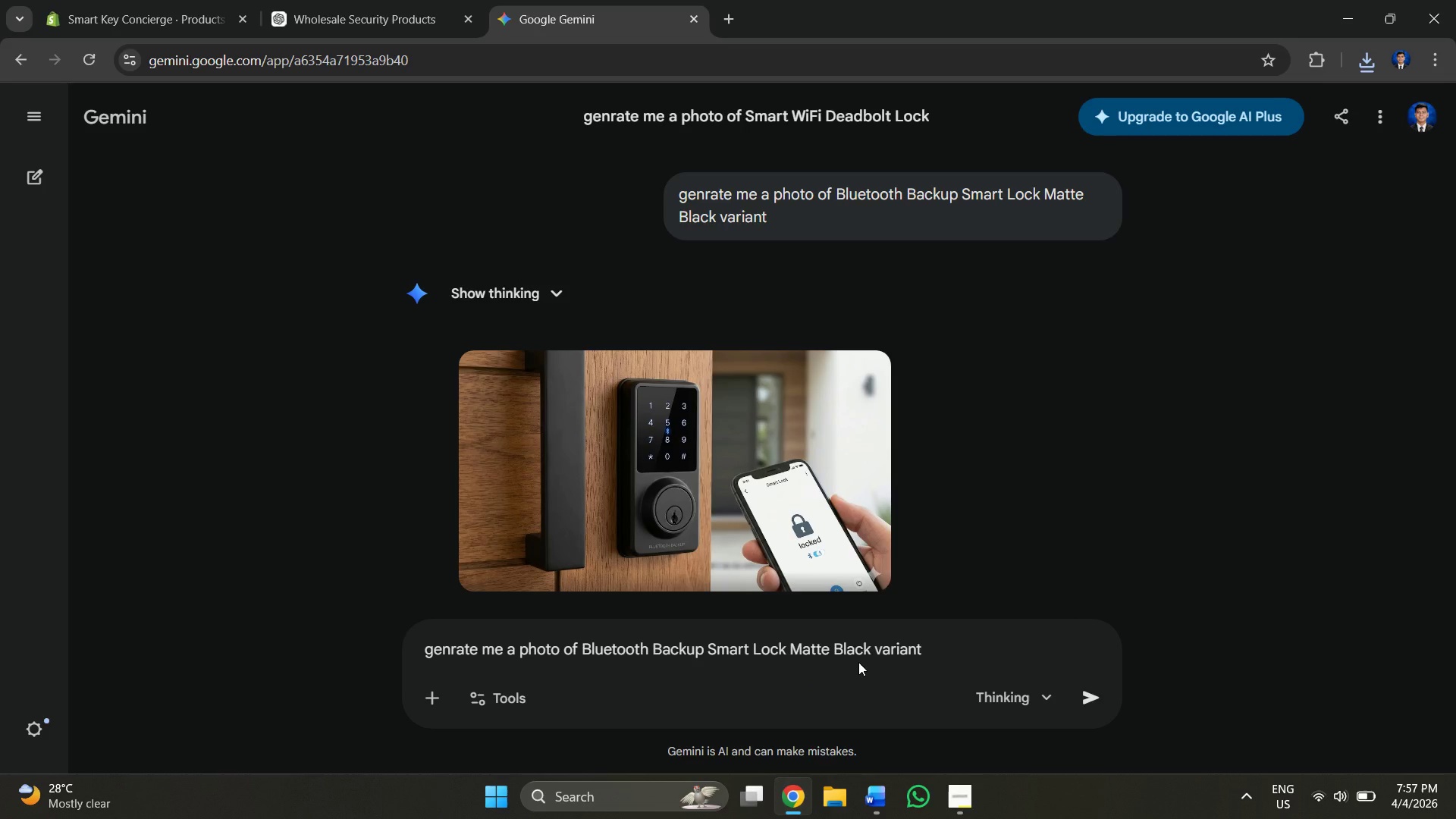 
key(Alt+AltLeft)
 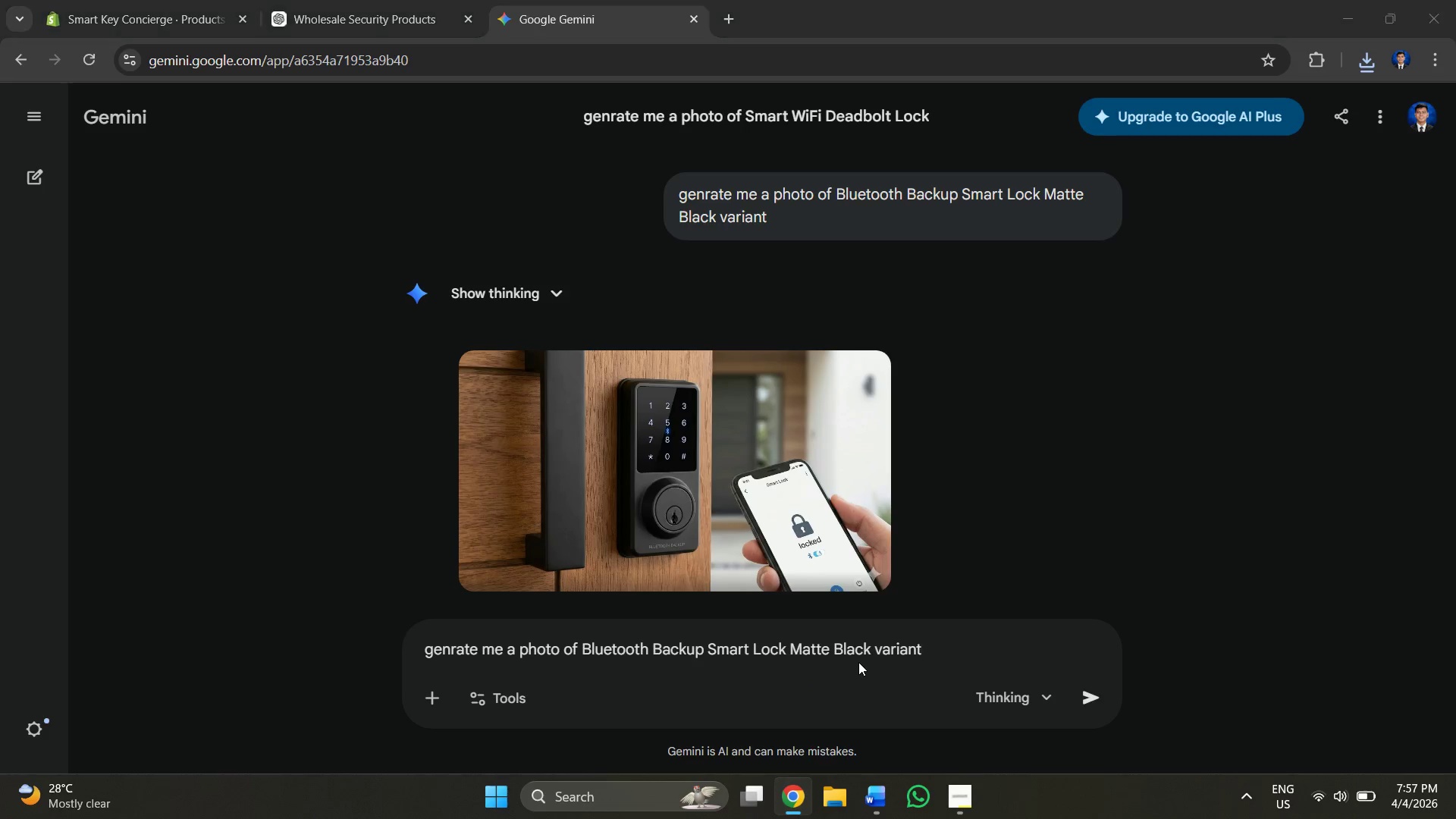 
key(Alt+Tab)
 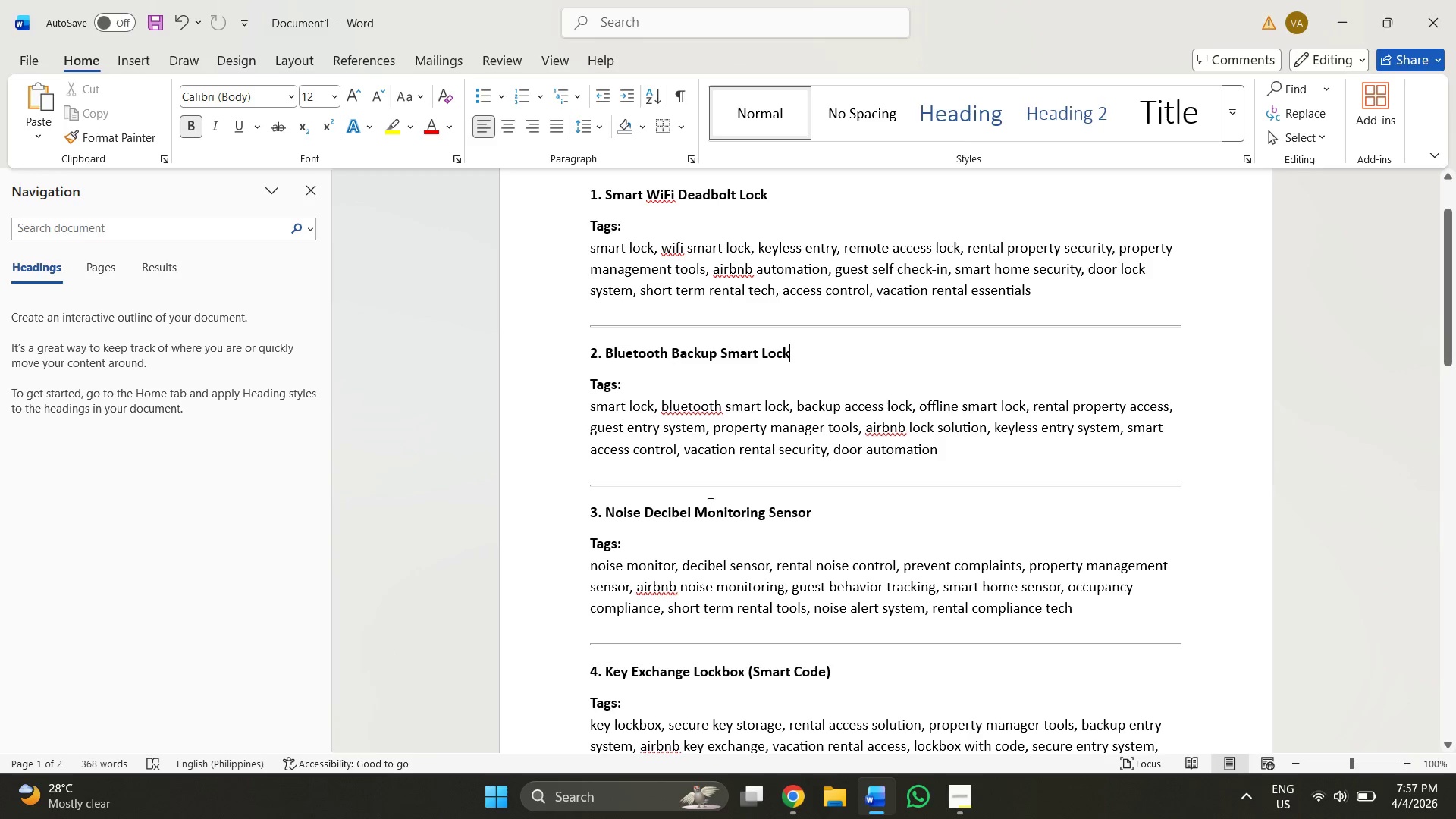 
key(Alt+AltLeft)
 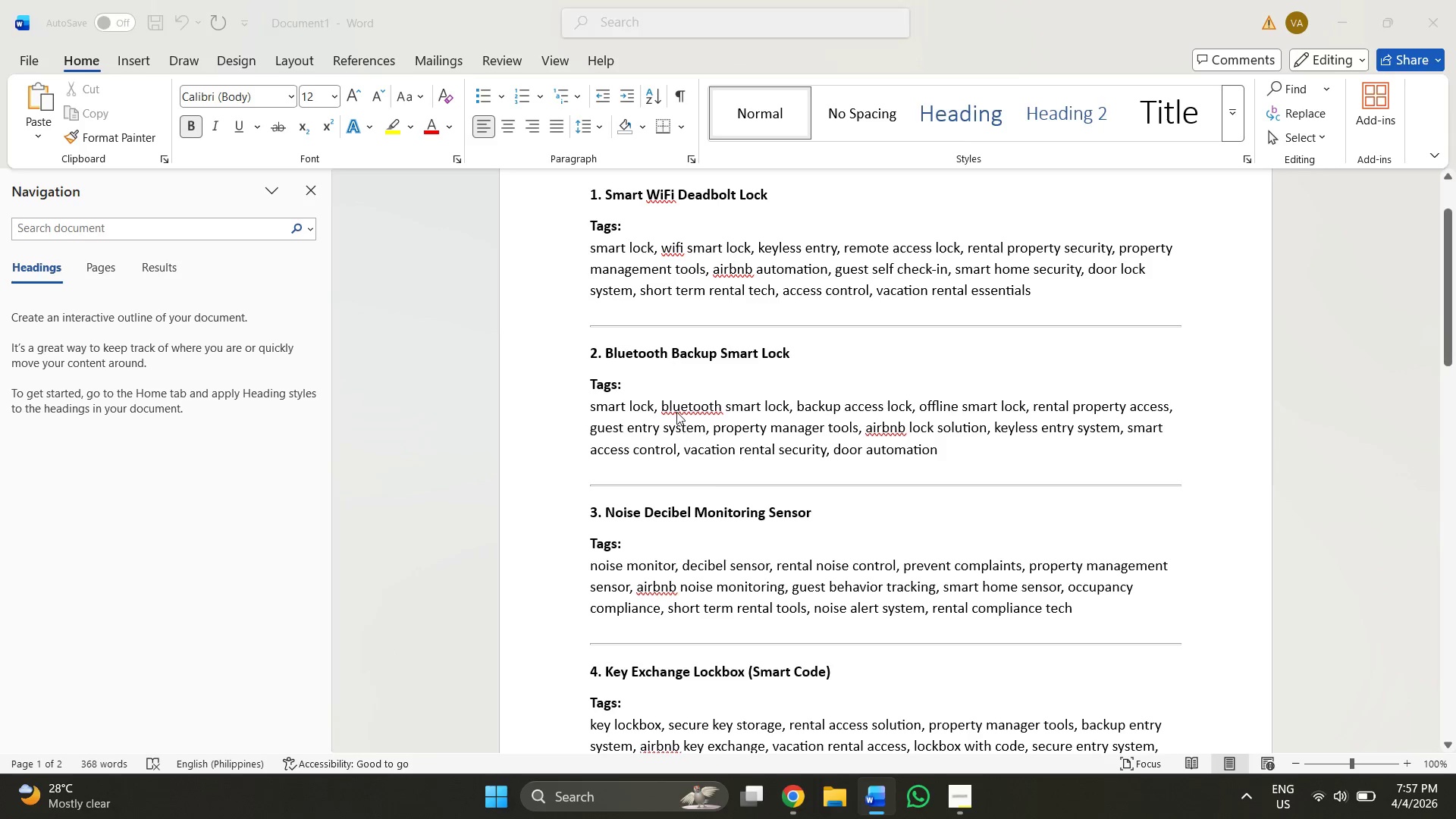 
key(Alt+Tab)
 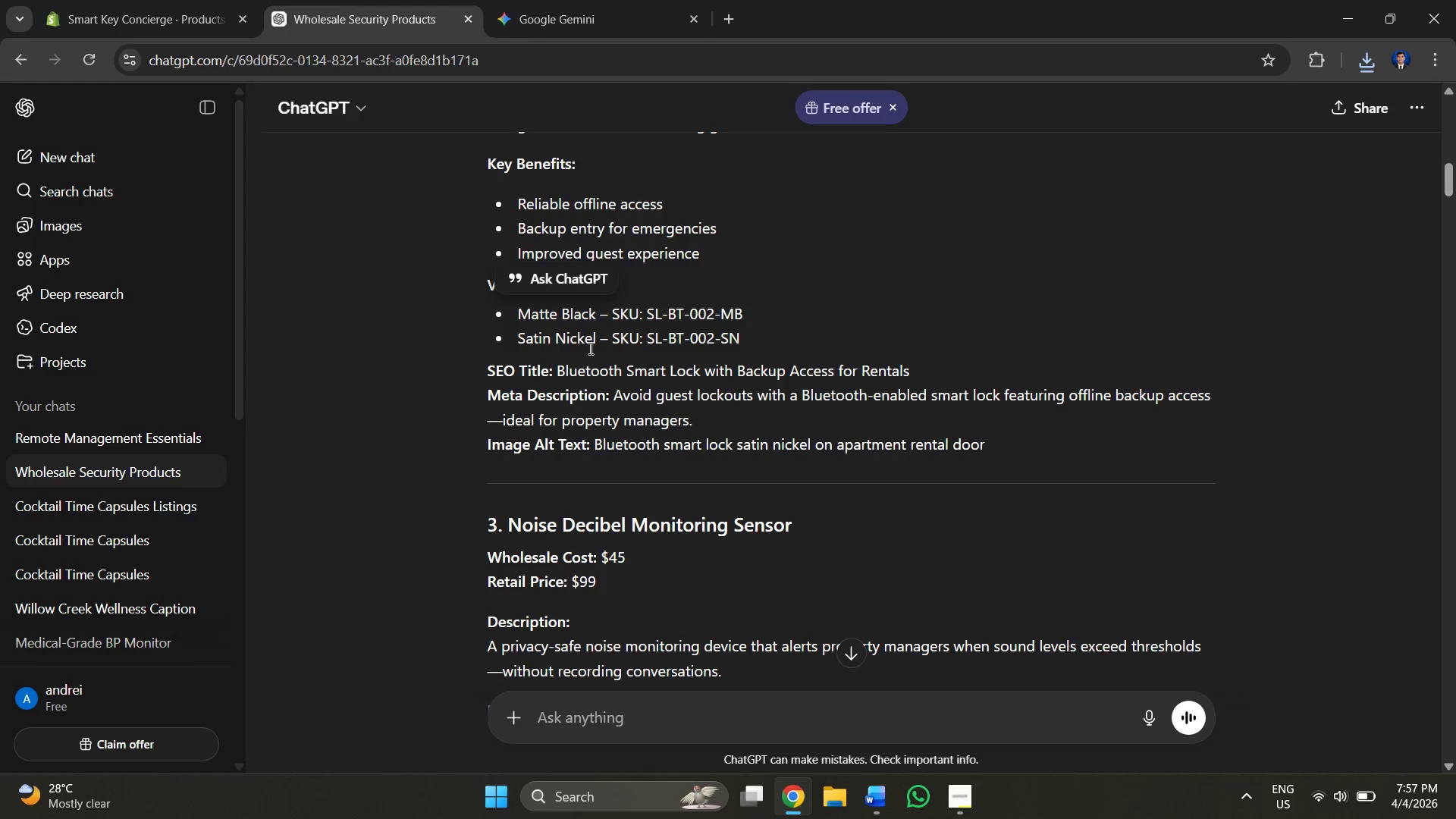 
left_click_drag(start_coordinate=[523, 334], to_coordinate=[532, 334])
 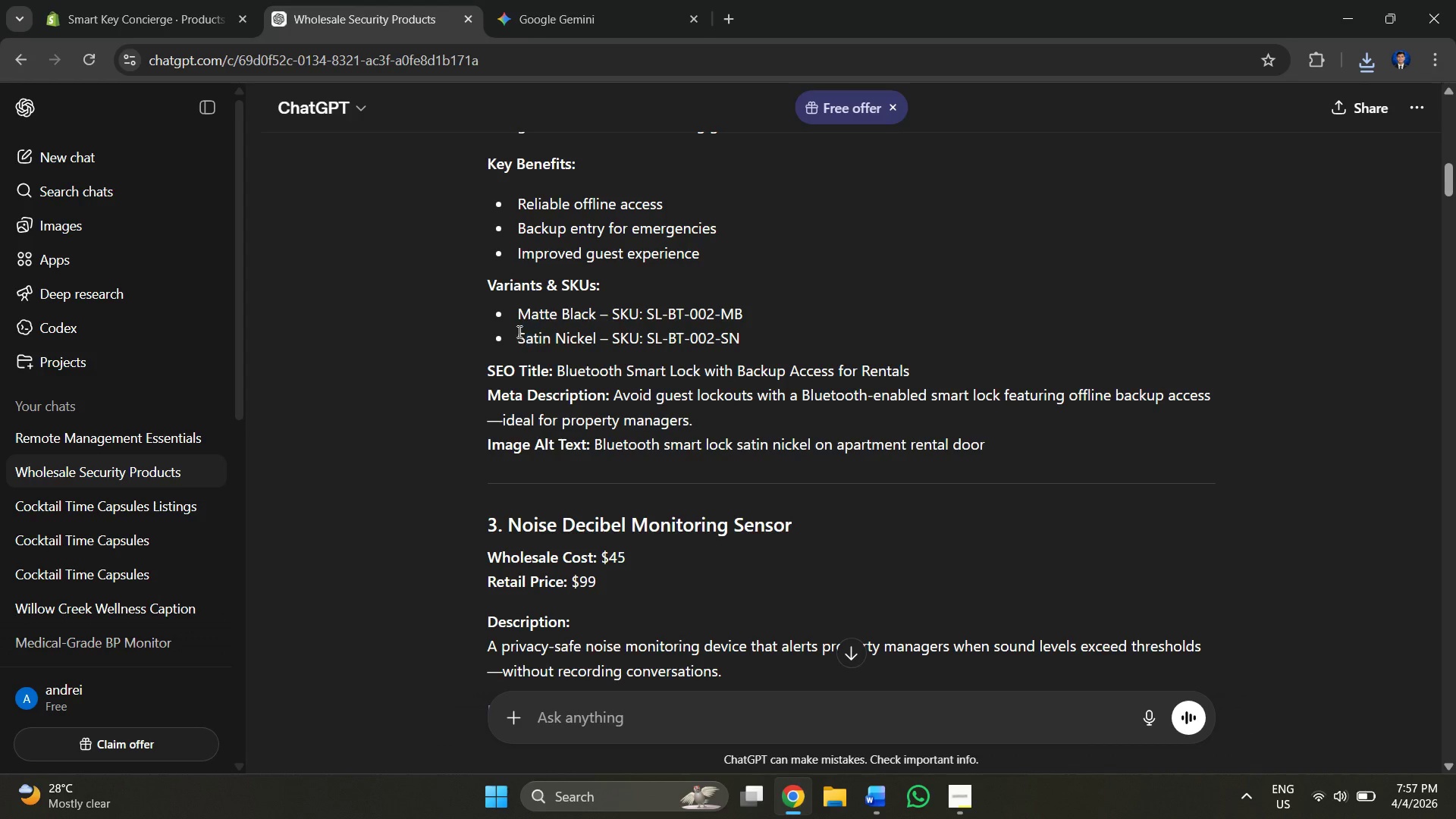 
left_click([518, 331])
 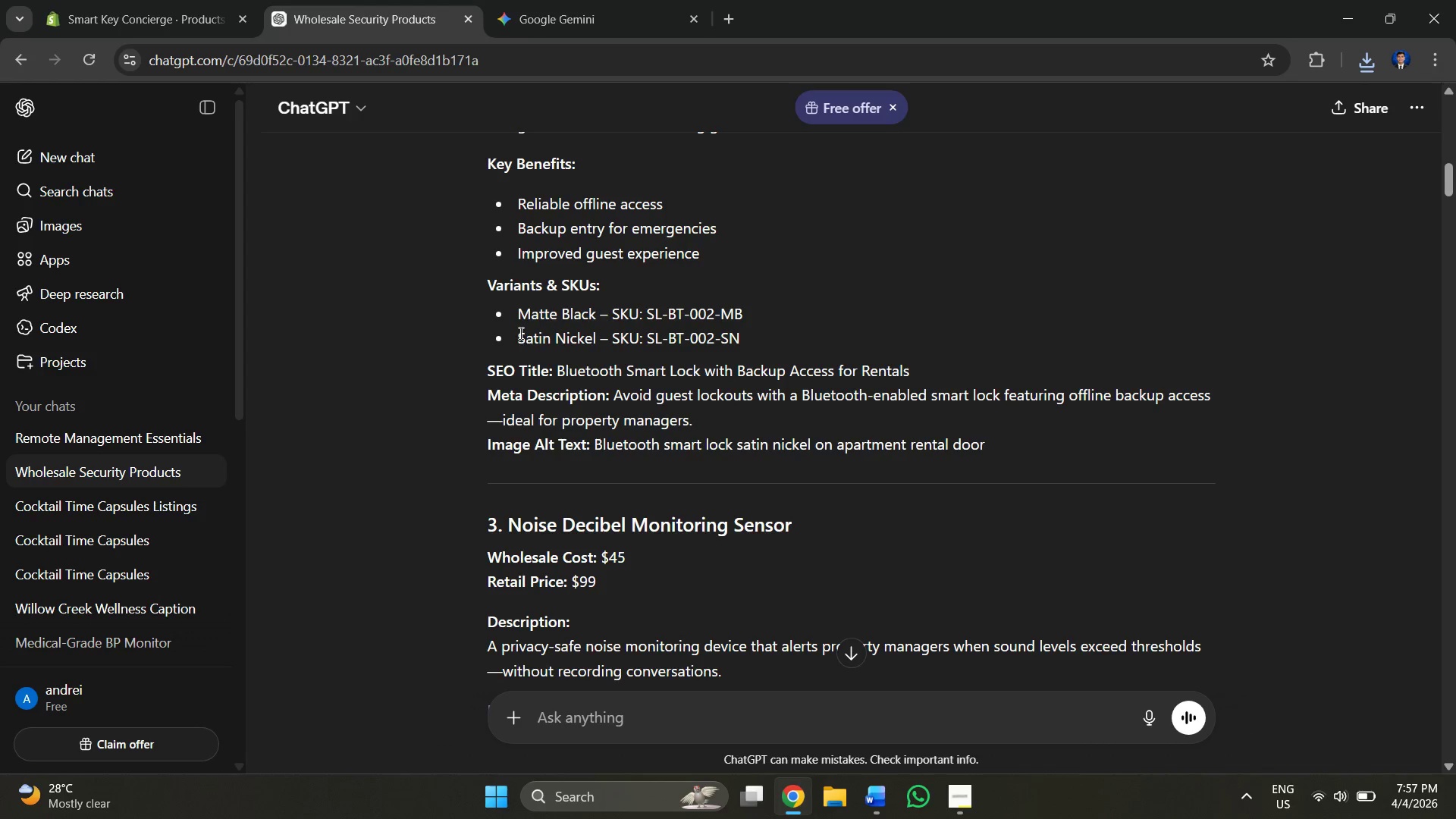 
left_click_drag(start_coordinate=[519, 333], to_coordinate=[595, 334])
 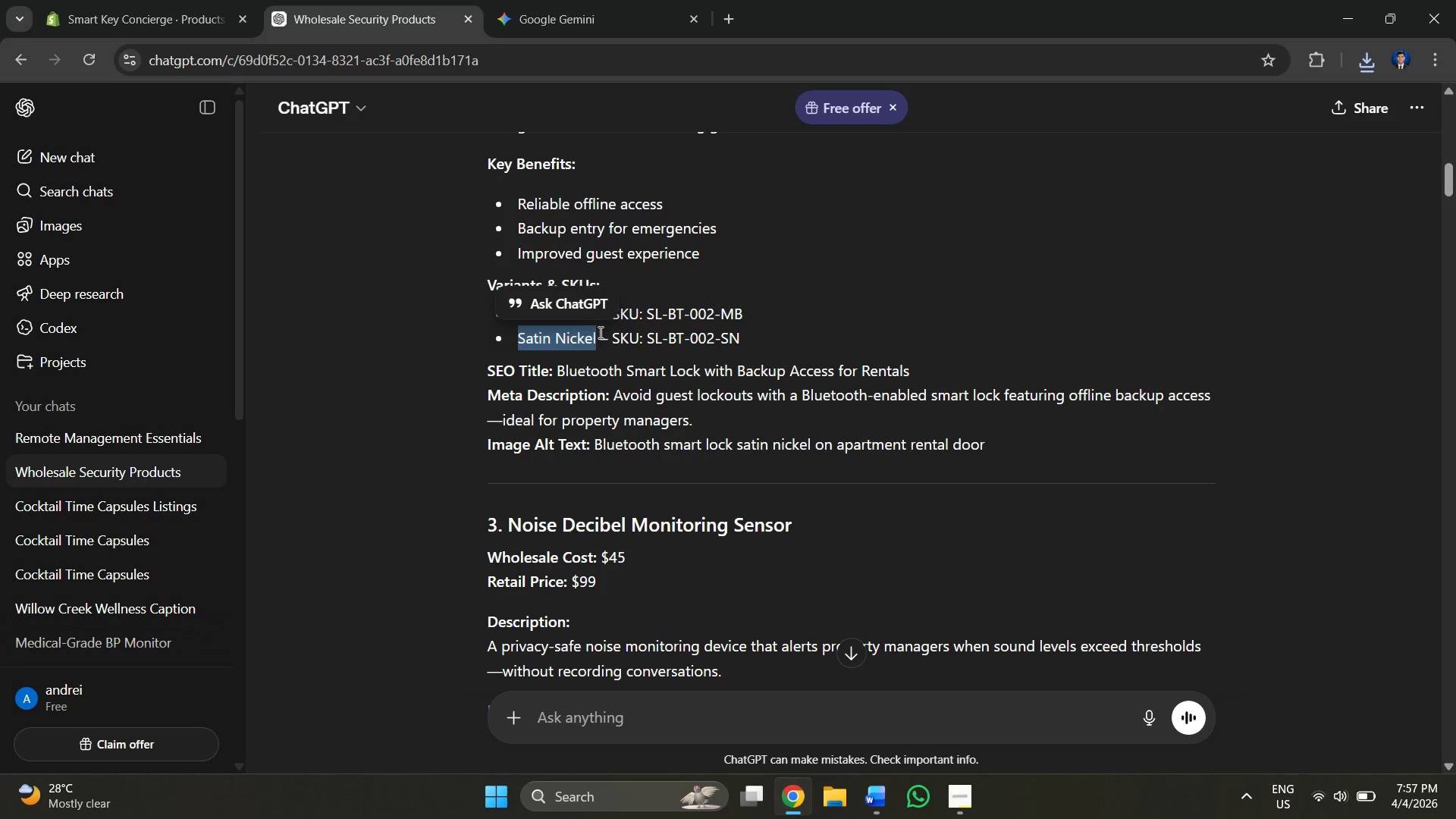 
key(Control+C)
 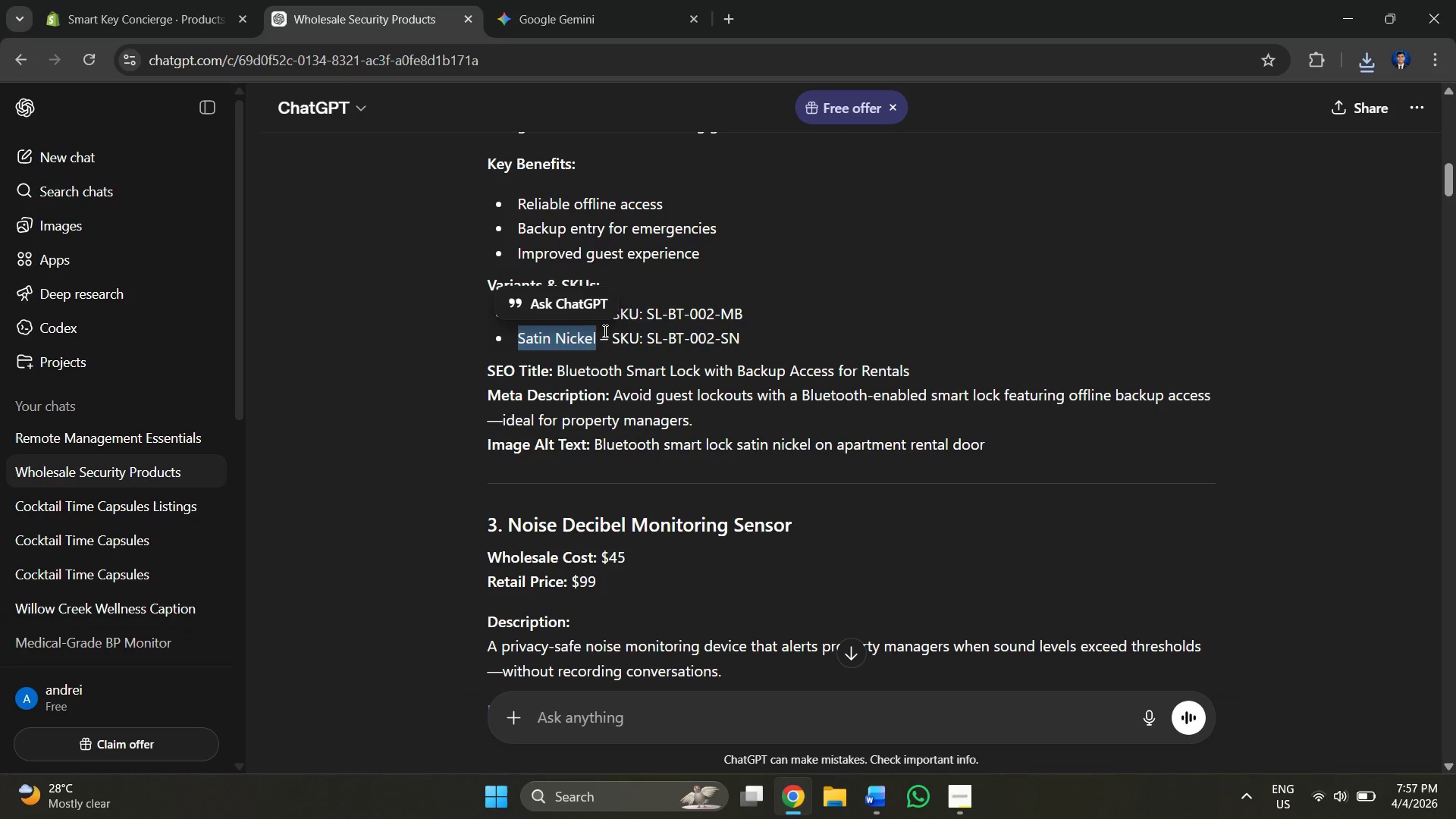 
key(Alt+AltLeft)
 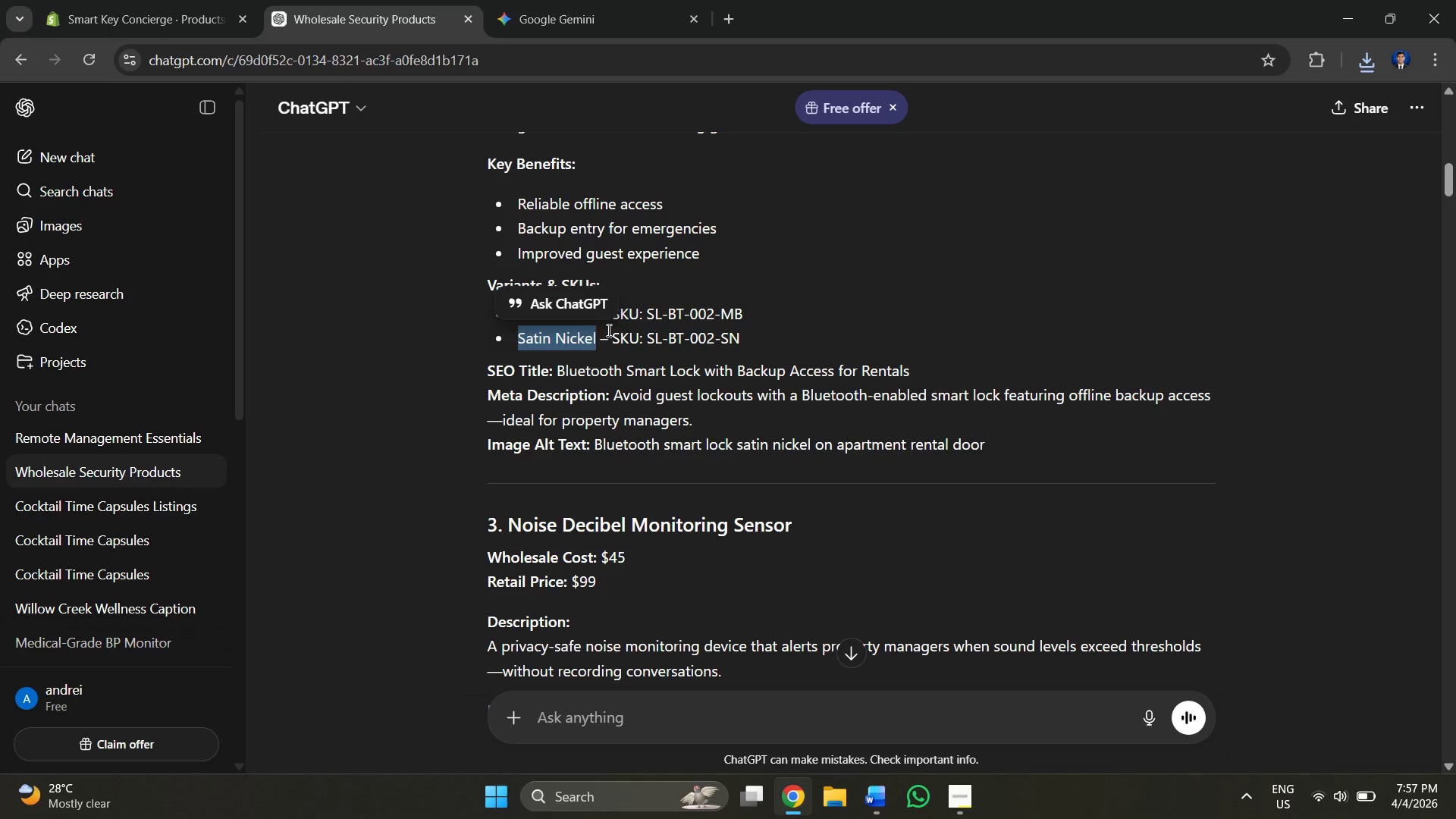 
key(Alt+Tab)
 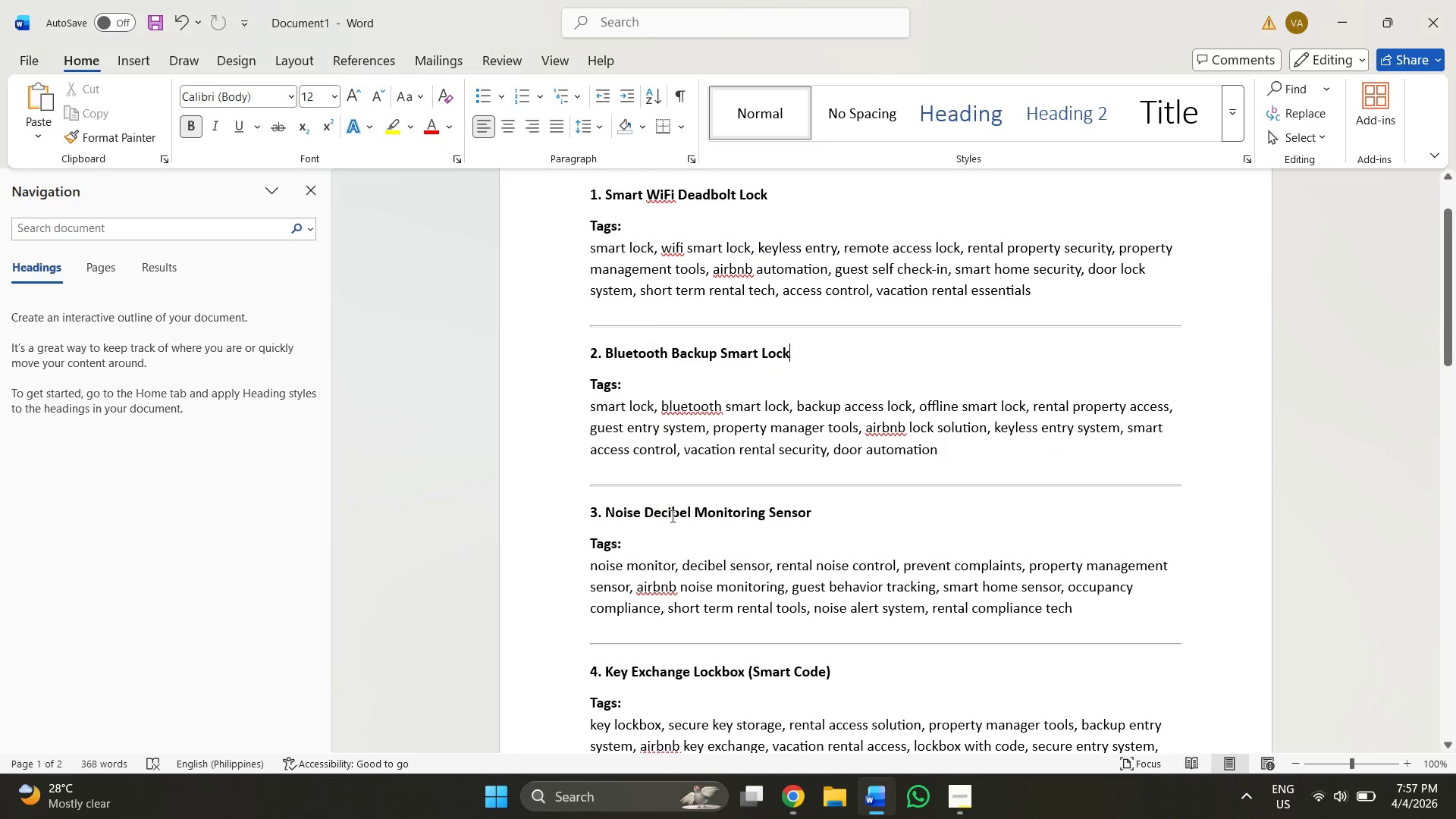 
key(Alt+AltLeft)
 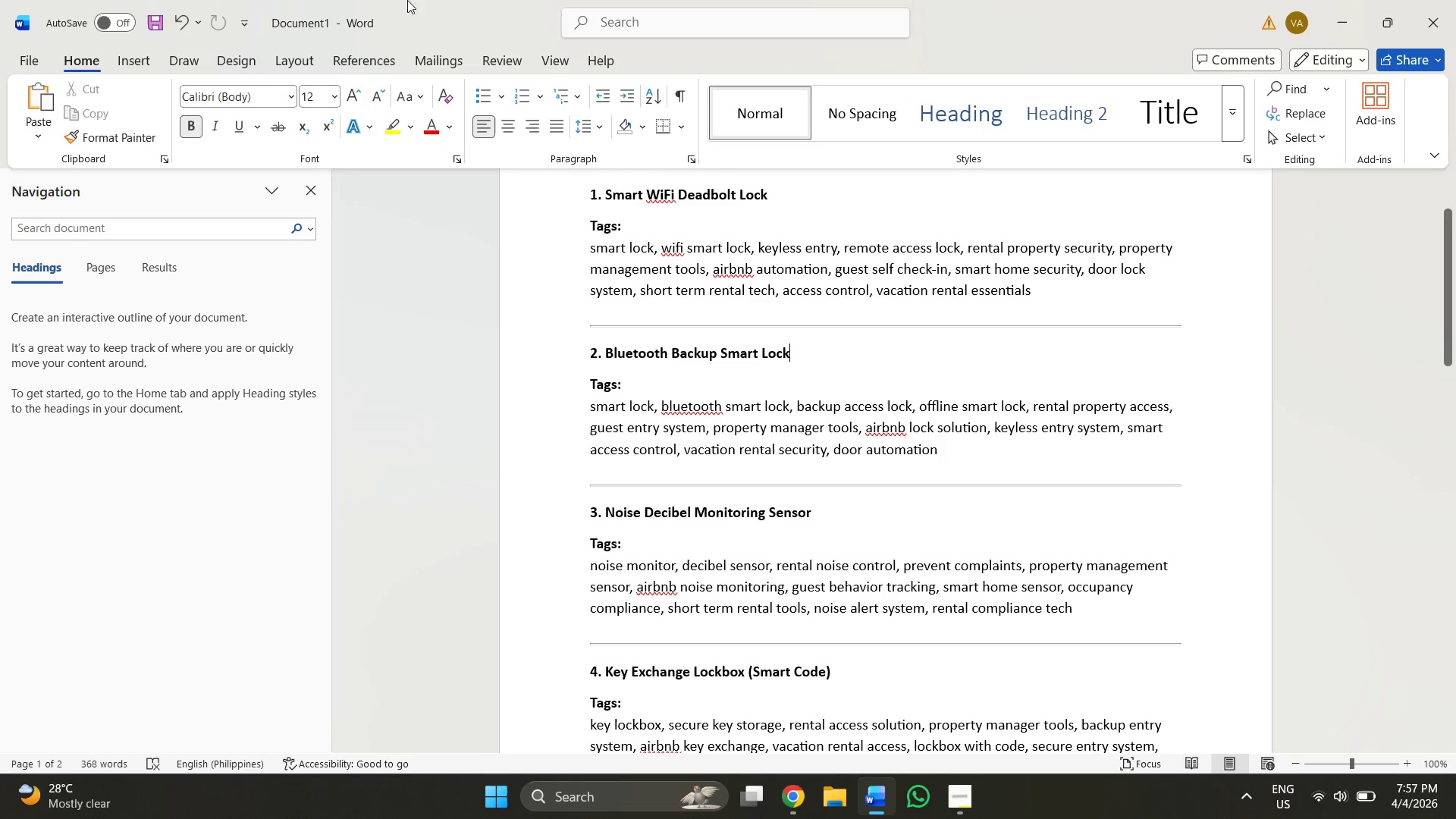 
key(Alt+Tab)
 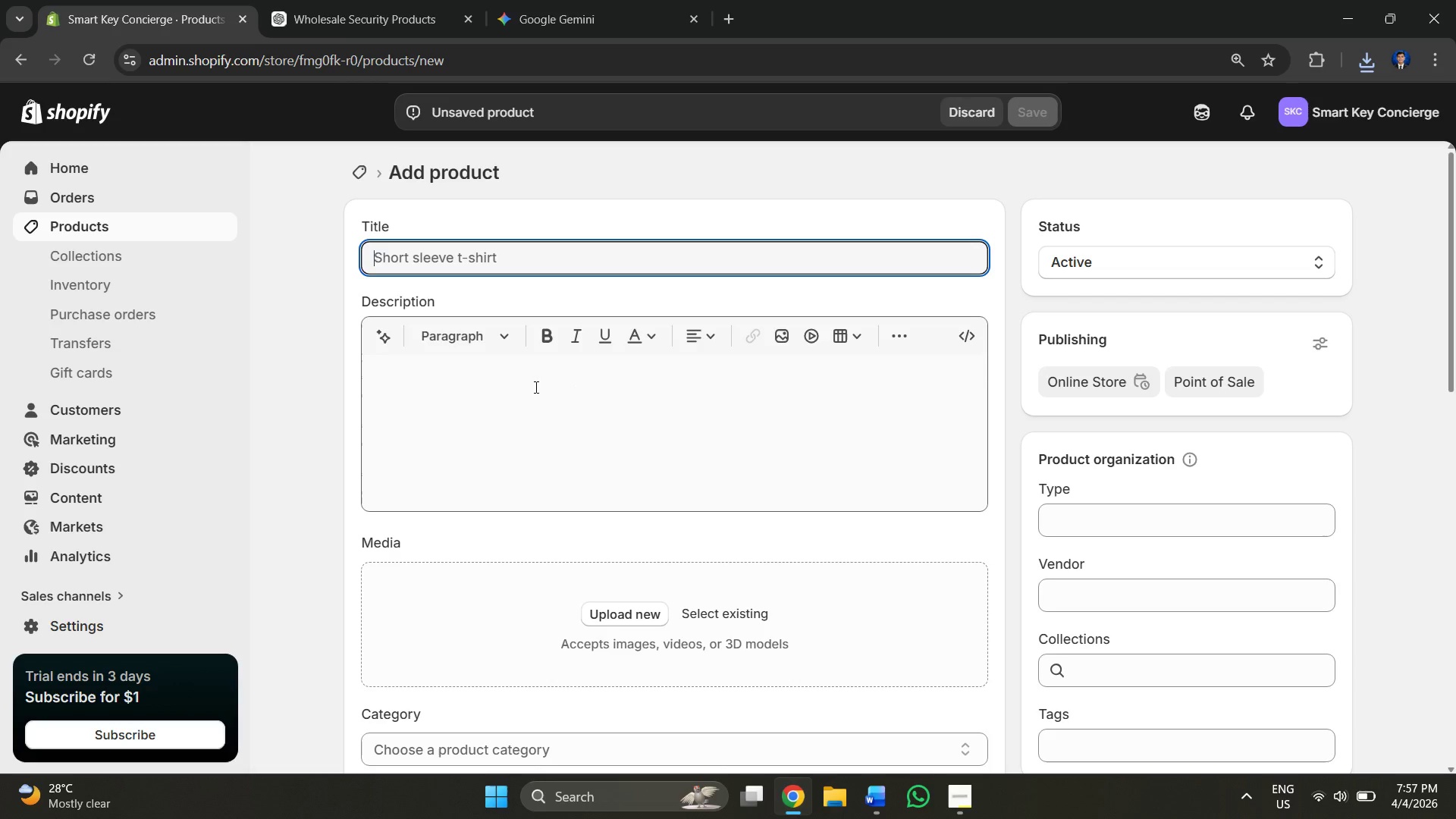 
key(Alt+AltLeft)
 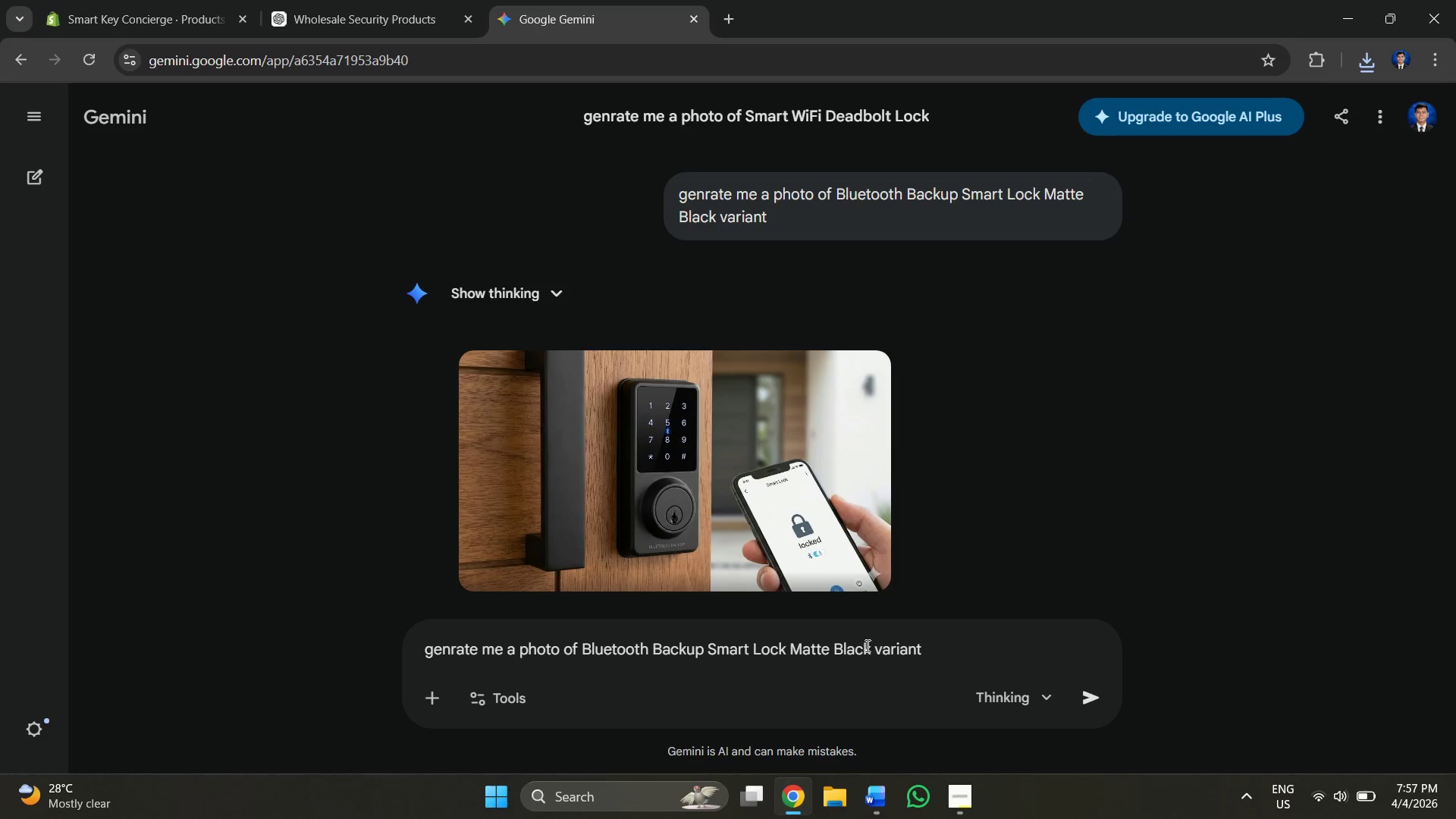 
left_click_drag(start_coordinate=[872, 645], to_coordinate=[755, 639])
 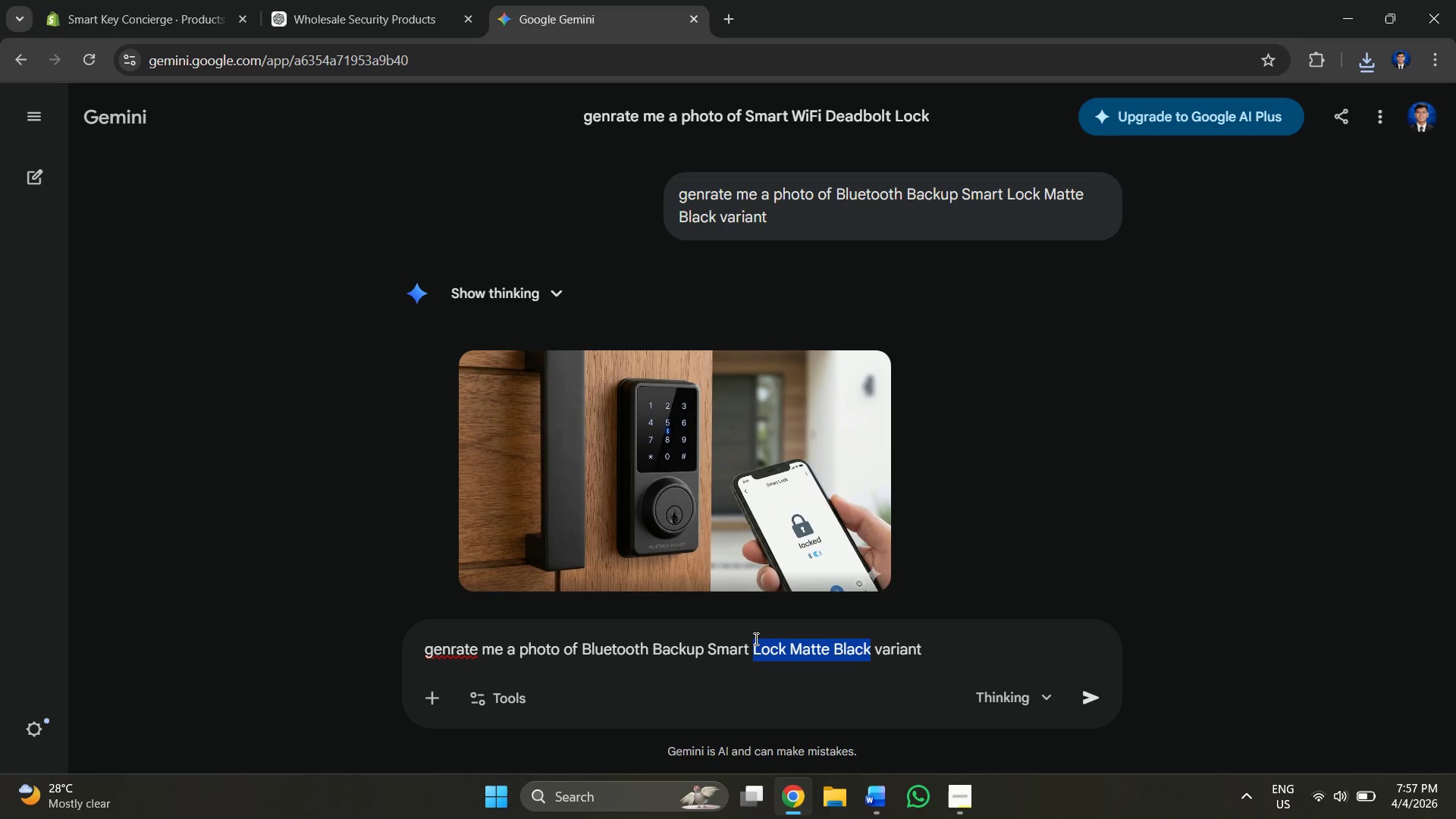 
key(Control+V)
 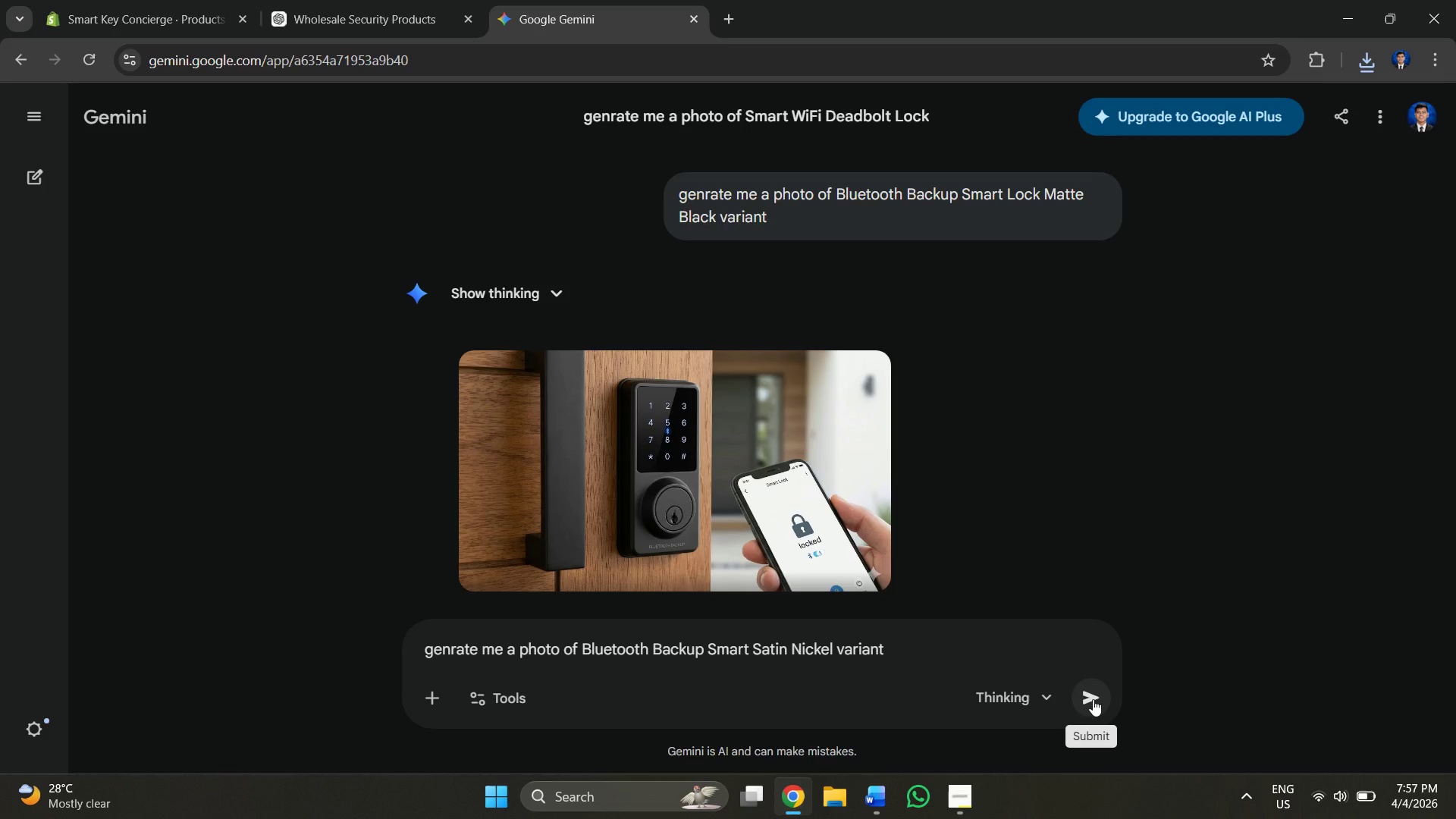 
left_click([1093, 699])
 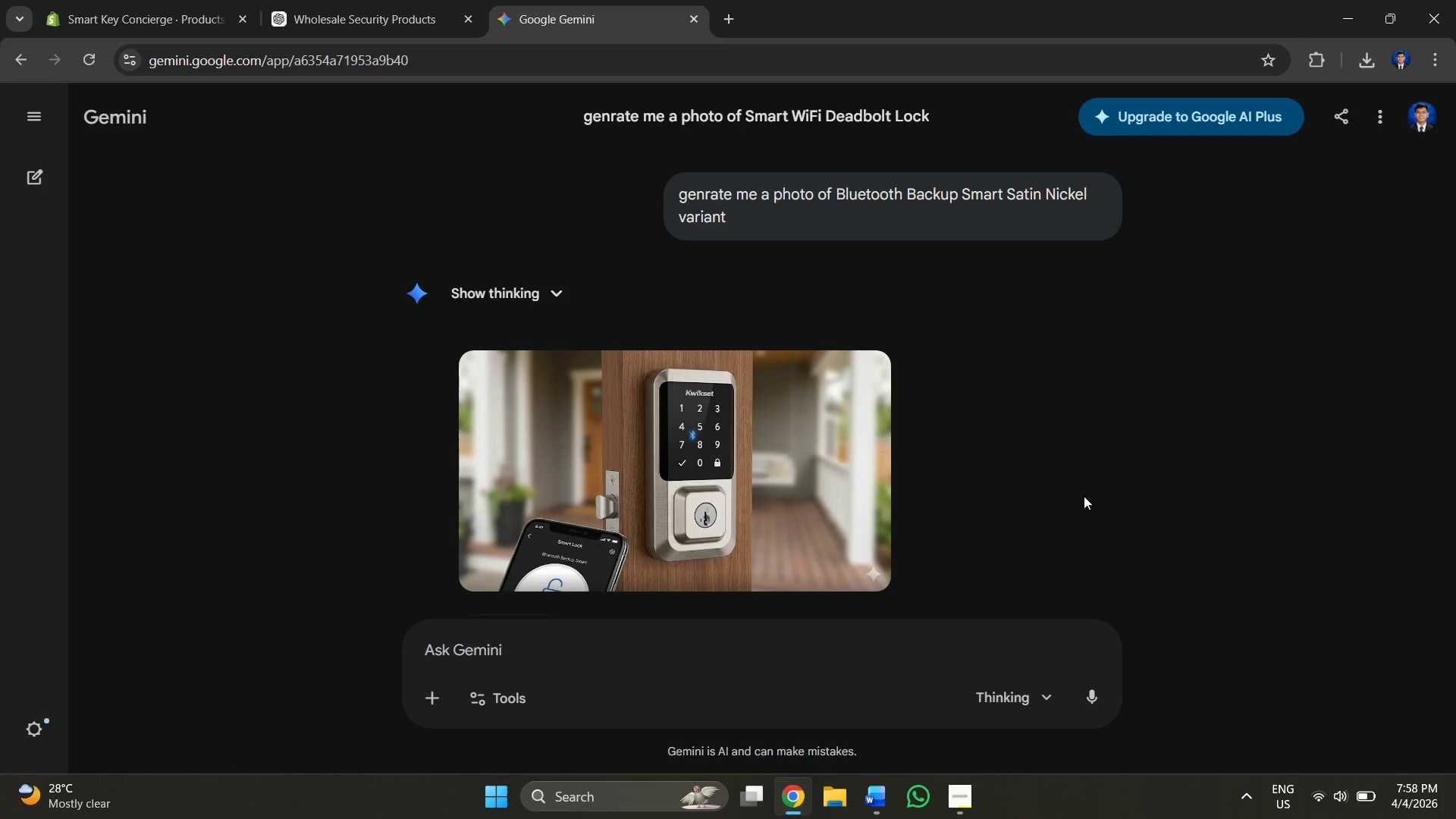 
wait(52.78)
 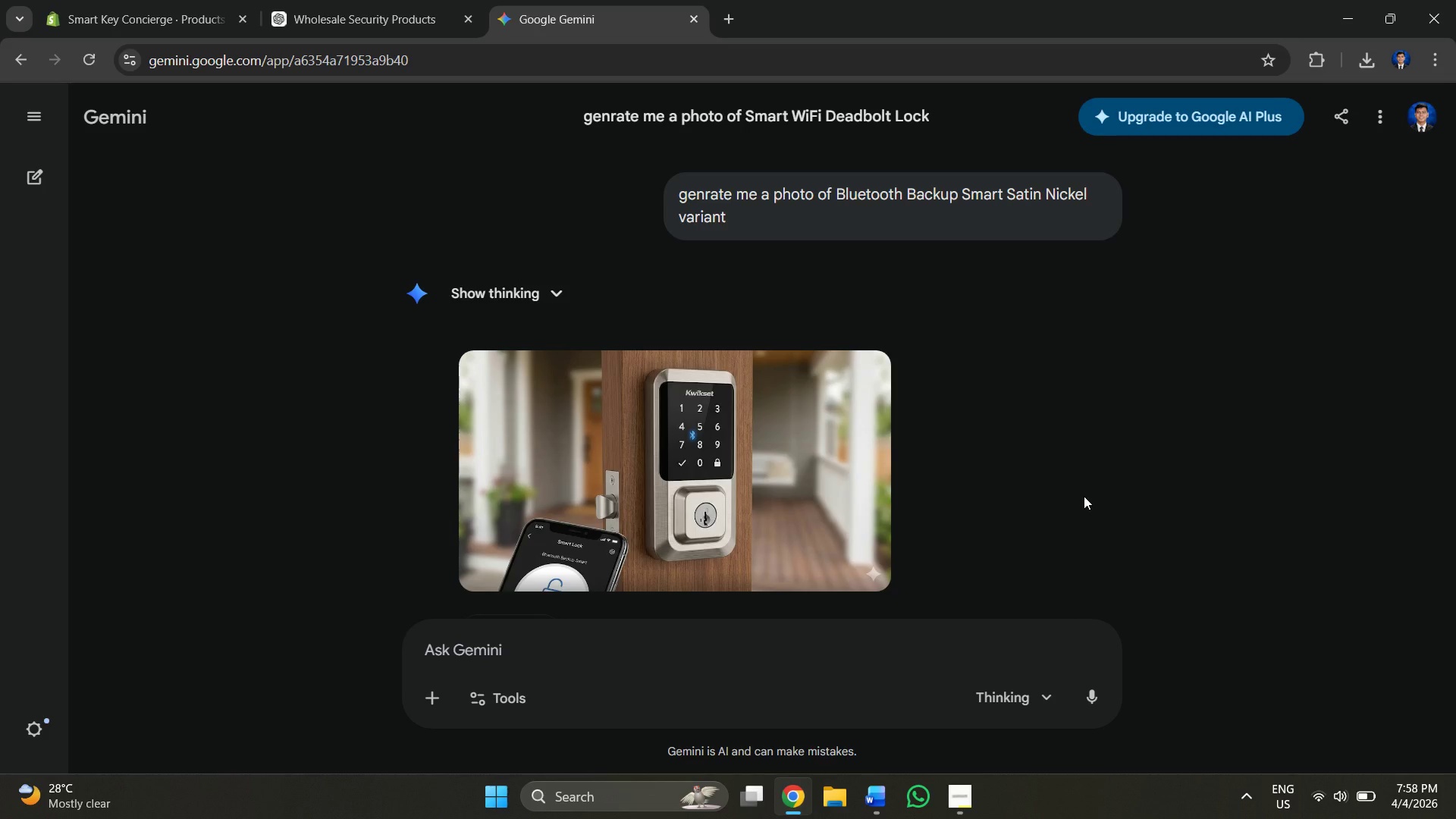 
left_click([866, 384])
 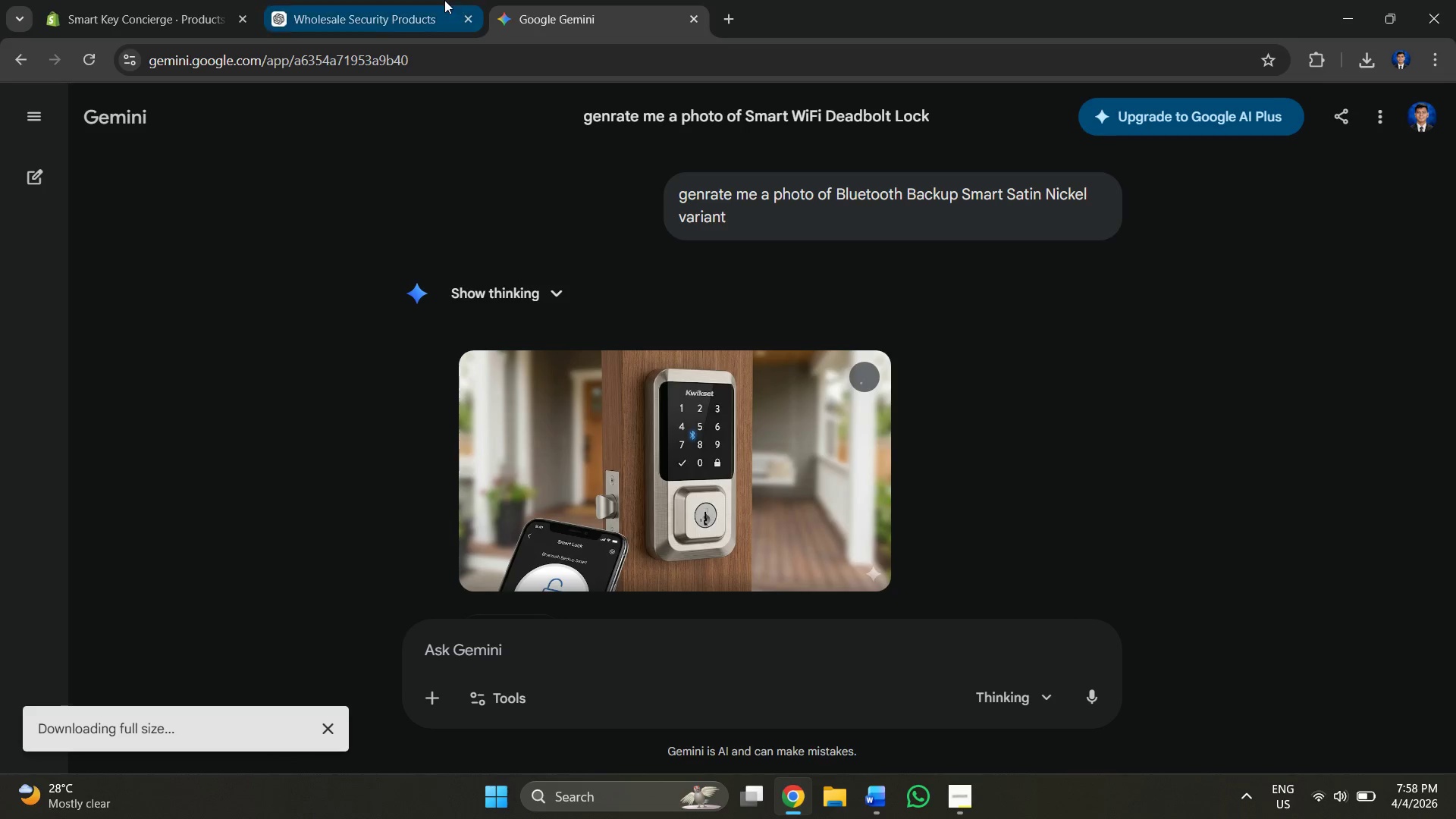 
left_click([443, 0])
 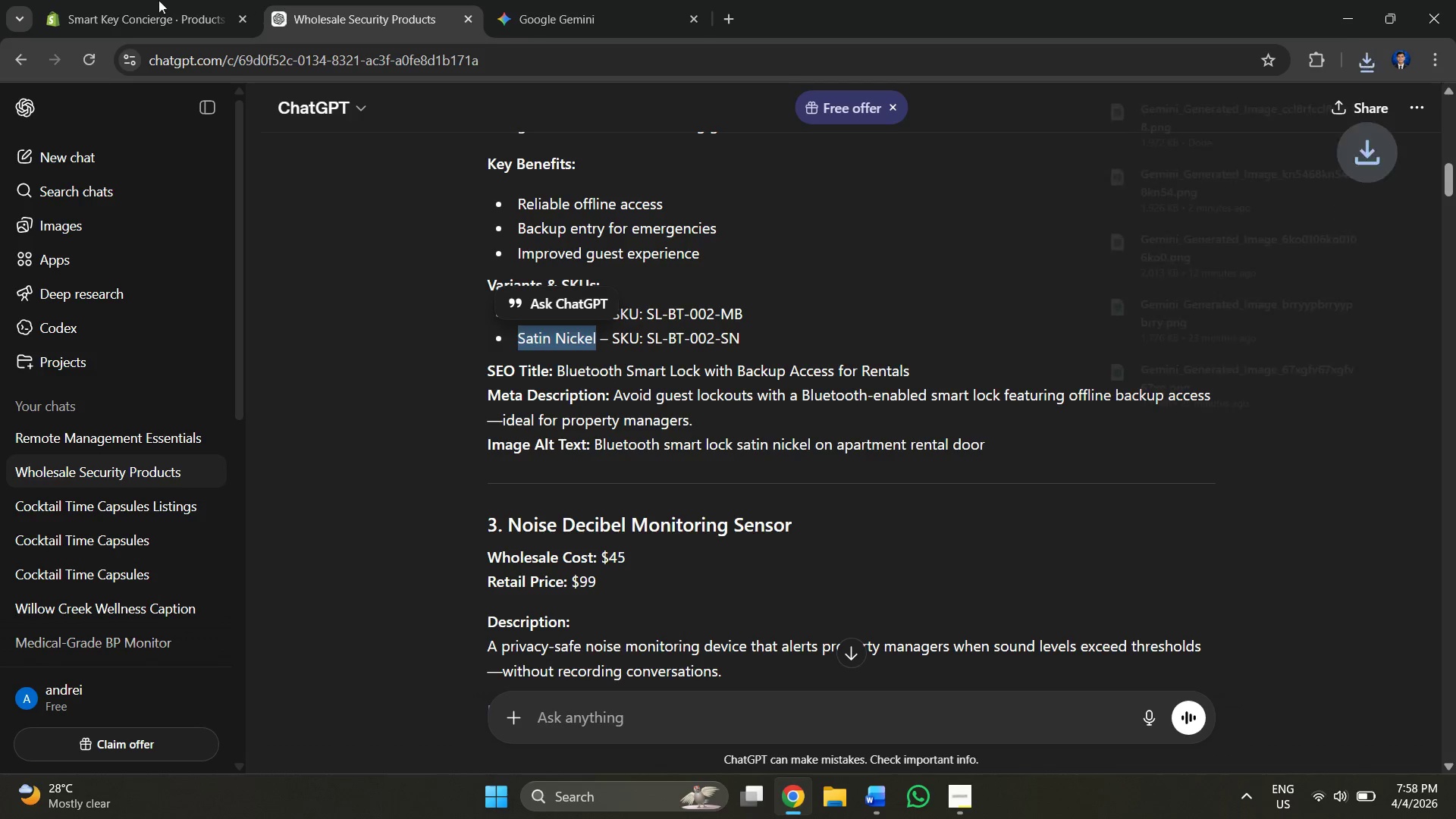 
left_click([115, 0])
 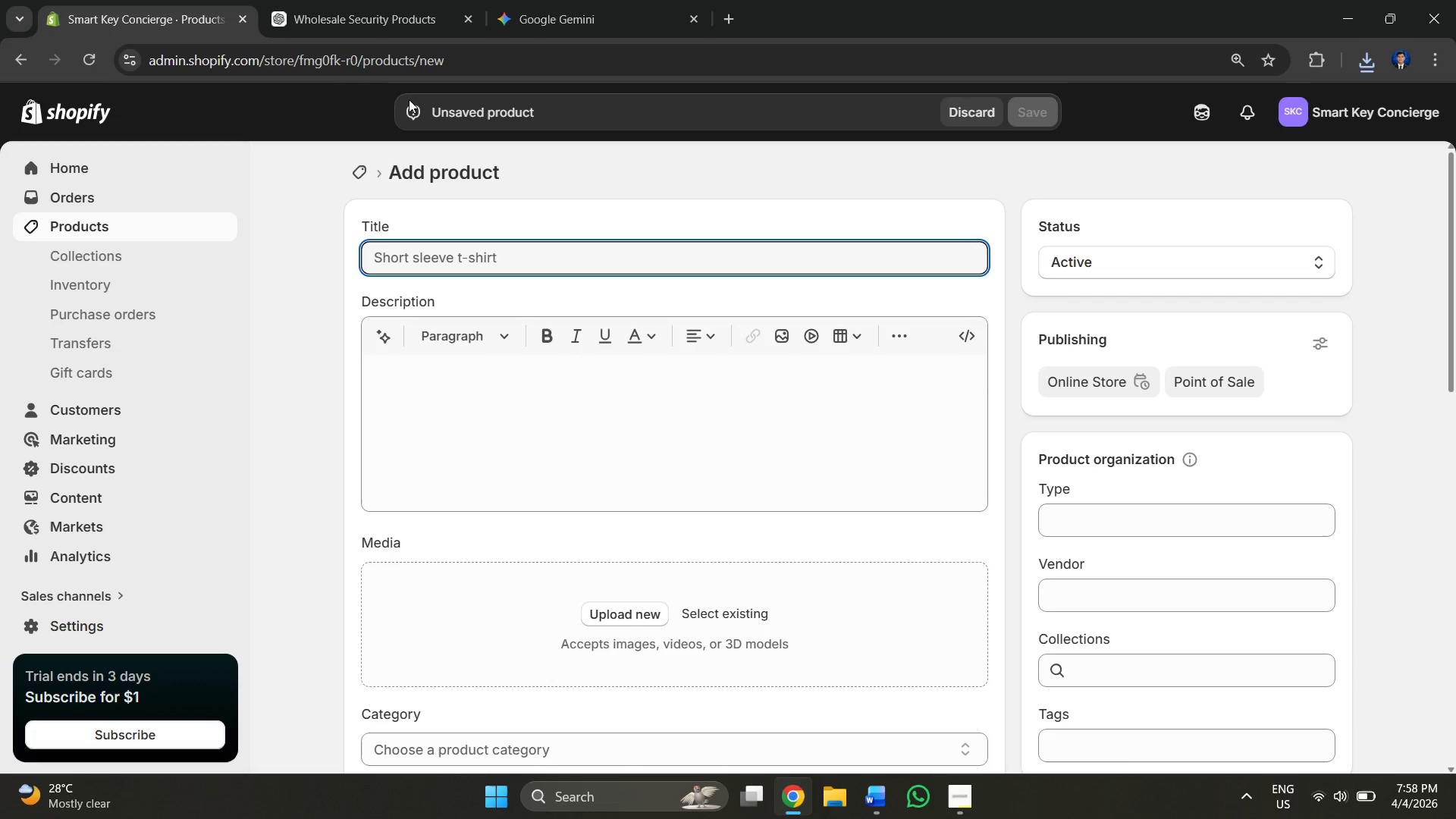 
left_click([544, 0])
 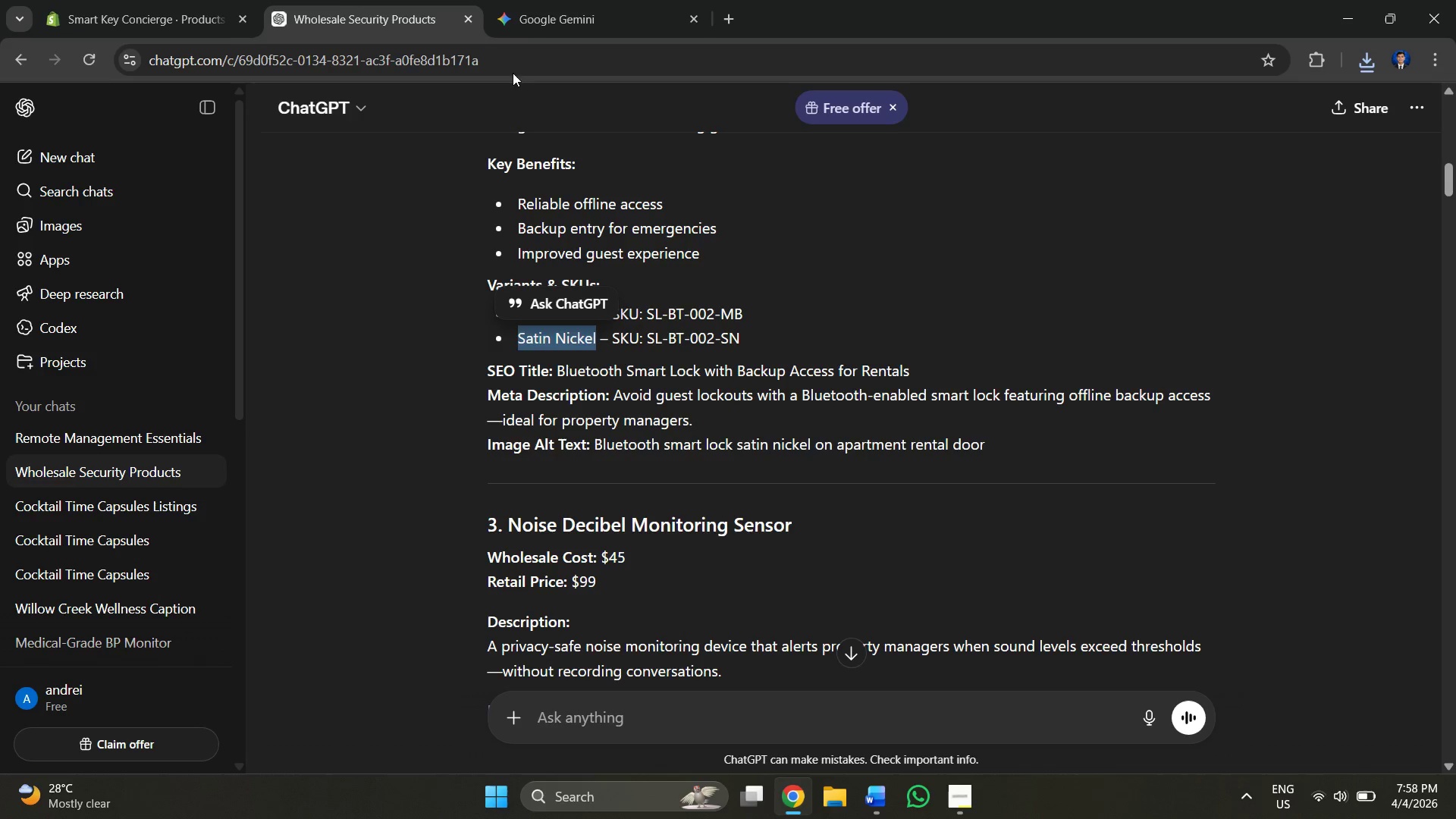 
left_click([624, 353])
 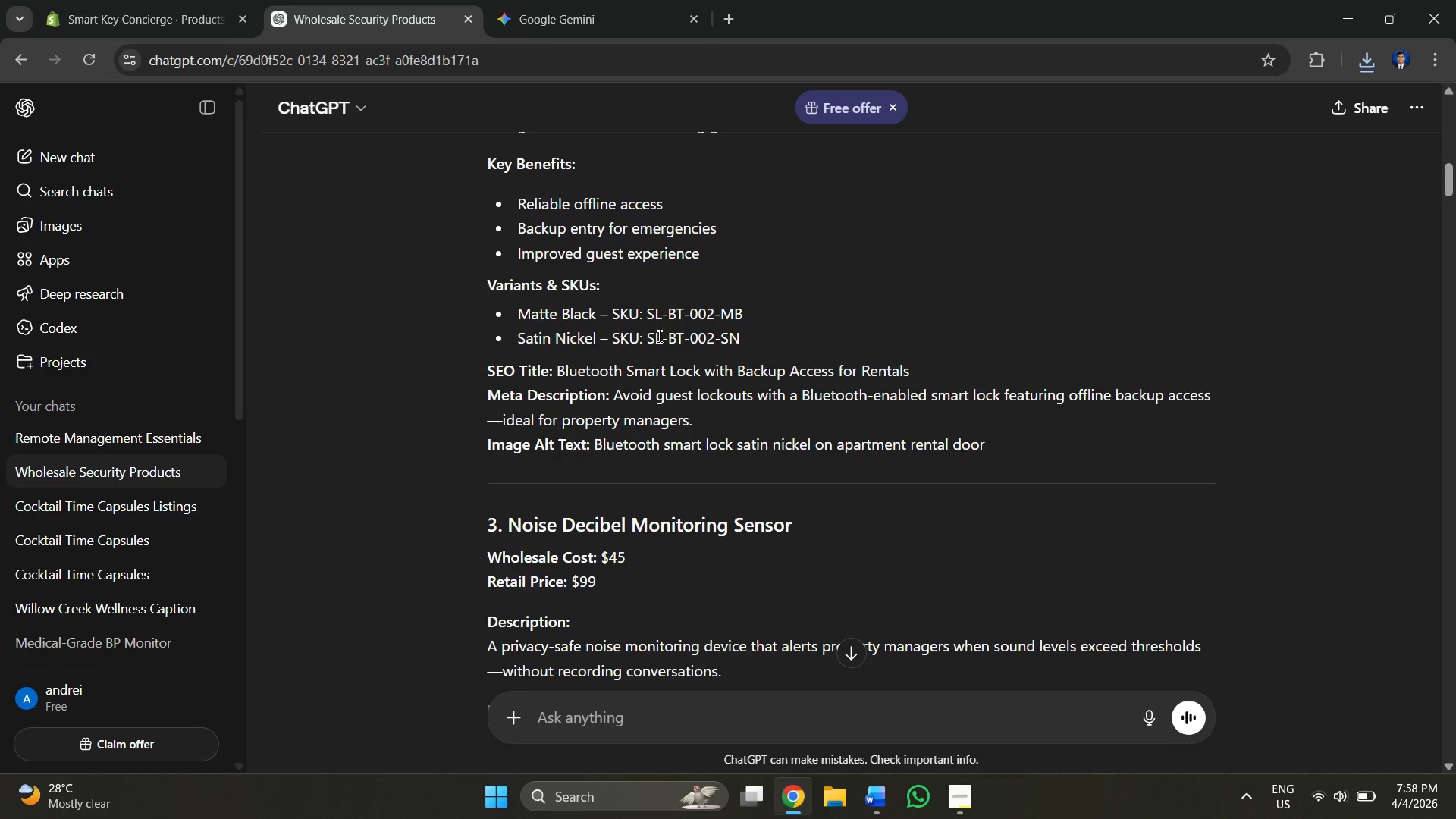 
scroll: coordinate [658, 335], scroll_direction: up, amount: 2.0
 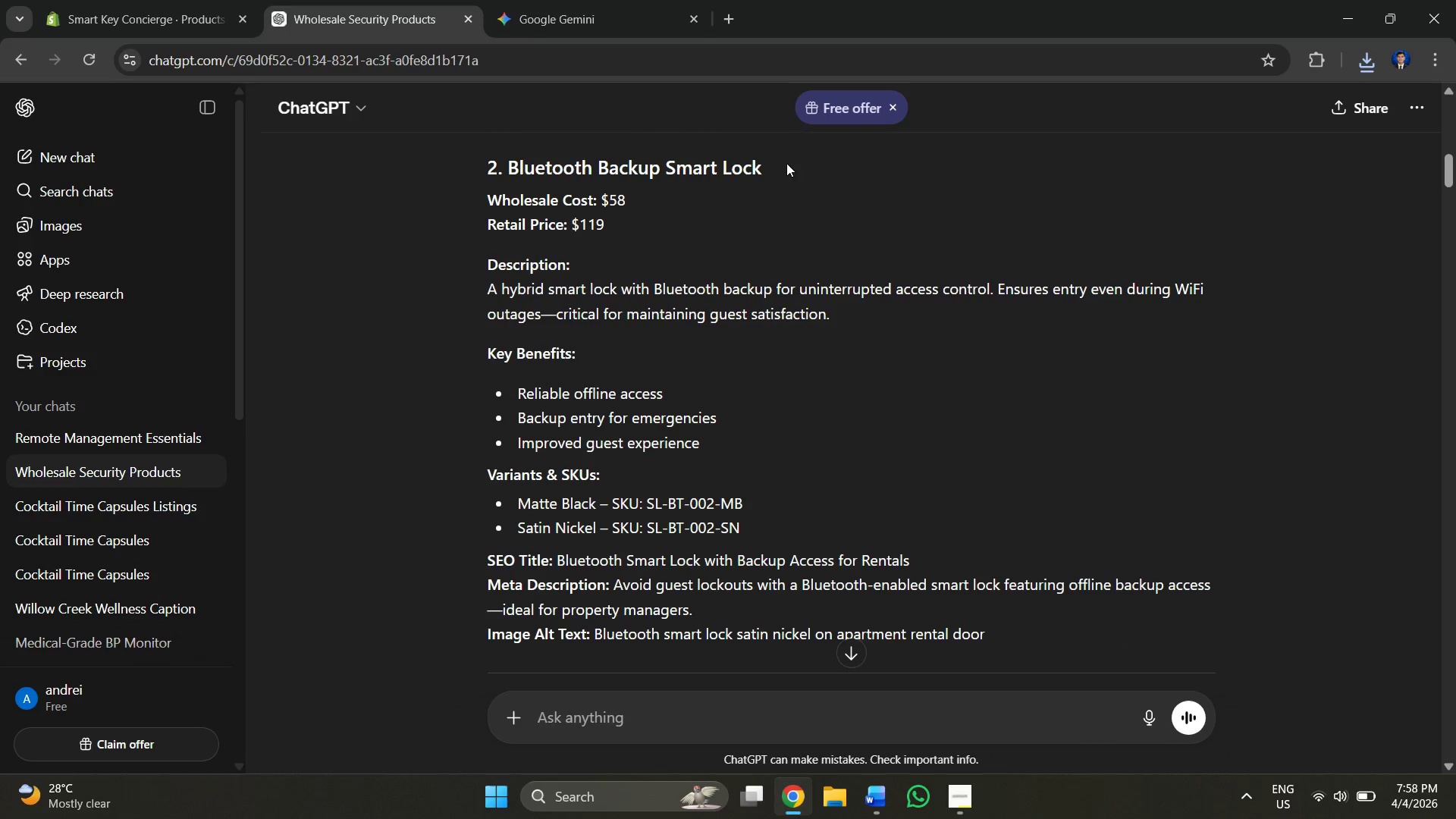 
left_click_drag(start_coordinate=[785, 175], to_coordinate=[510, 174])
 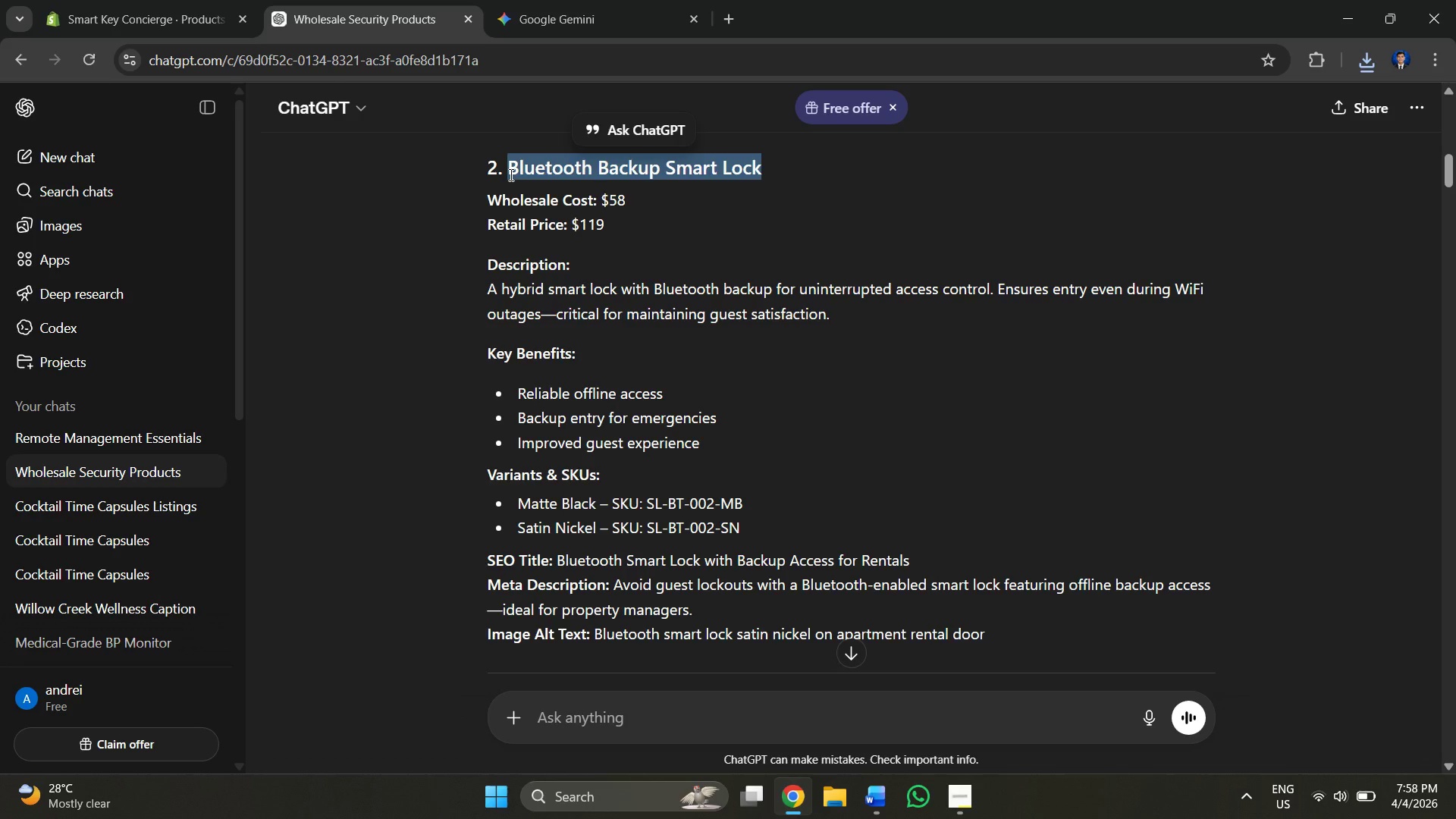 
key(Control+C)
 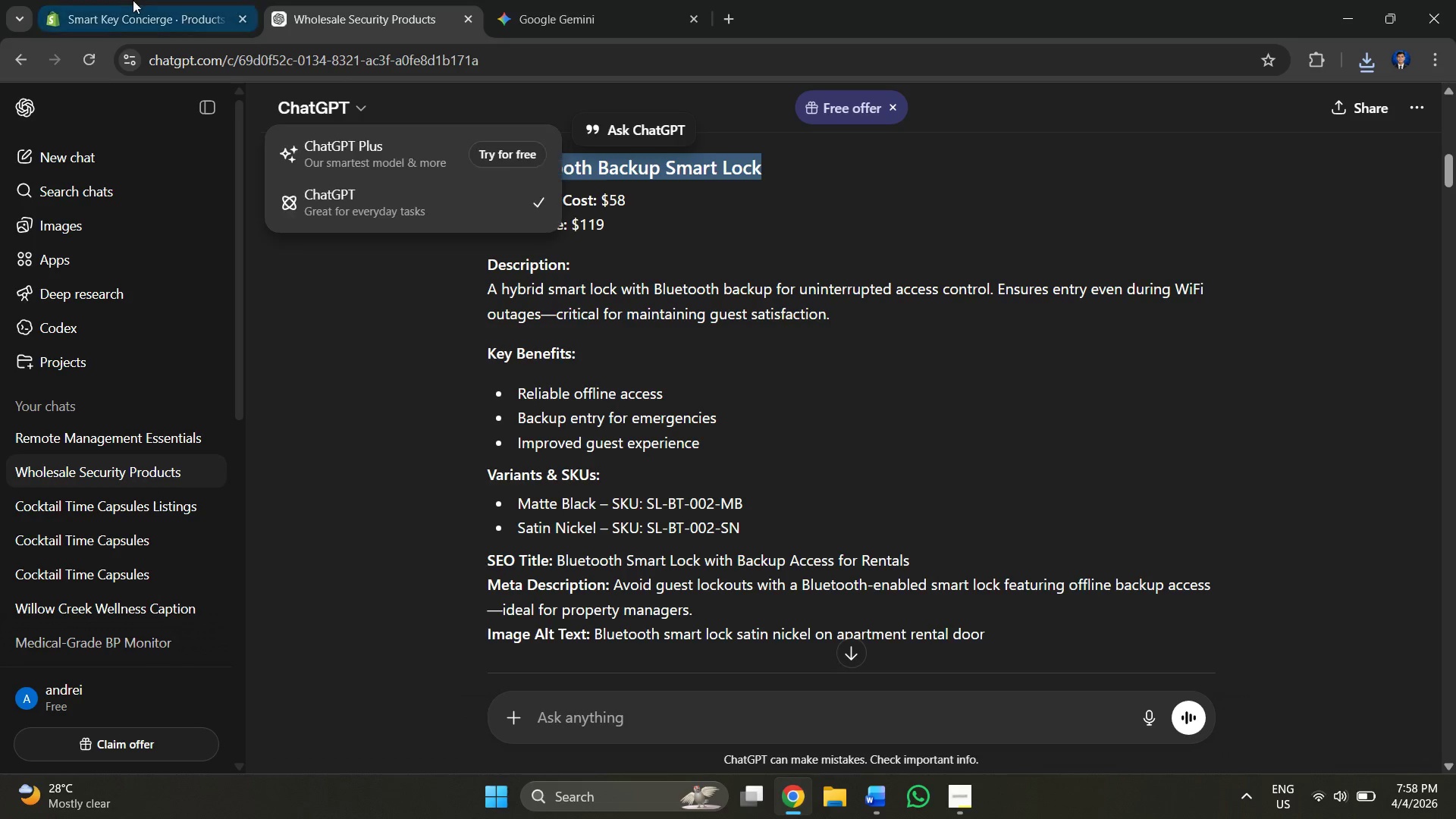 
left_click([133, 0])
 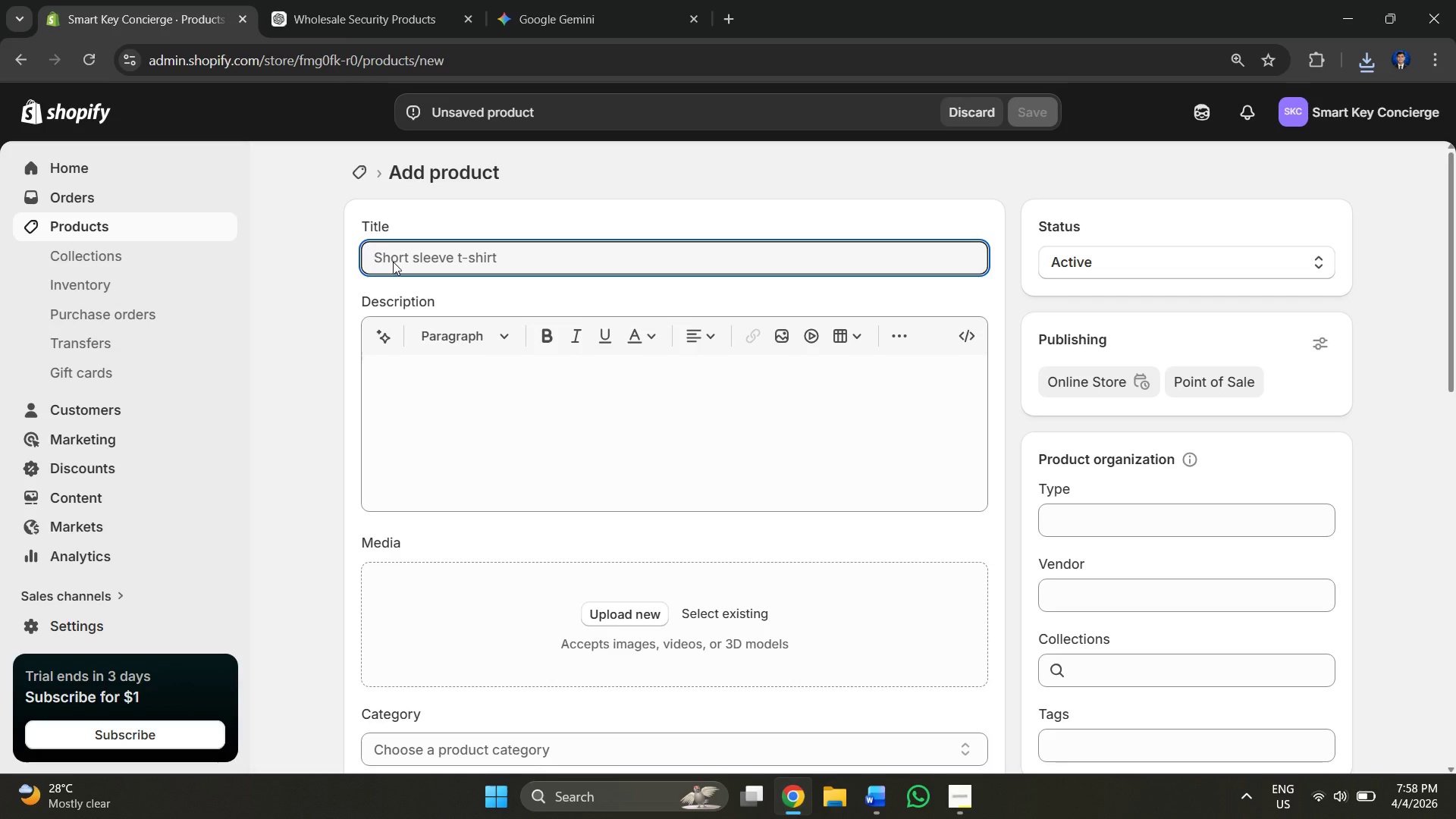 
left_click([400, 259])
 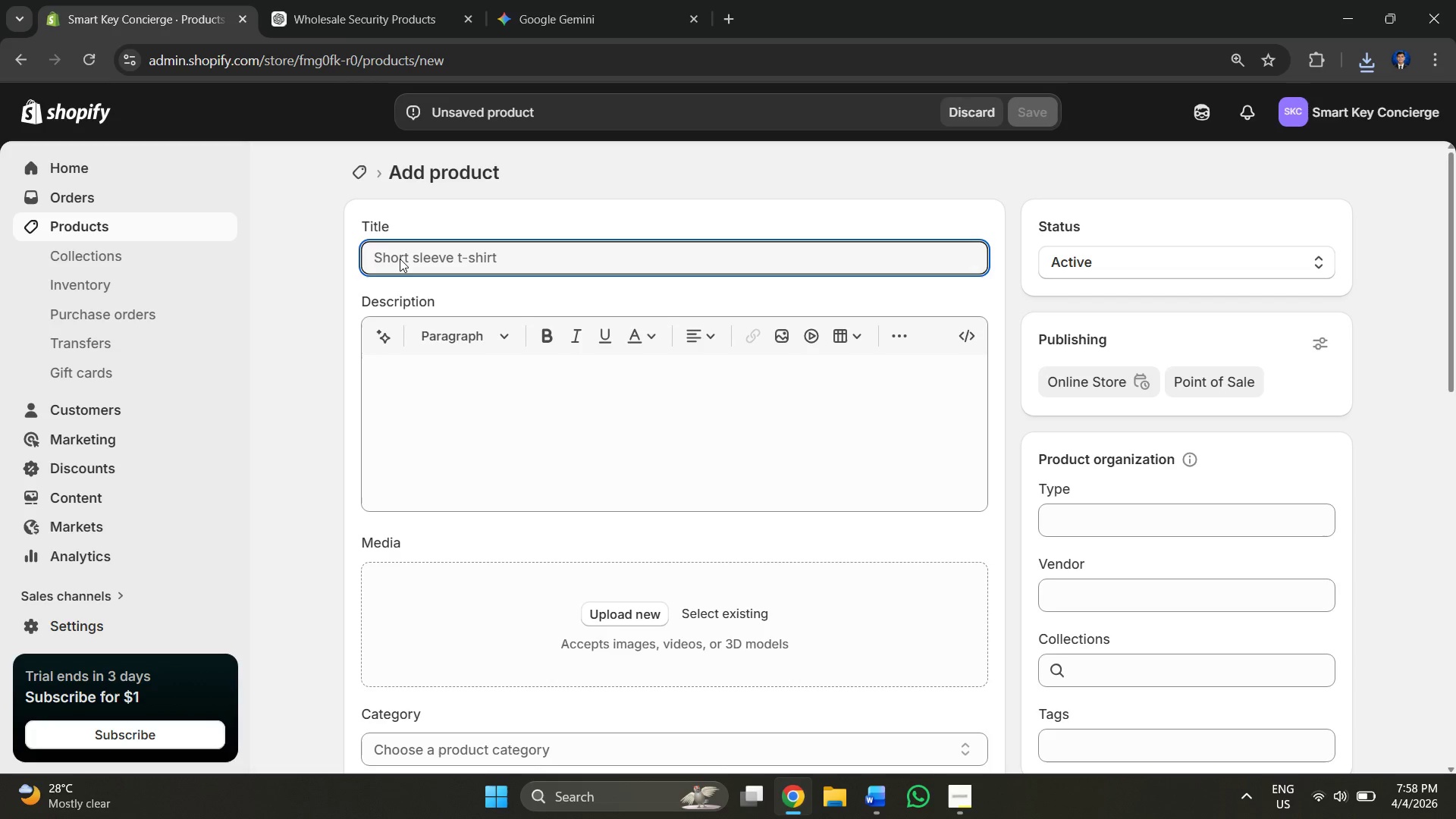 
key(Control+V)
 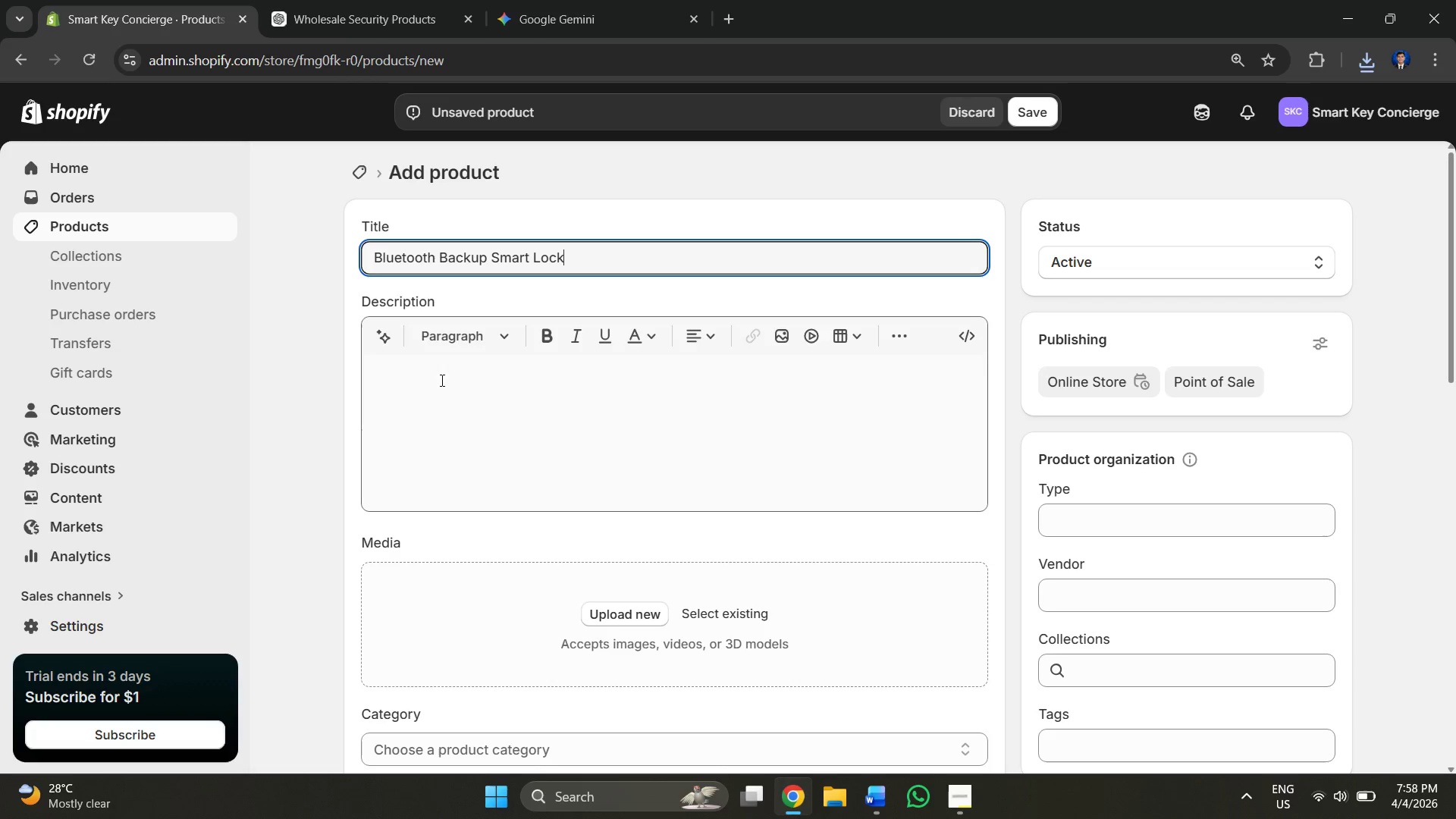 
left_click([443, 393])
 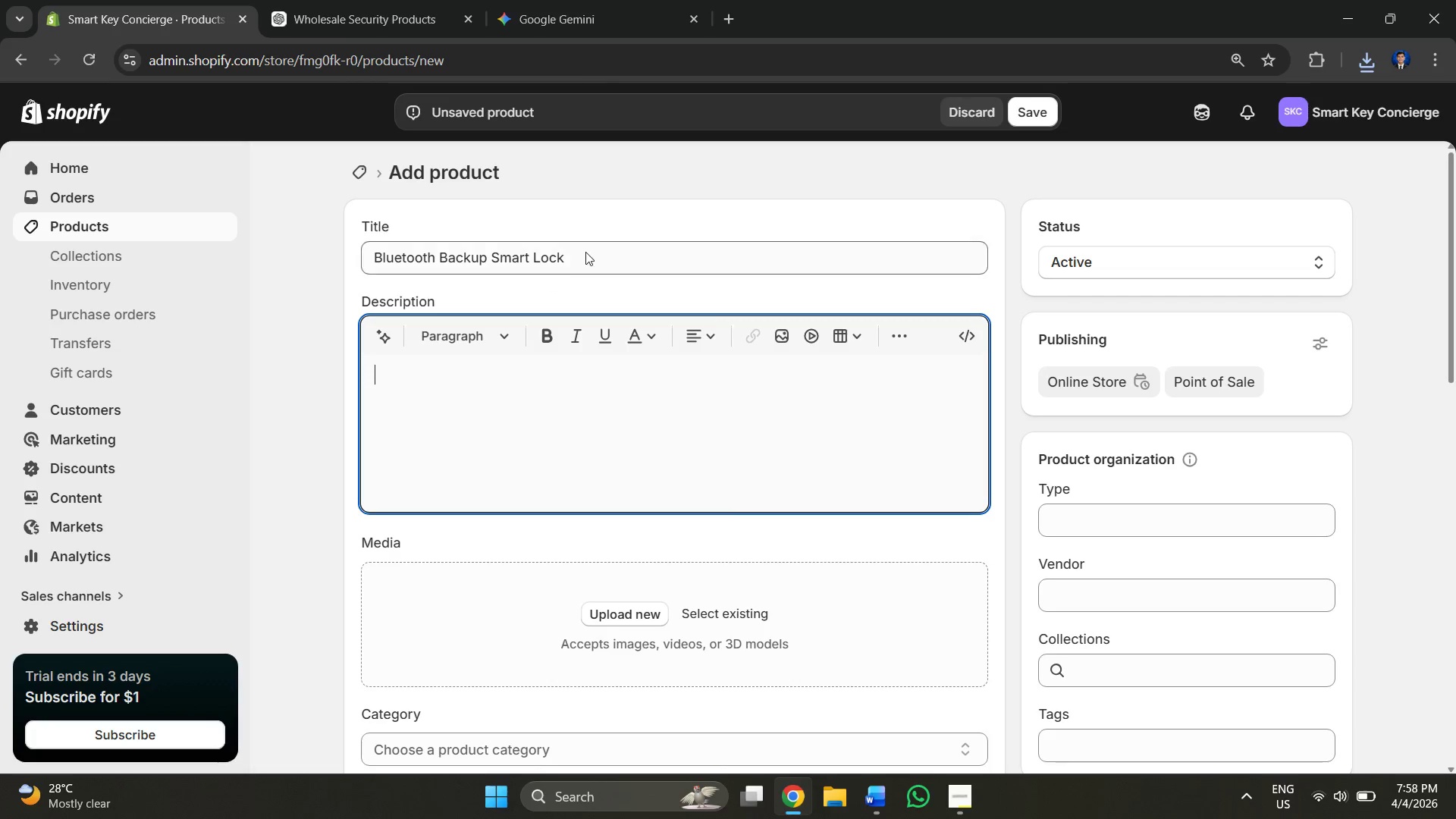 
left_click([591, 249])
 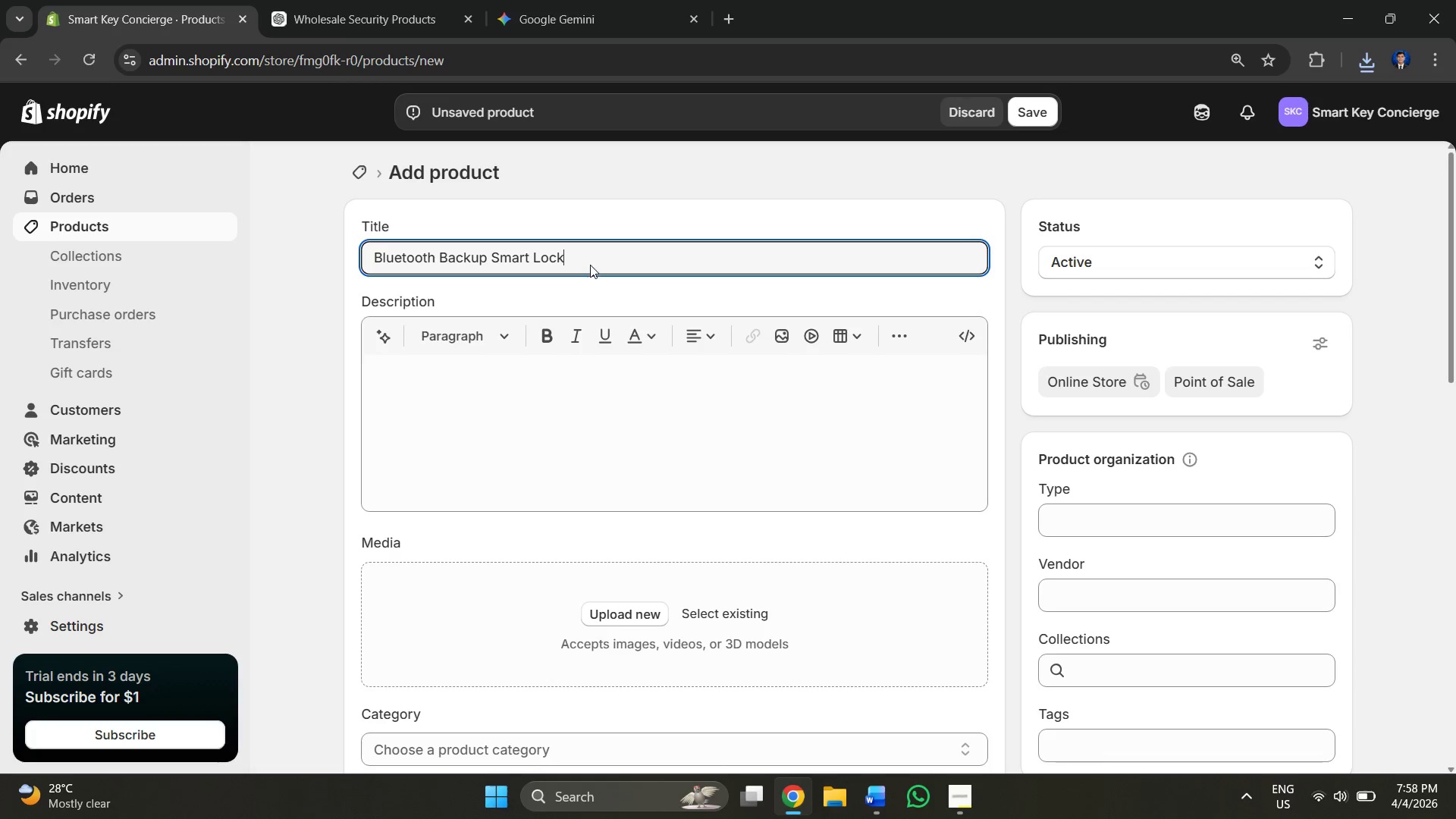 
key(Alt+AltLeft)
 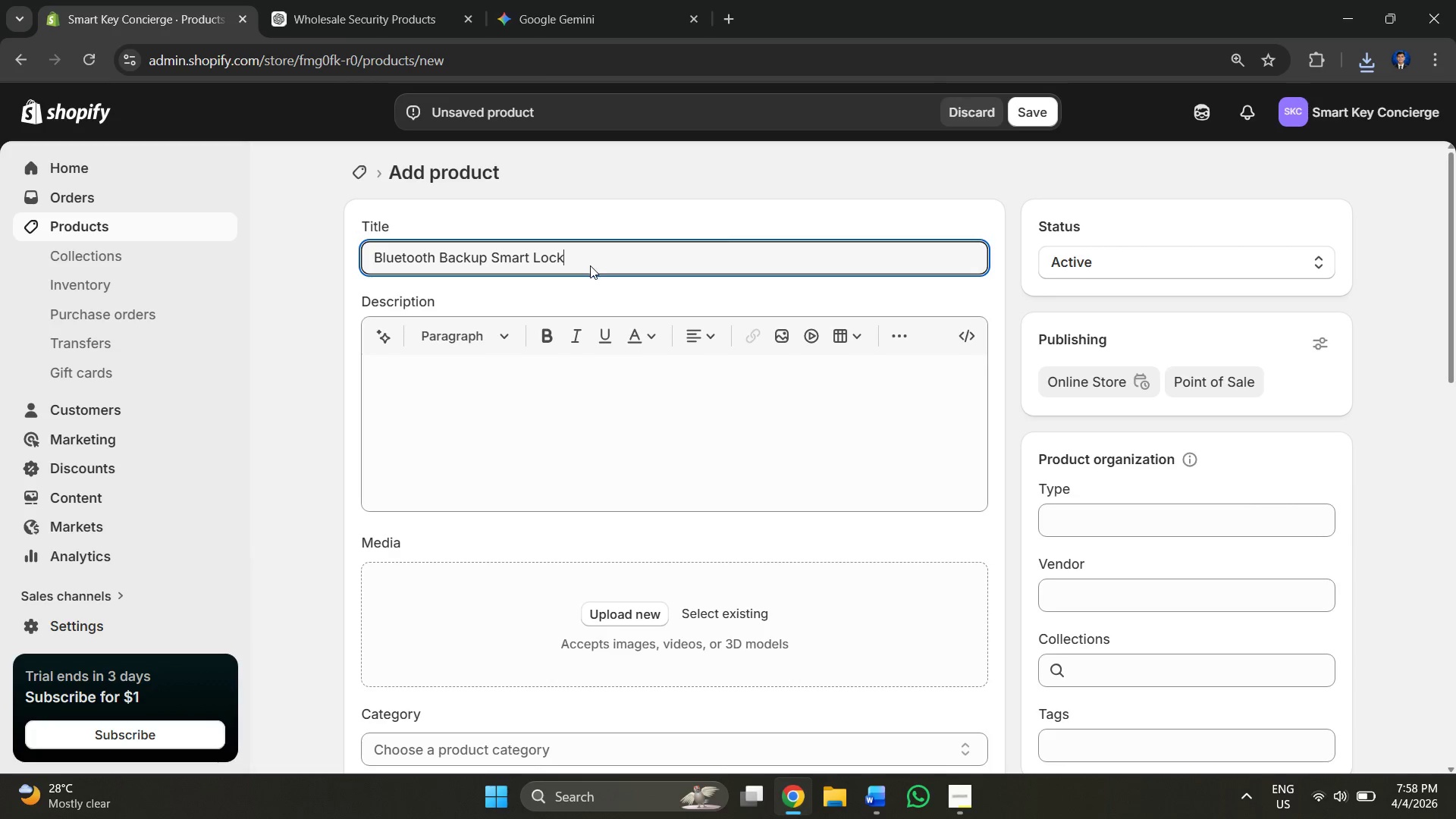 
key(Alt+Tab)
 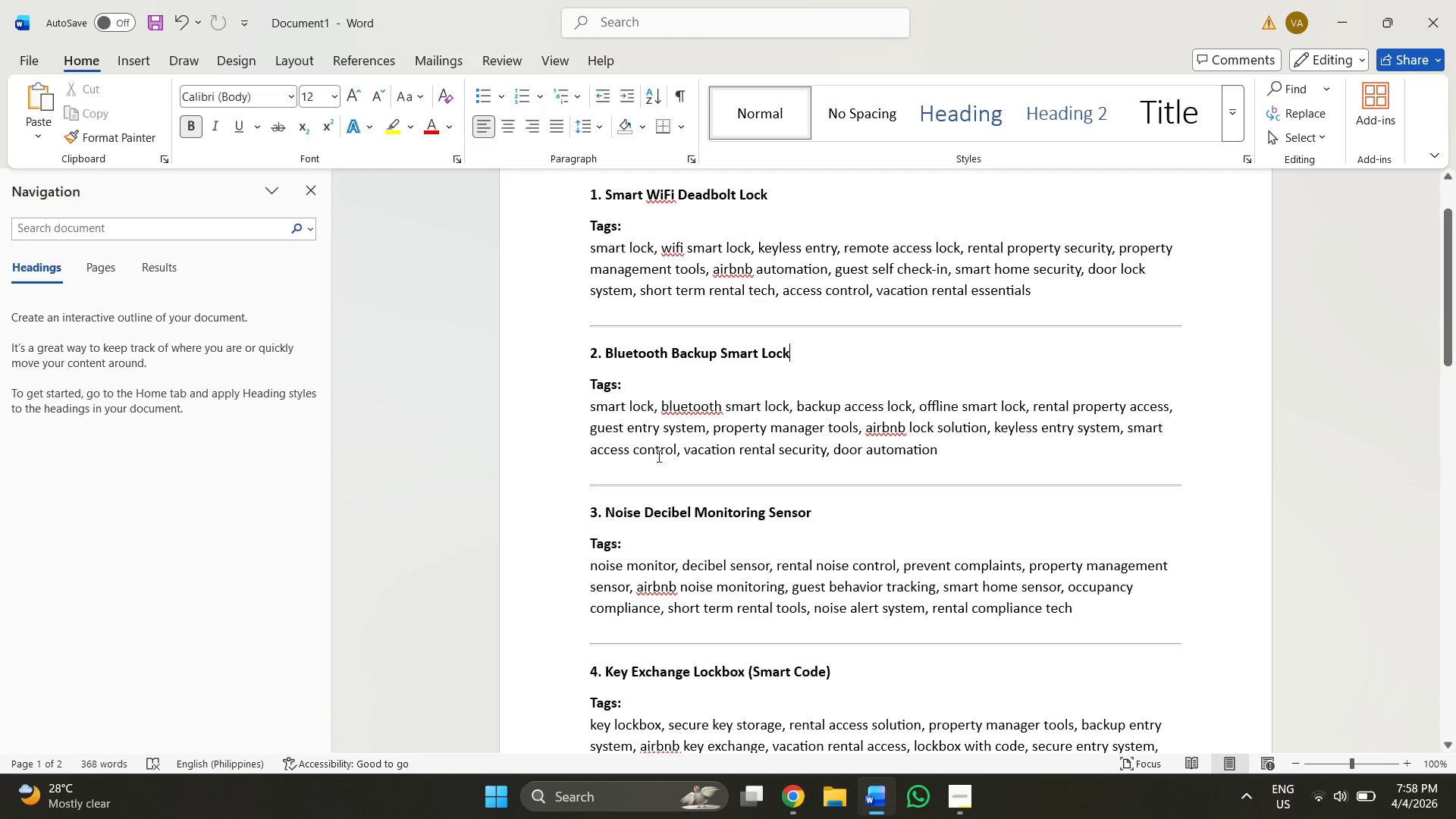 
key(Alt+AltLeft)
 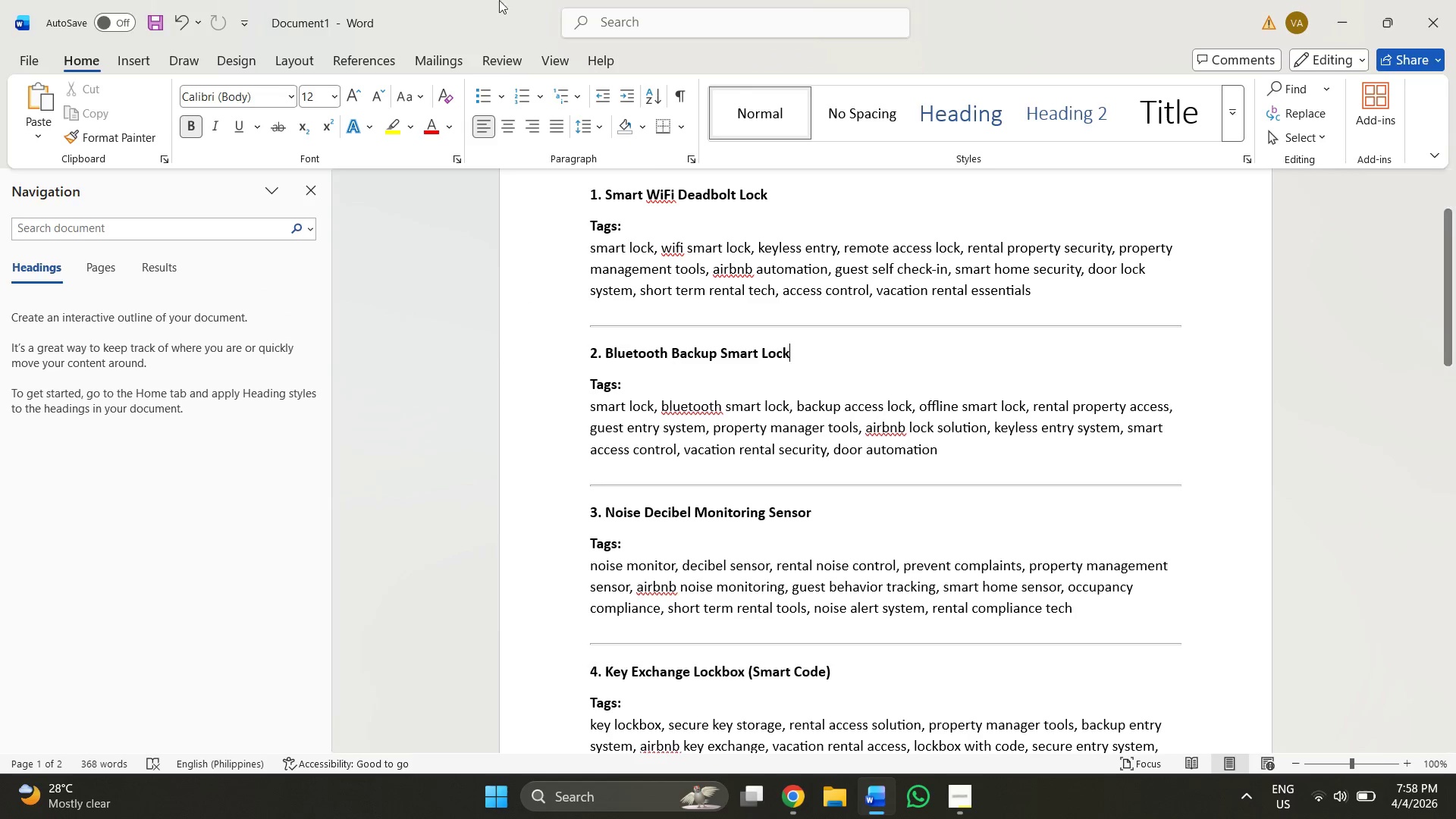 
key(Alt+Tab)
 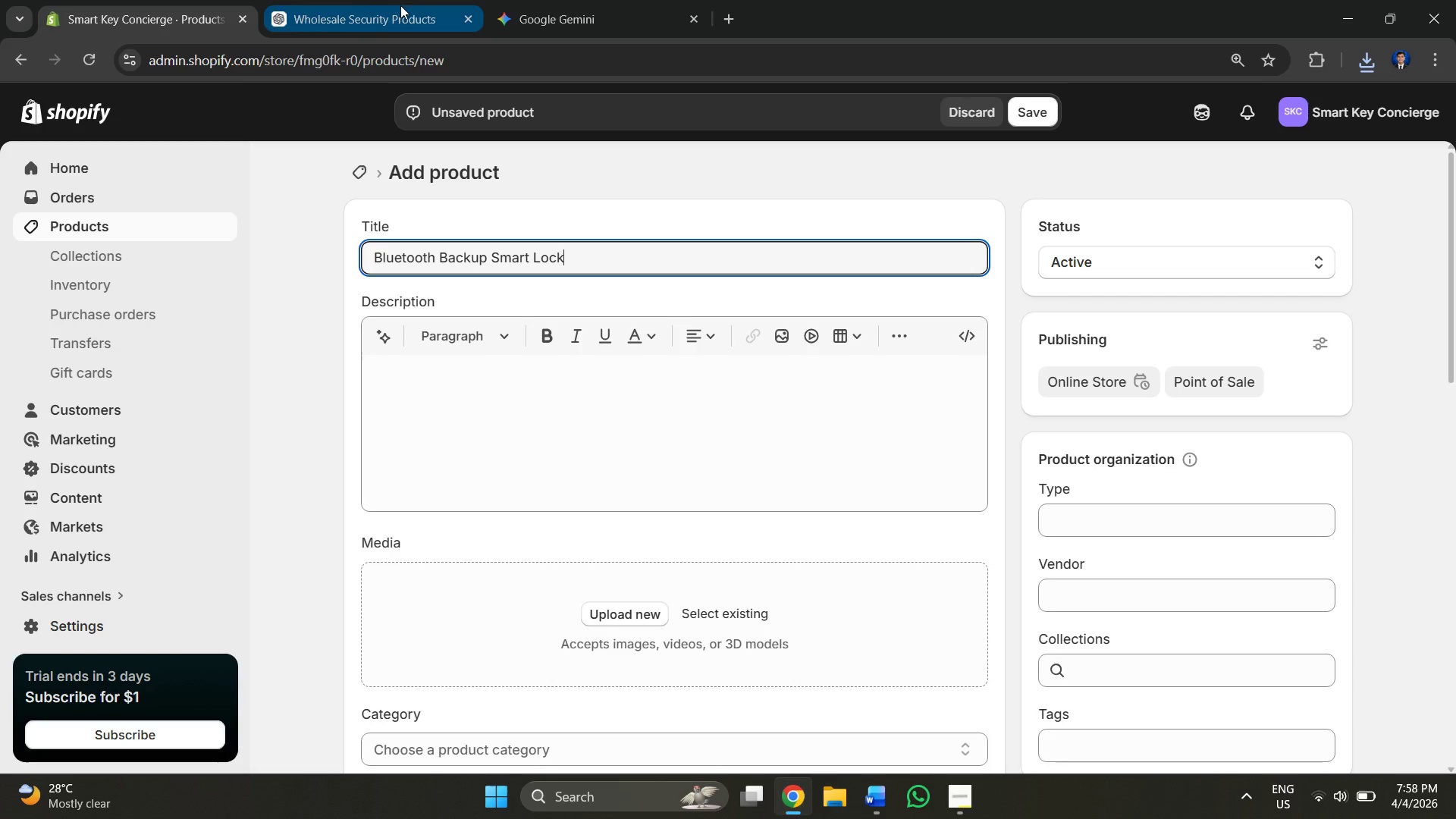 
left_click([400, 5])
 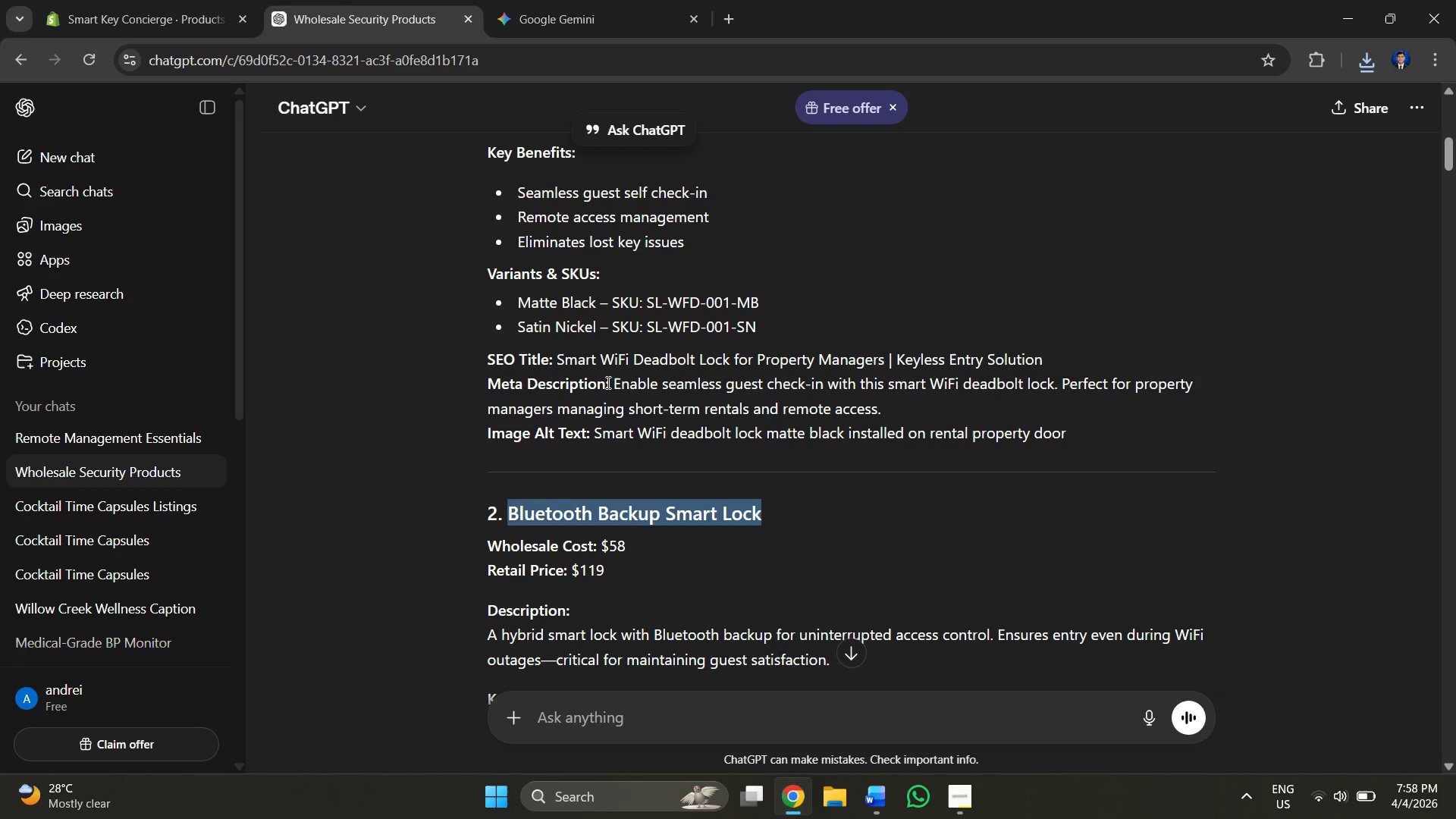 
scroll: coordinate [610, 381], scroll_direction: up, amount: 2.0
 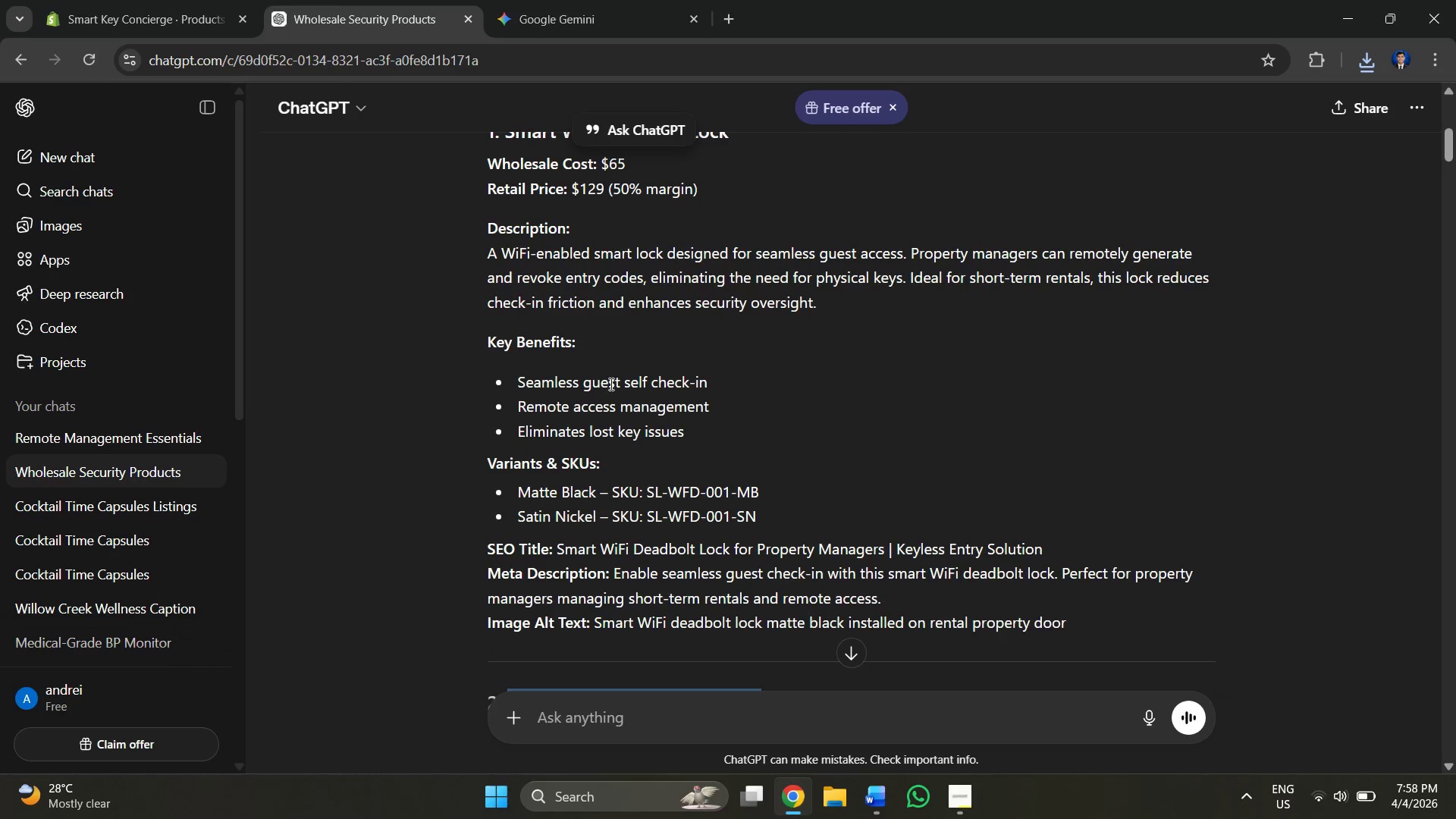 
scroll: coordinate [605, 431], scroll_direction: down, amount: 7.0
 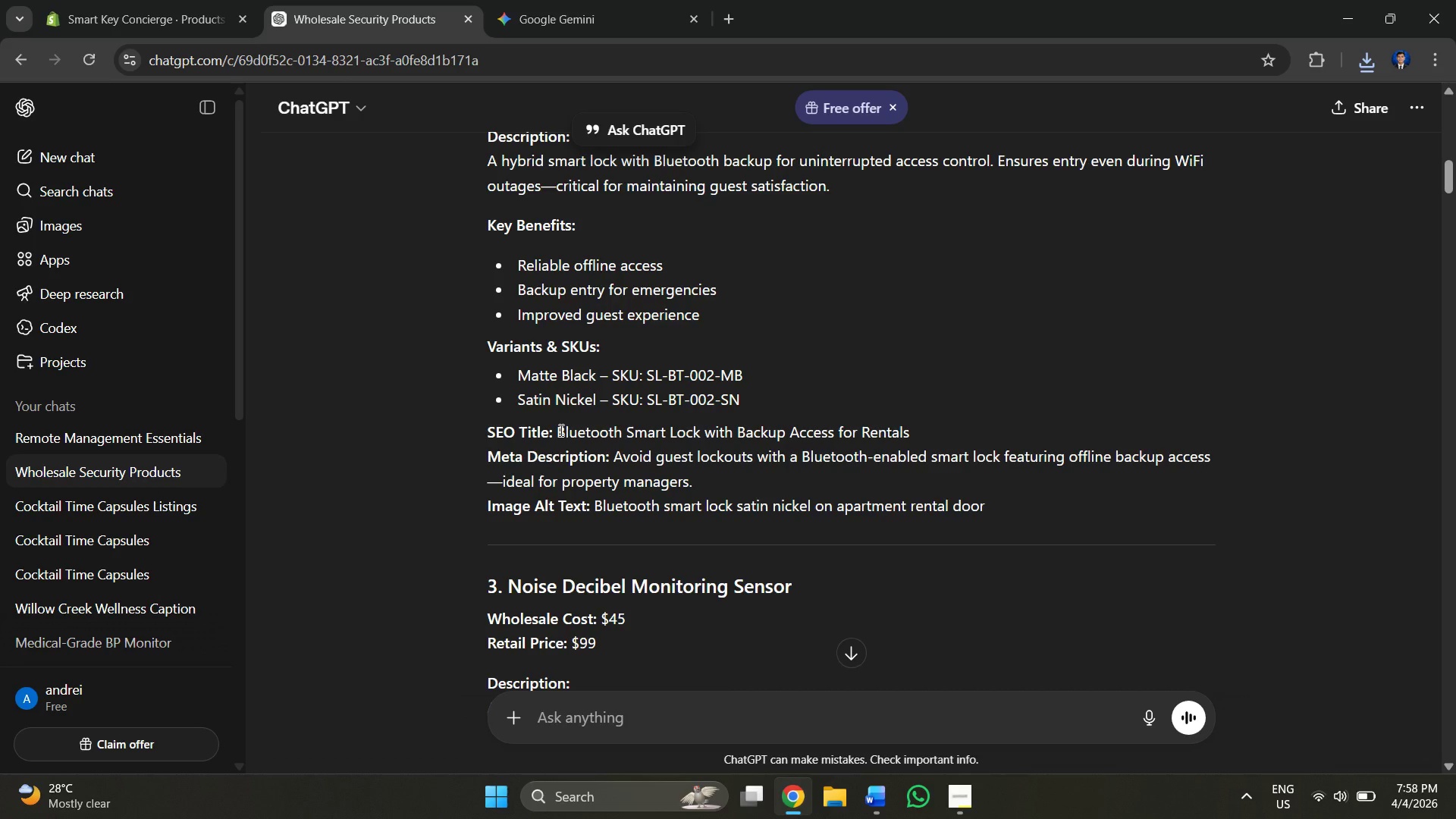 
left_click_drag(start_coordinate=[559, 431], to_coordinate=[912, 438])
 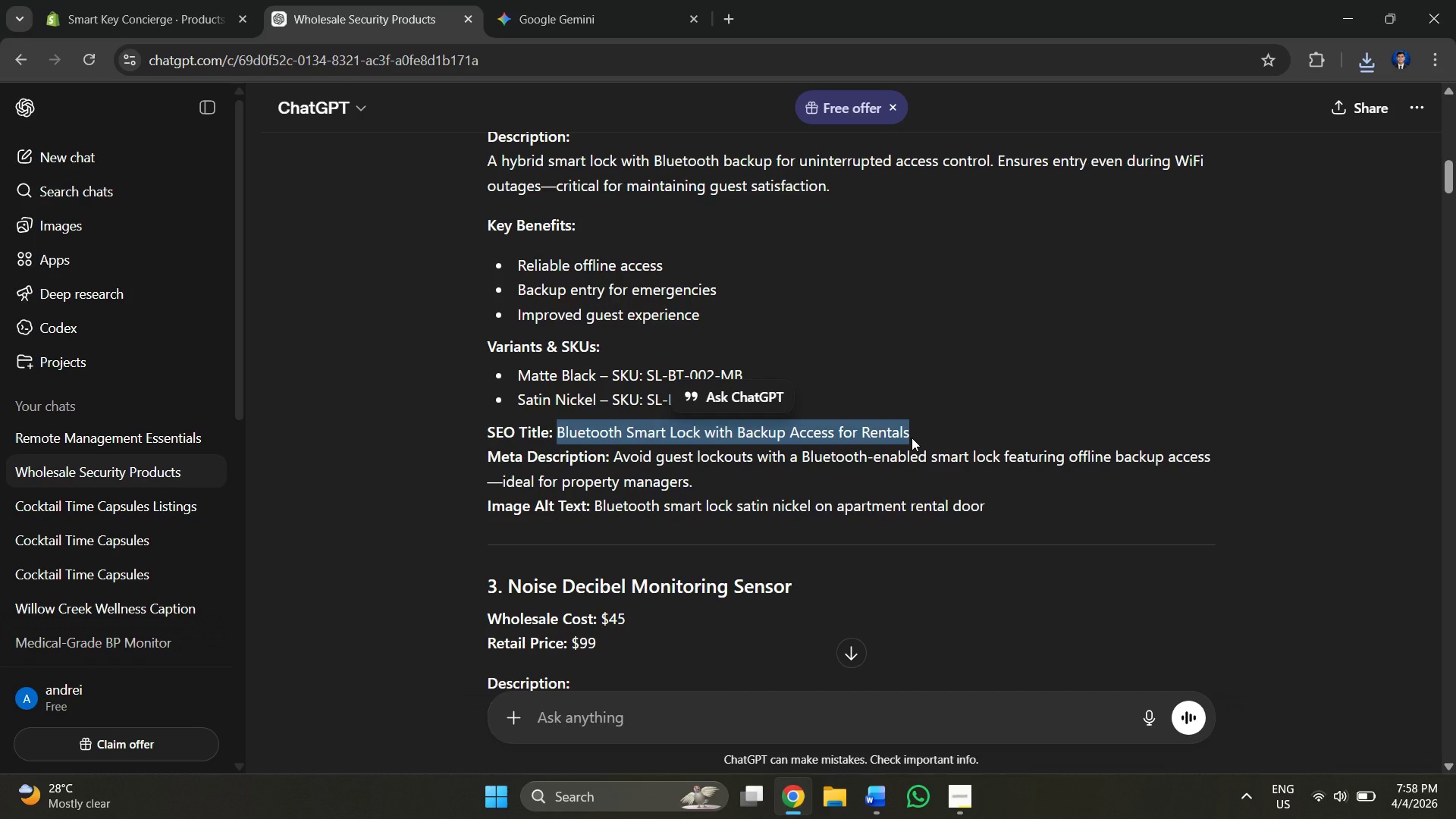 
key(Control+C)
 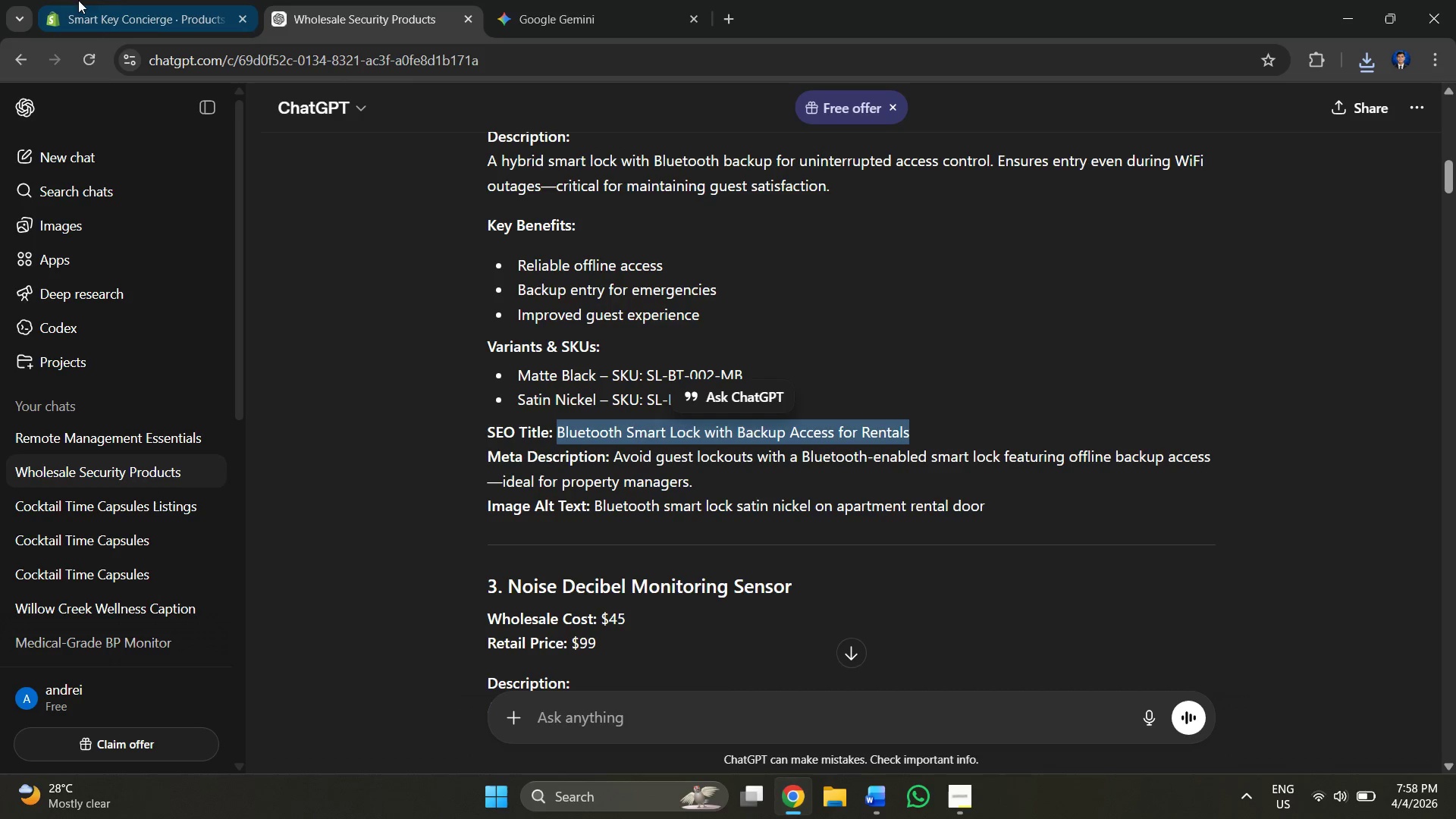 
left_click([115, 0])
 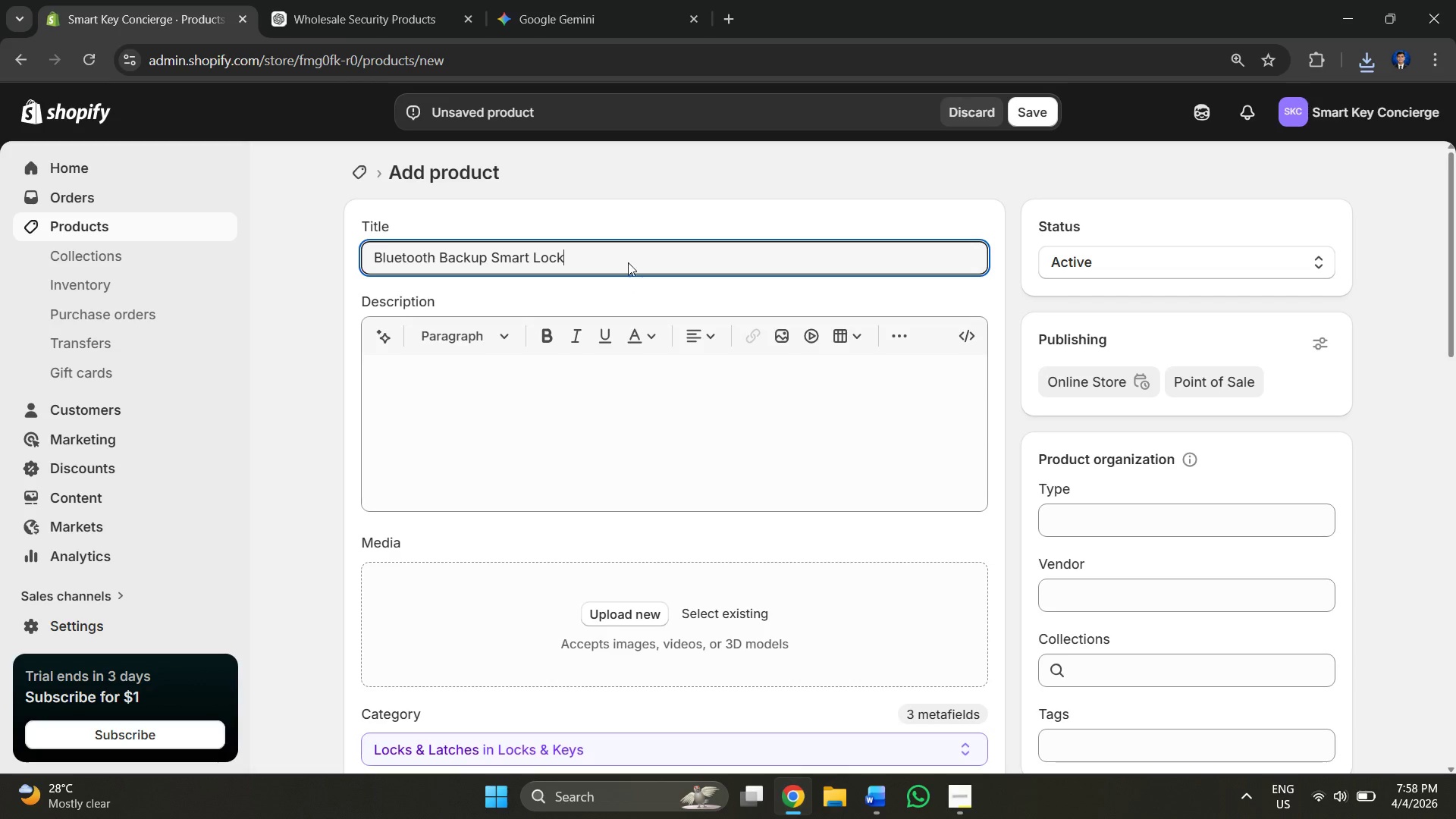 
left_click_drag(start_coordinate=[628, 259], to_coordinate=[306, 267])
 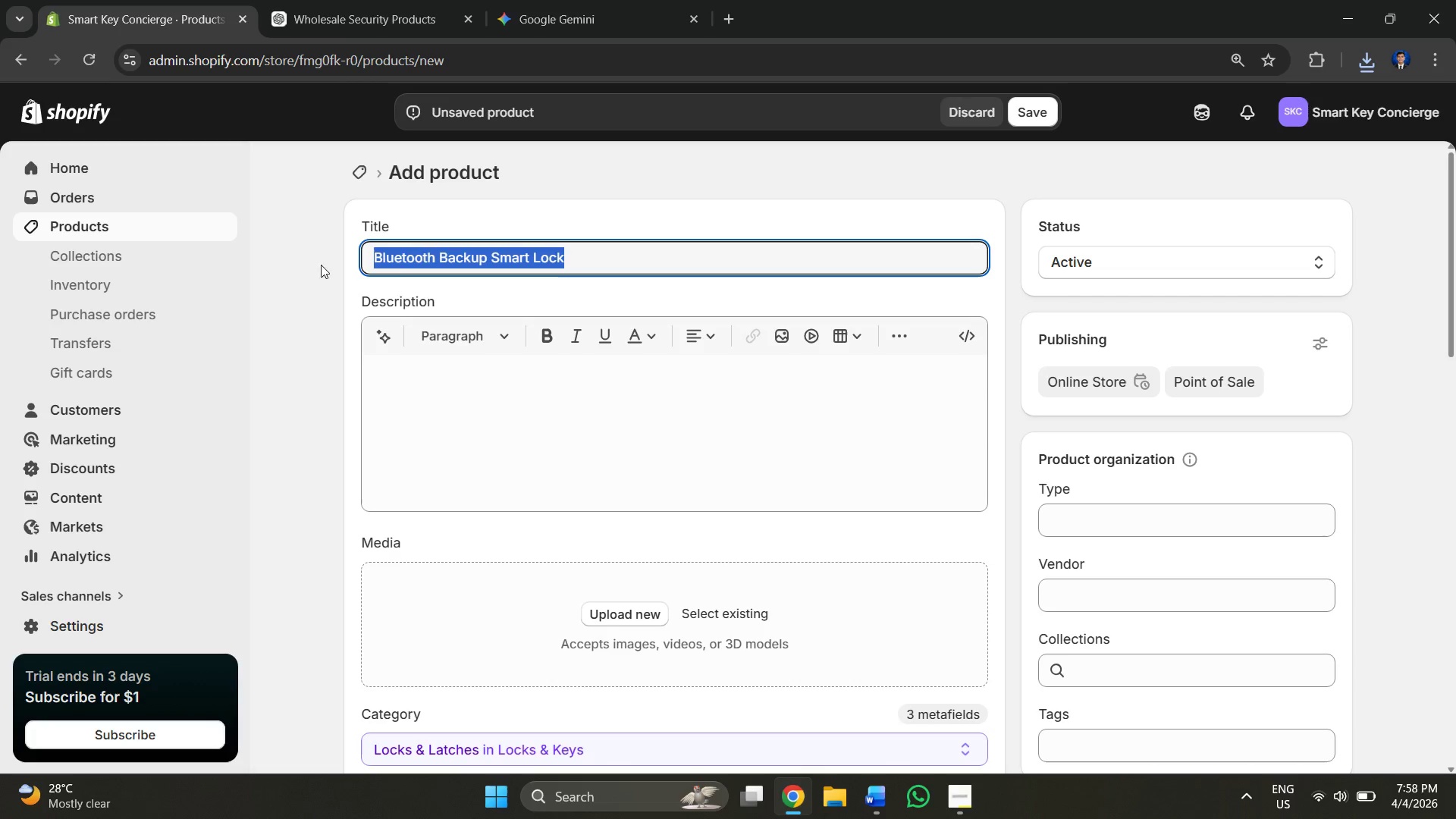 
key(Control+V)
 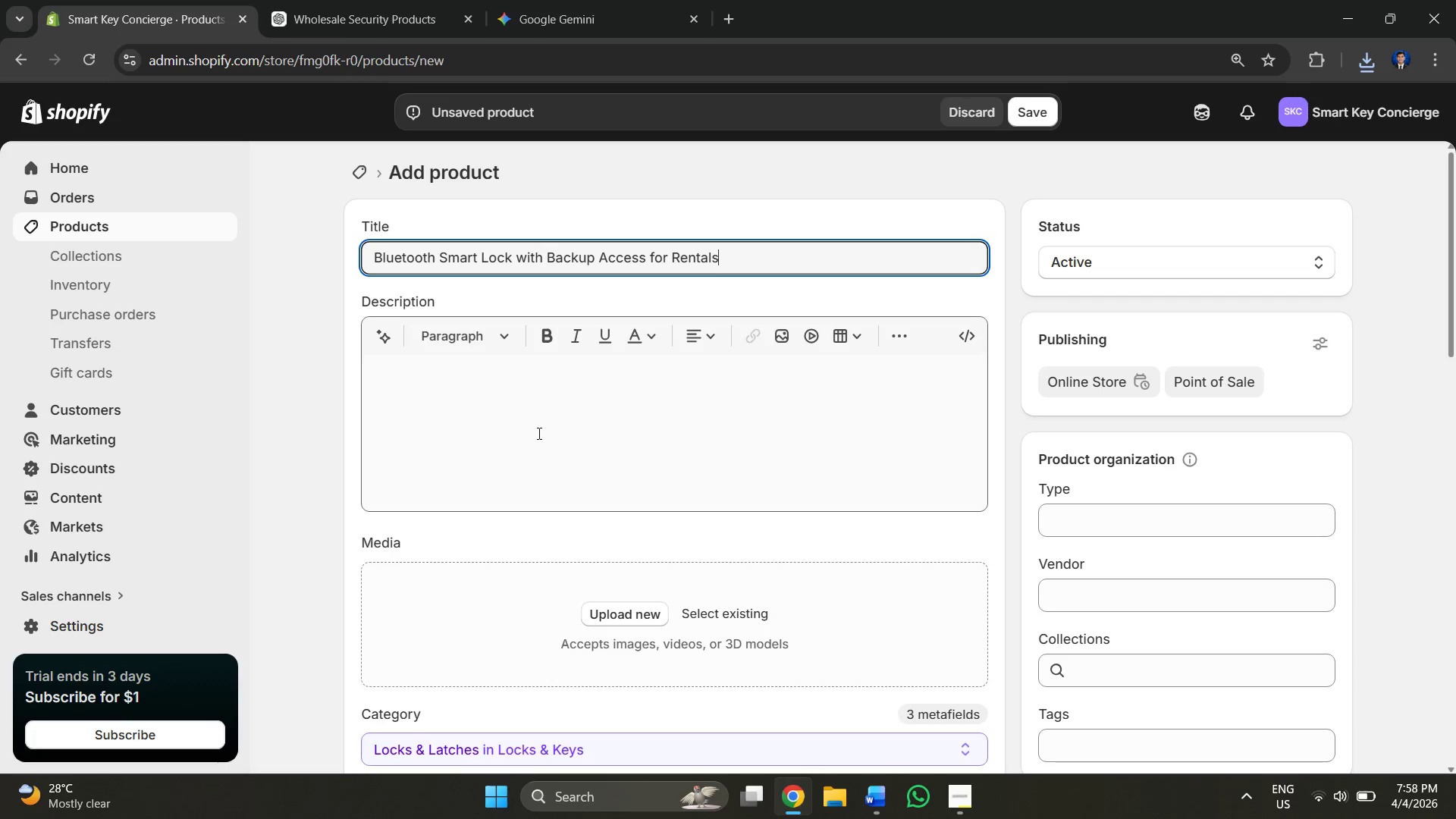 
left_click([537, 433])
 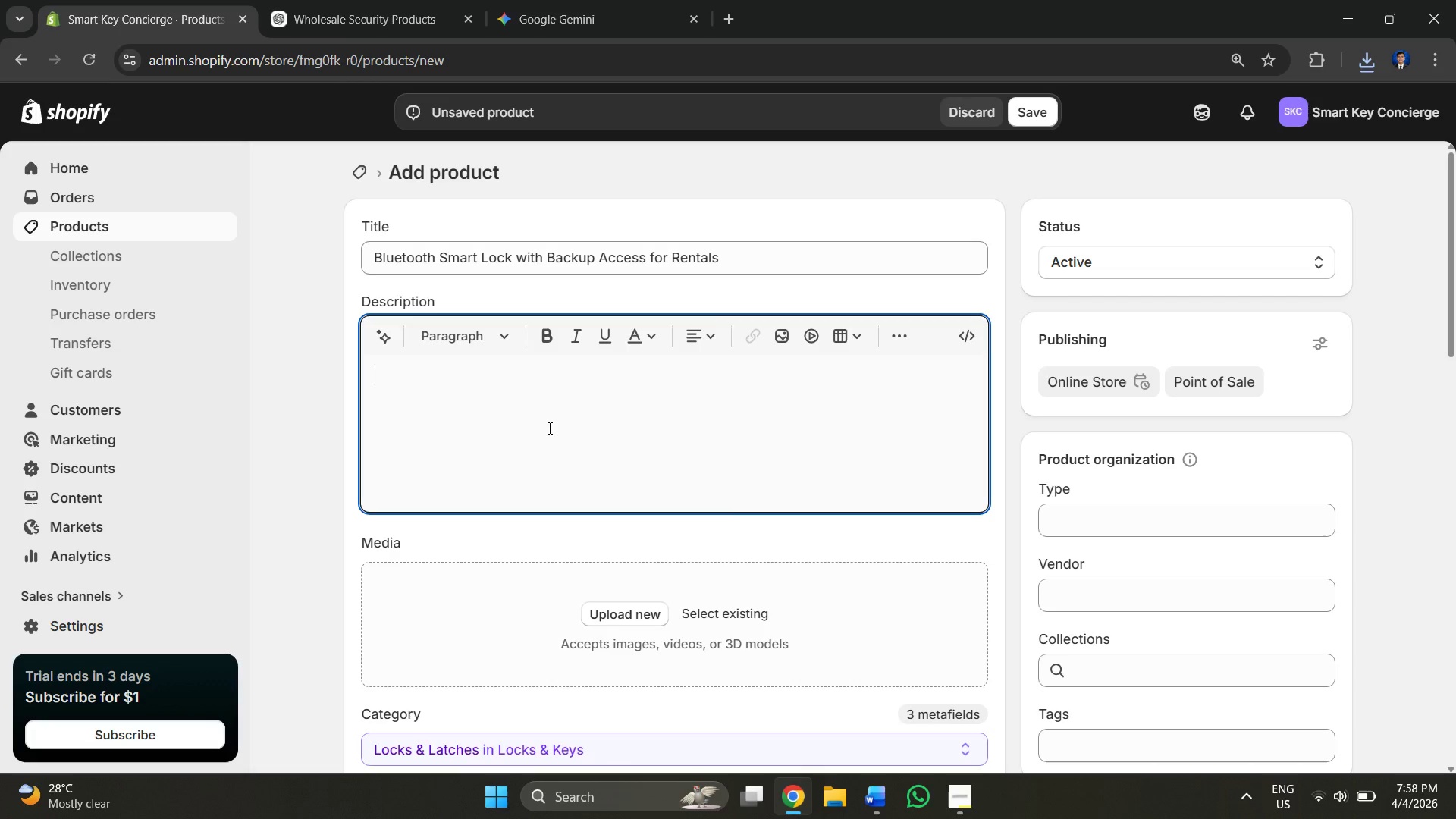 
key(Alt+AltLeft)
 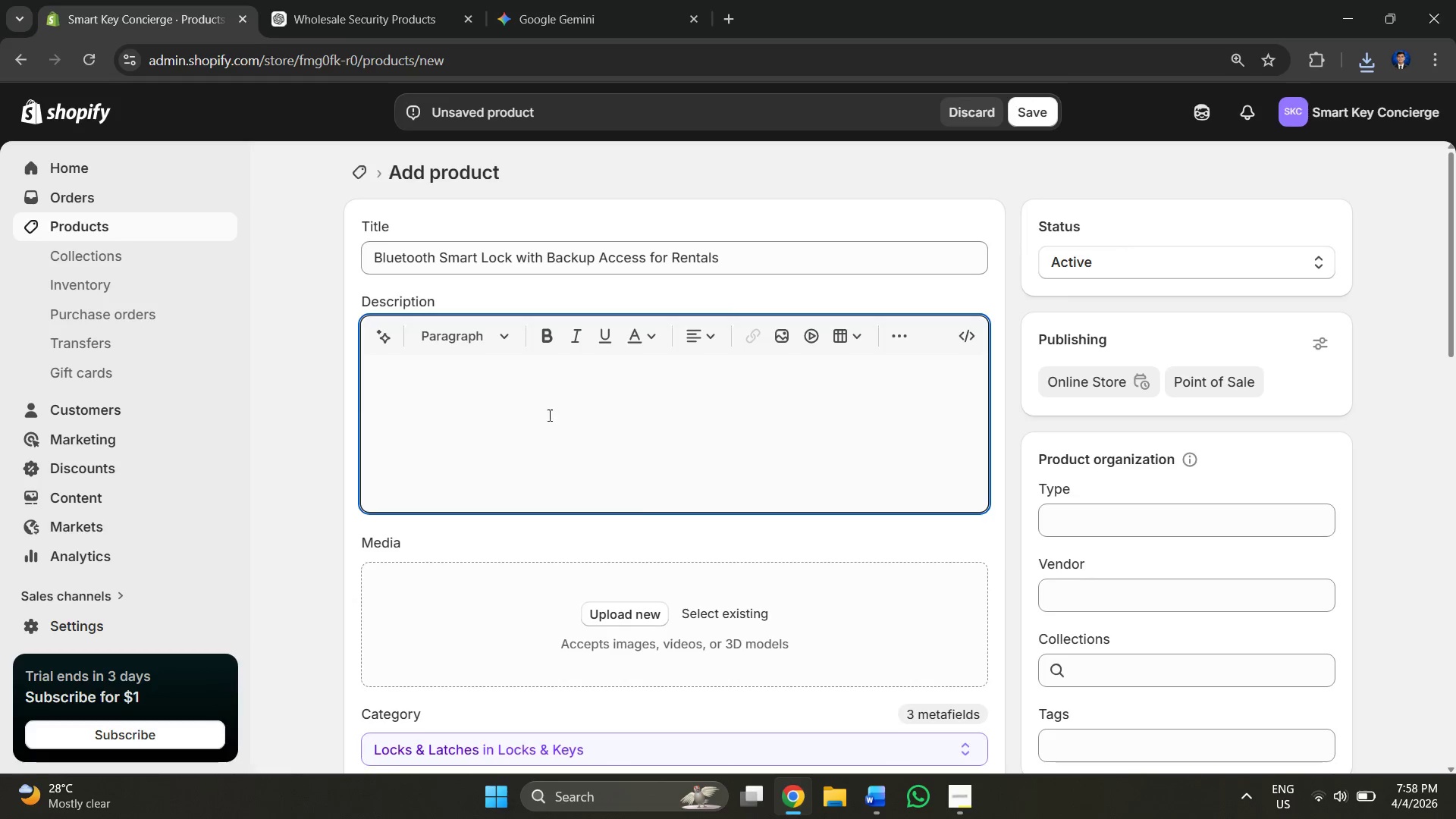 
key(Alt+Tab)
 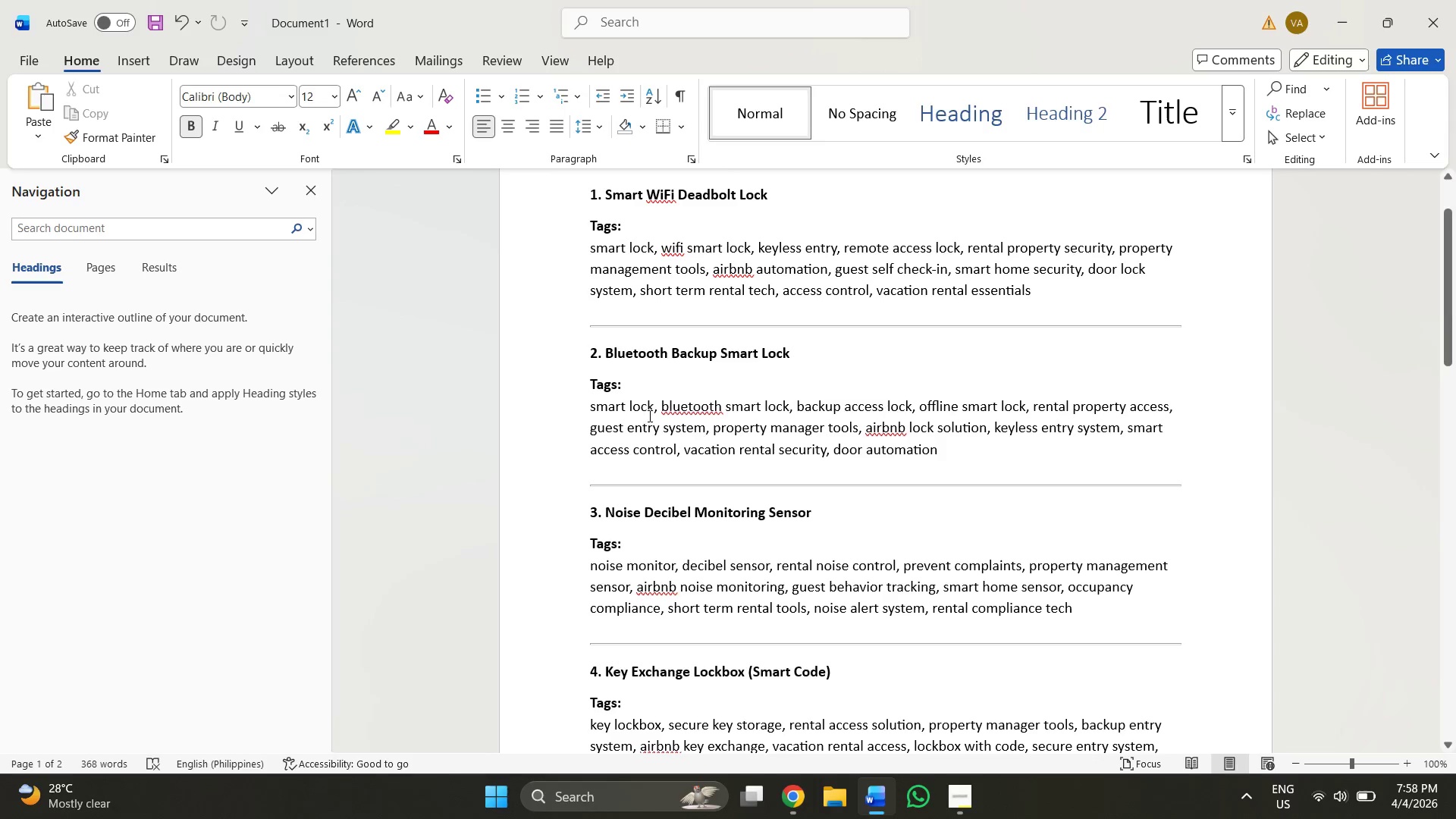 
key(Alt+AltLeft)
 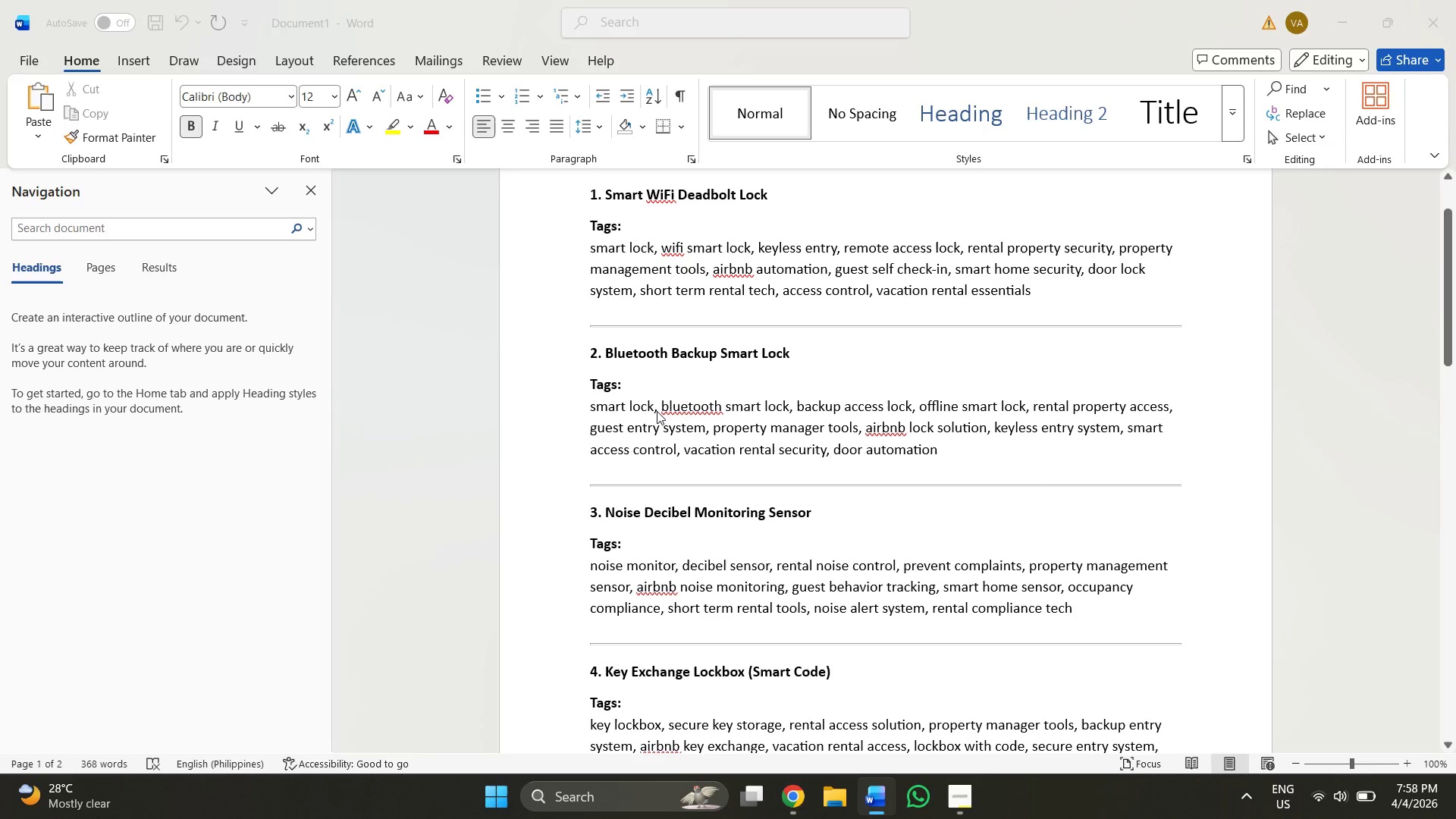 
key(Alt+Tab)
 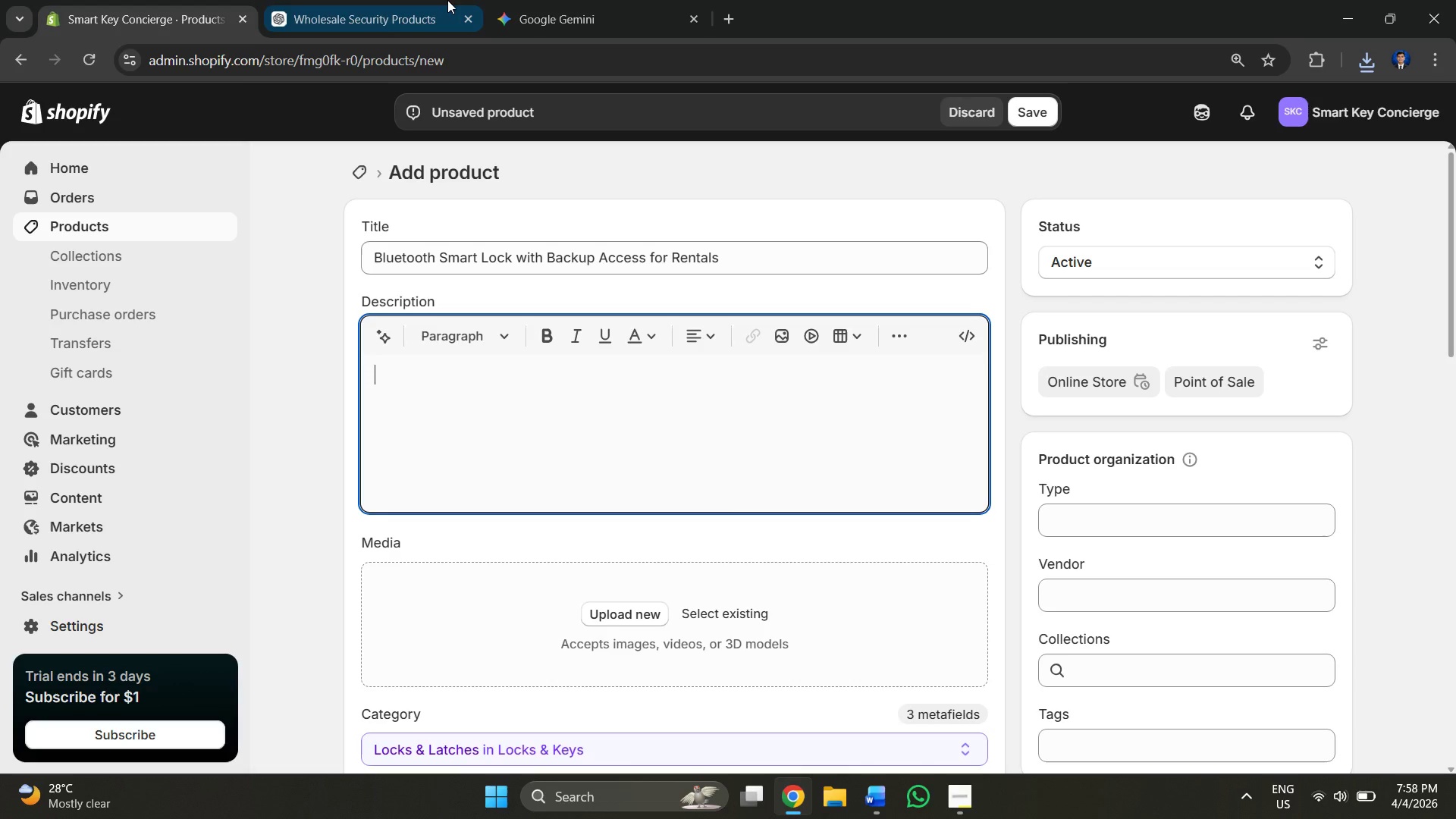 
left_click([440, 0])
 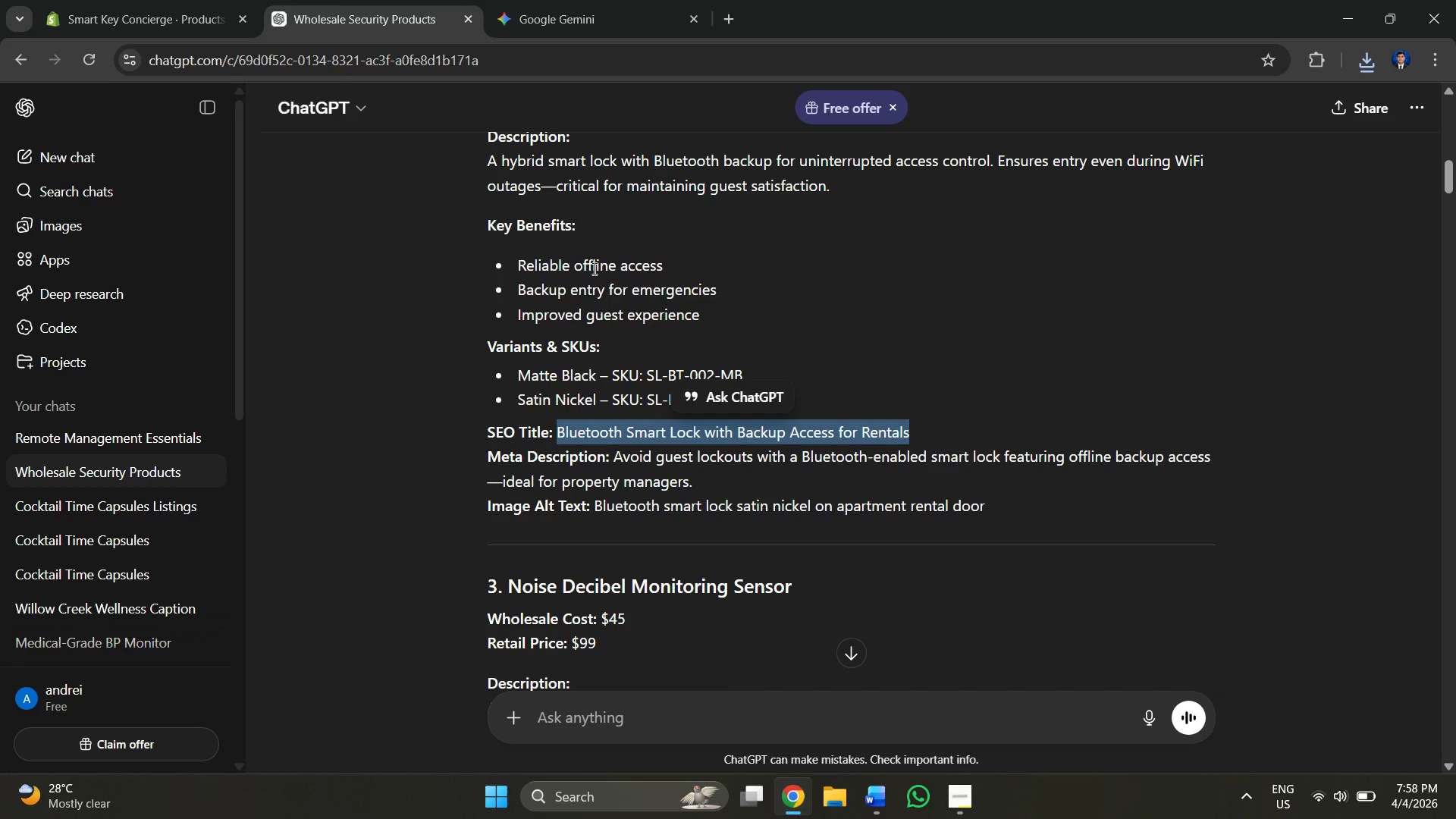 
scroll: coordinate [597, 280], scroll_direction: up, amount: 2.0
 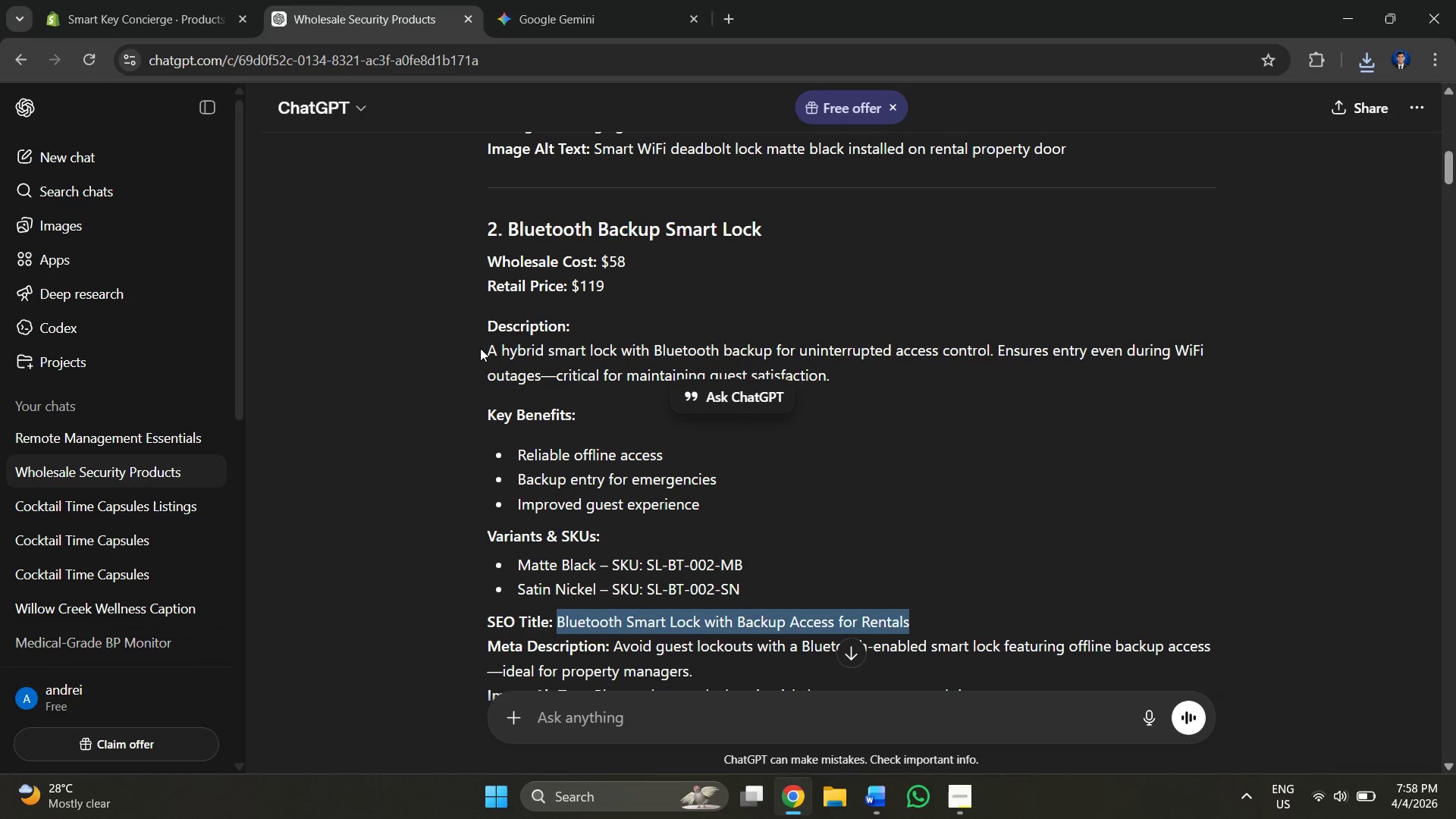 
left_click_drag(start_coordinate=[482, 339], to_coordinate=[834, 385])
 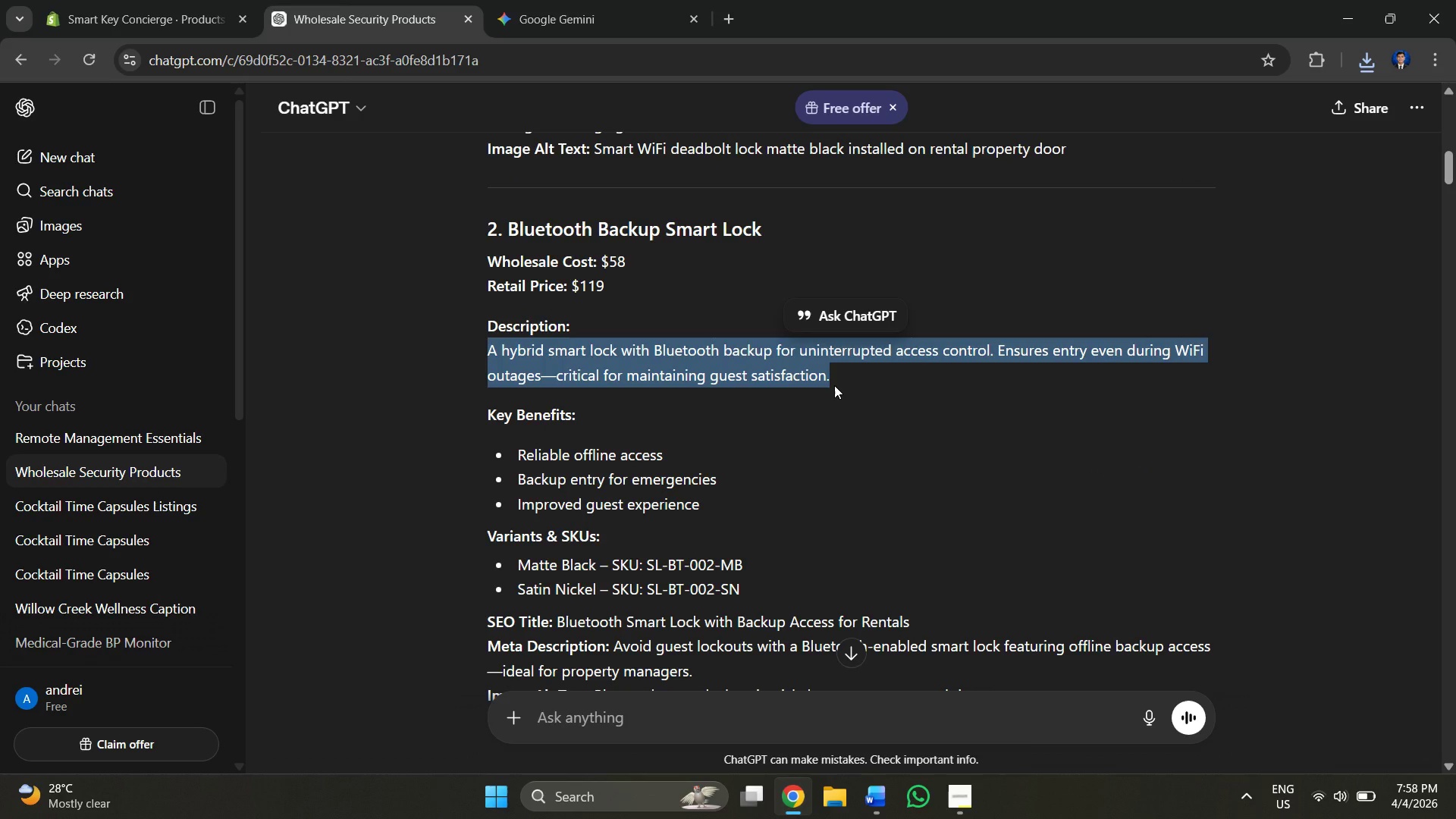 
key(Control+C)
 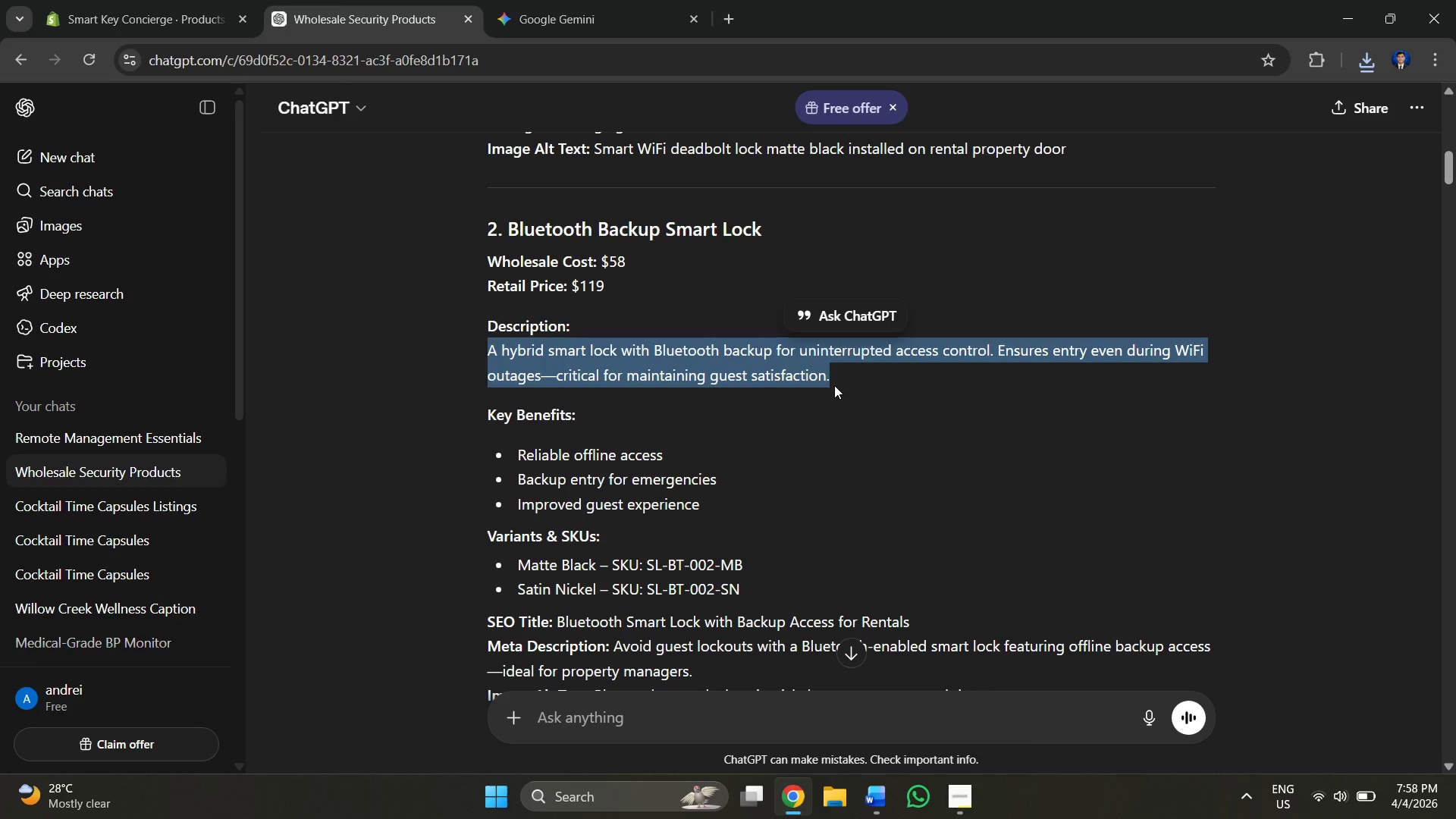 
key(Alt+AltLeft)
 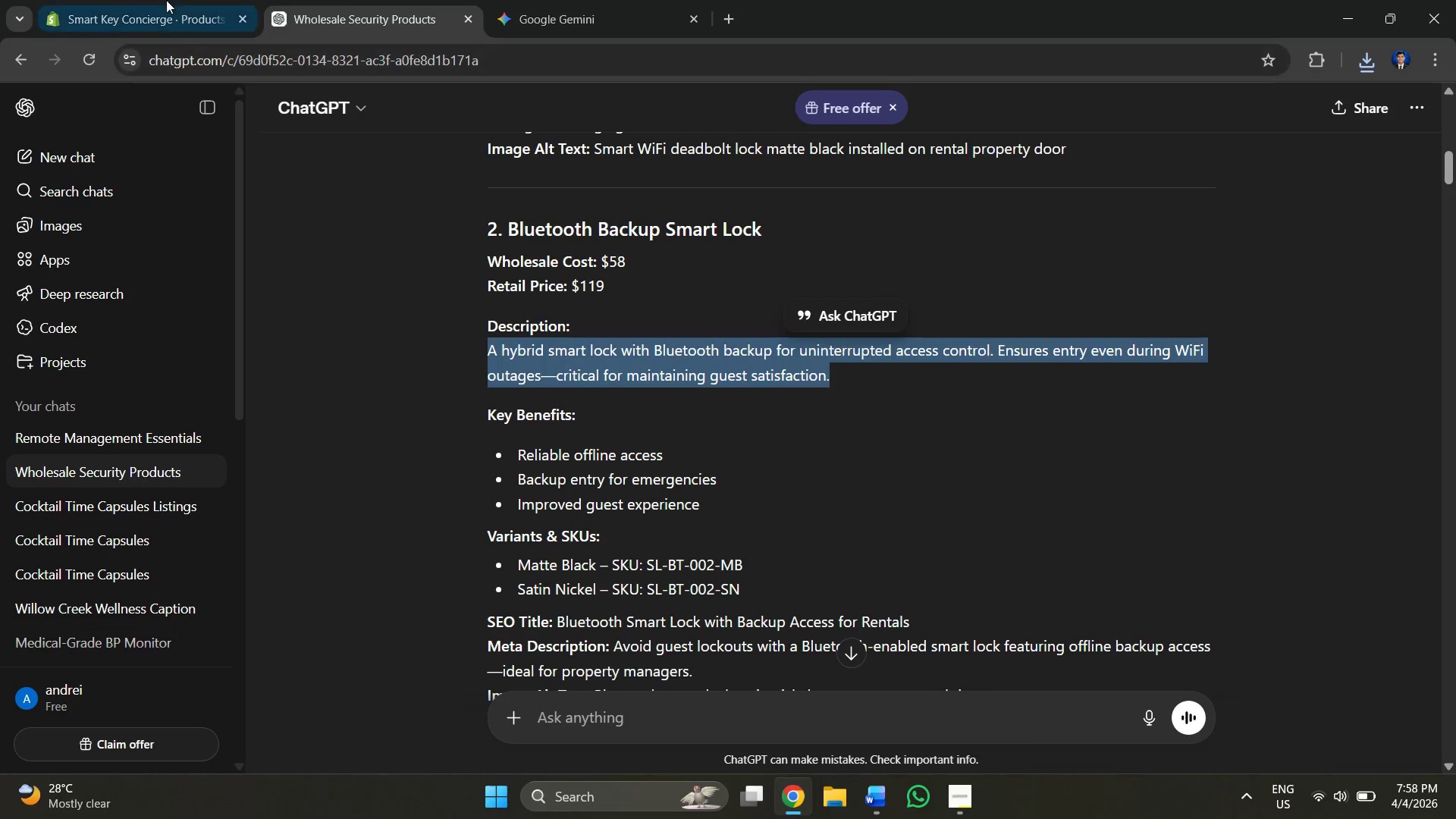 
left_click([162, 0])
 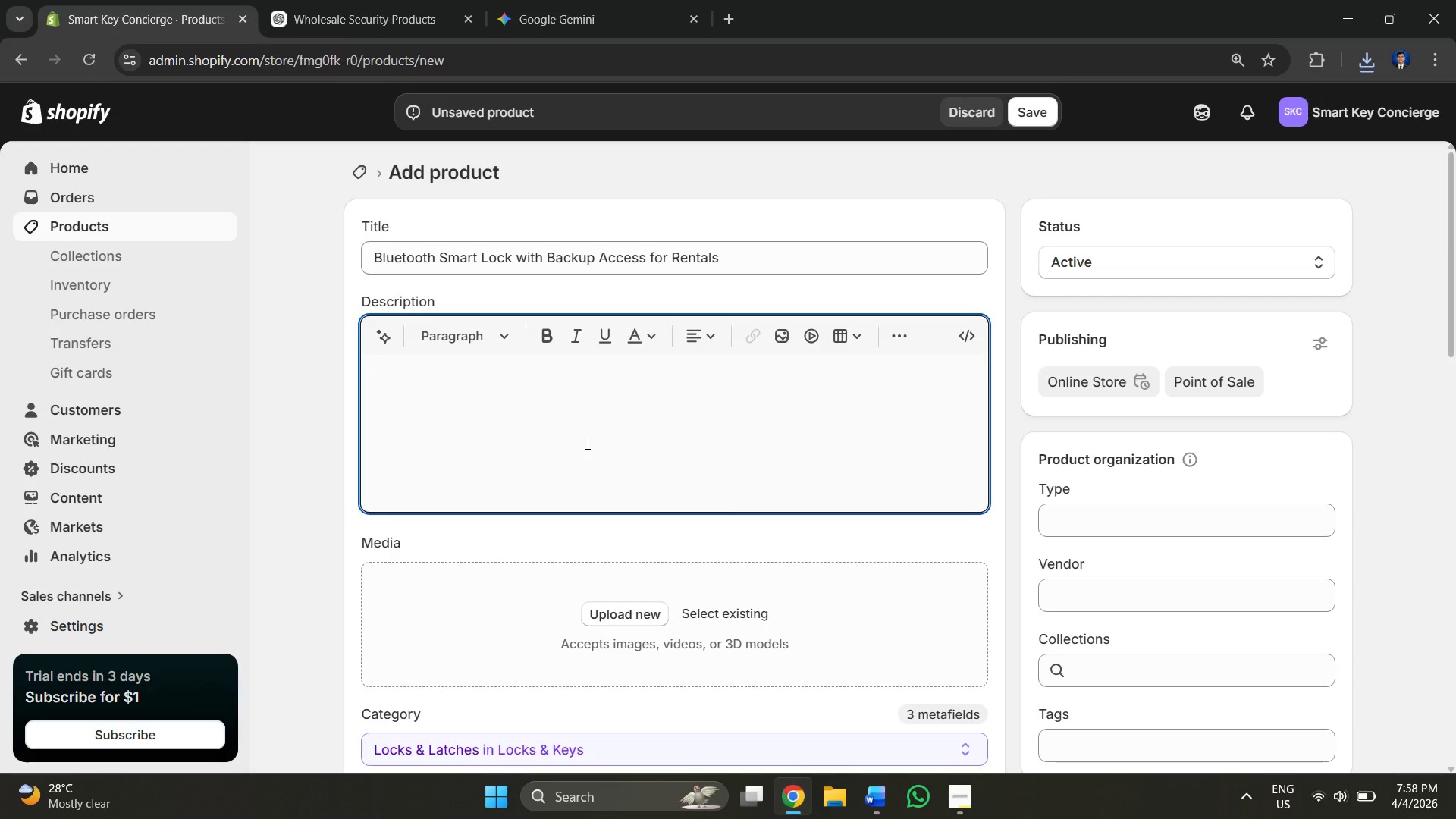 
key(Control+V)
 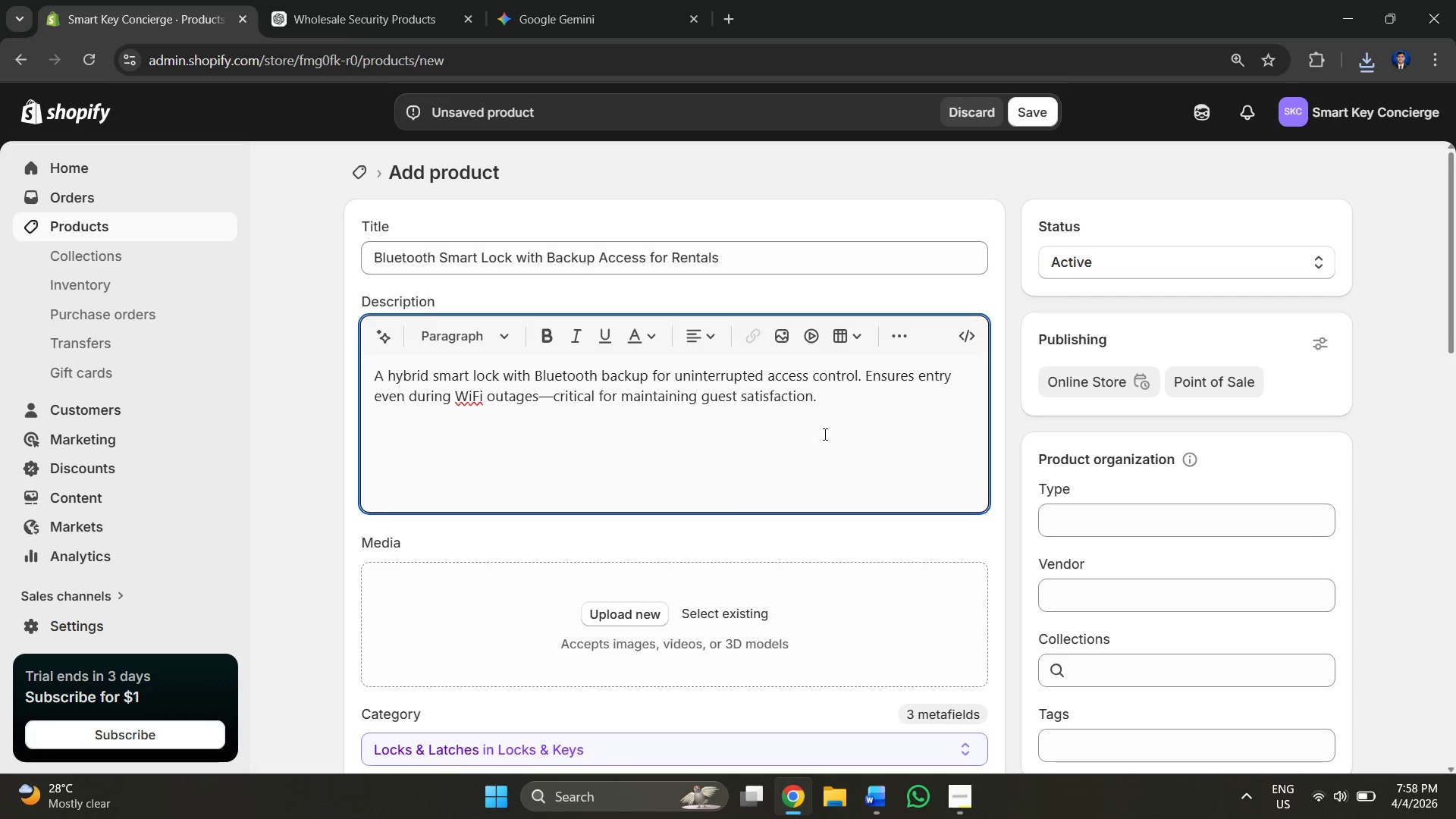 
key(Enter)
 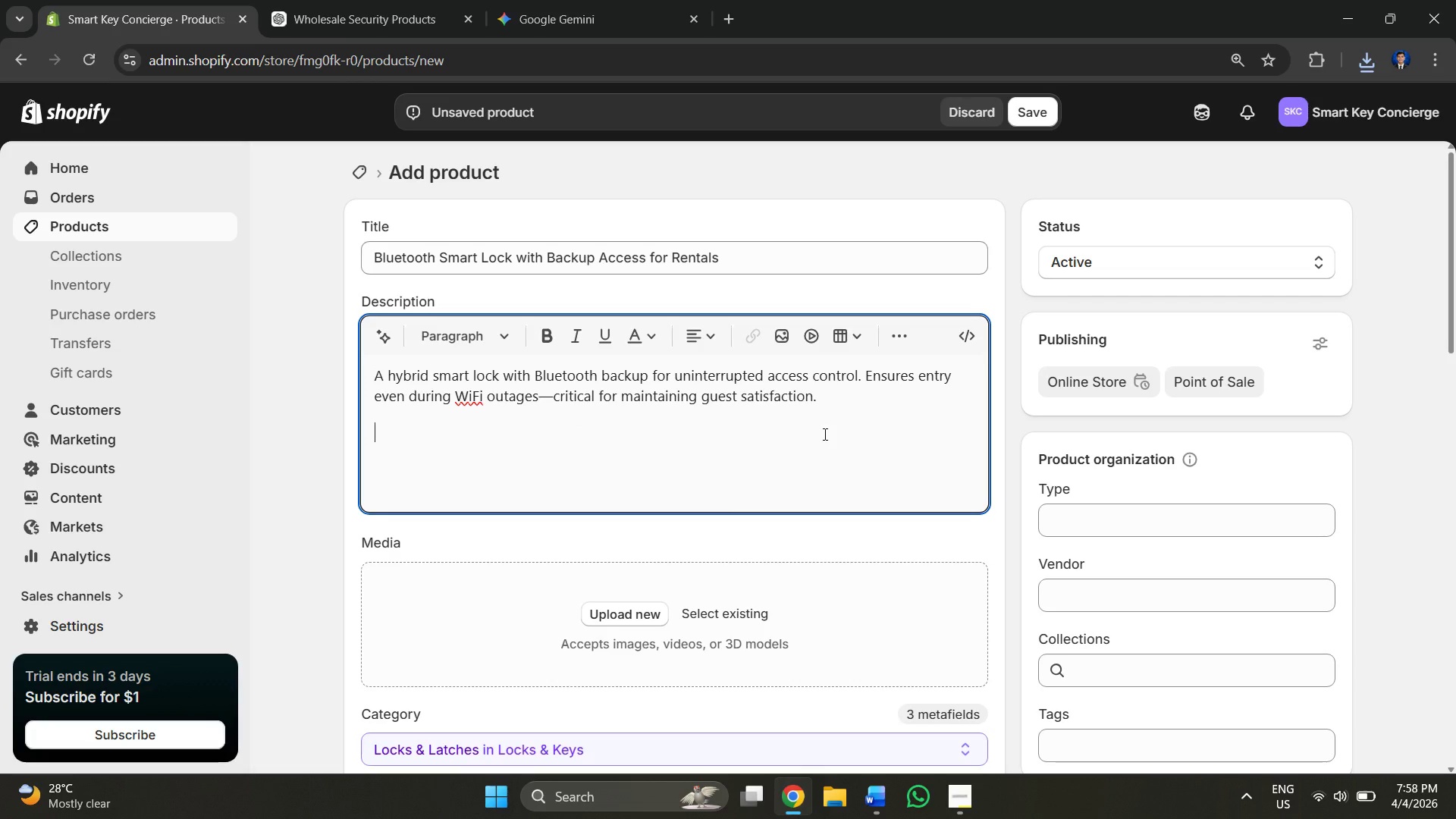 
key(Alt+AltLeft)
 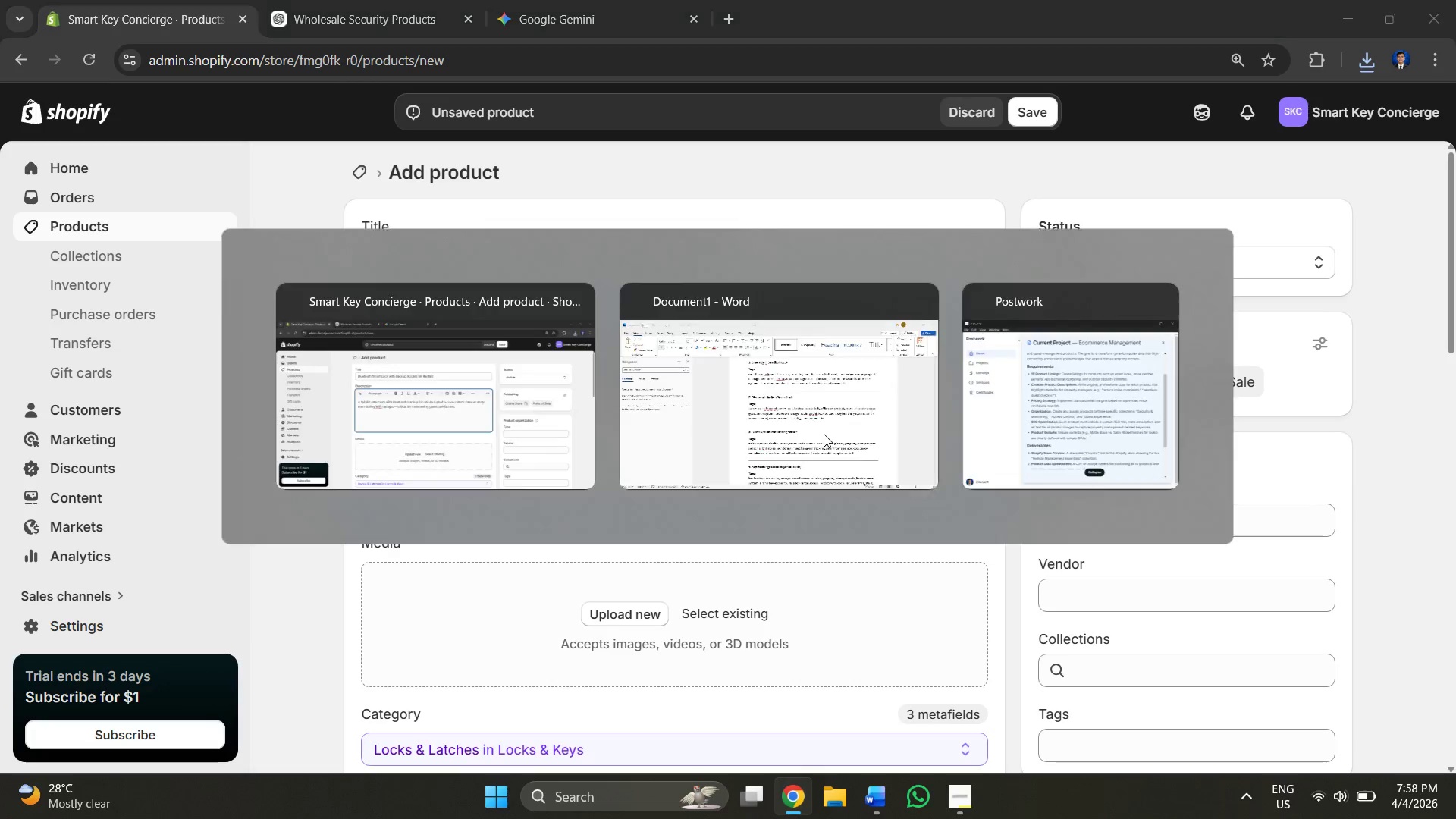 
key(Alt+Tab)
 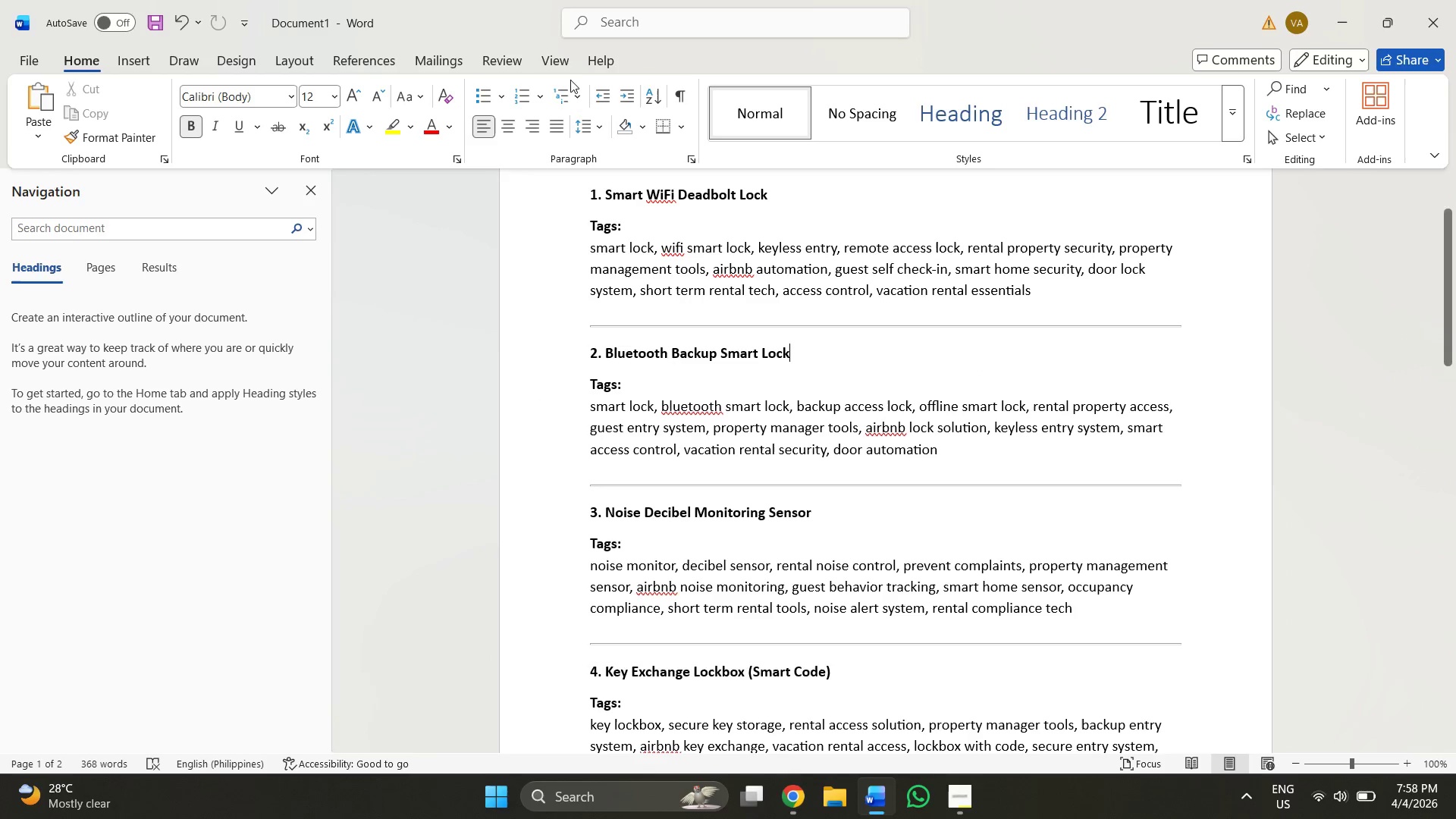 
key(Alt+AltLeft)
 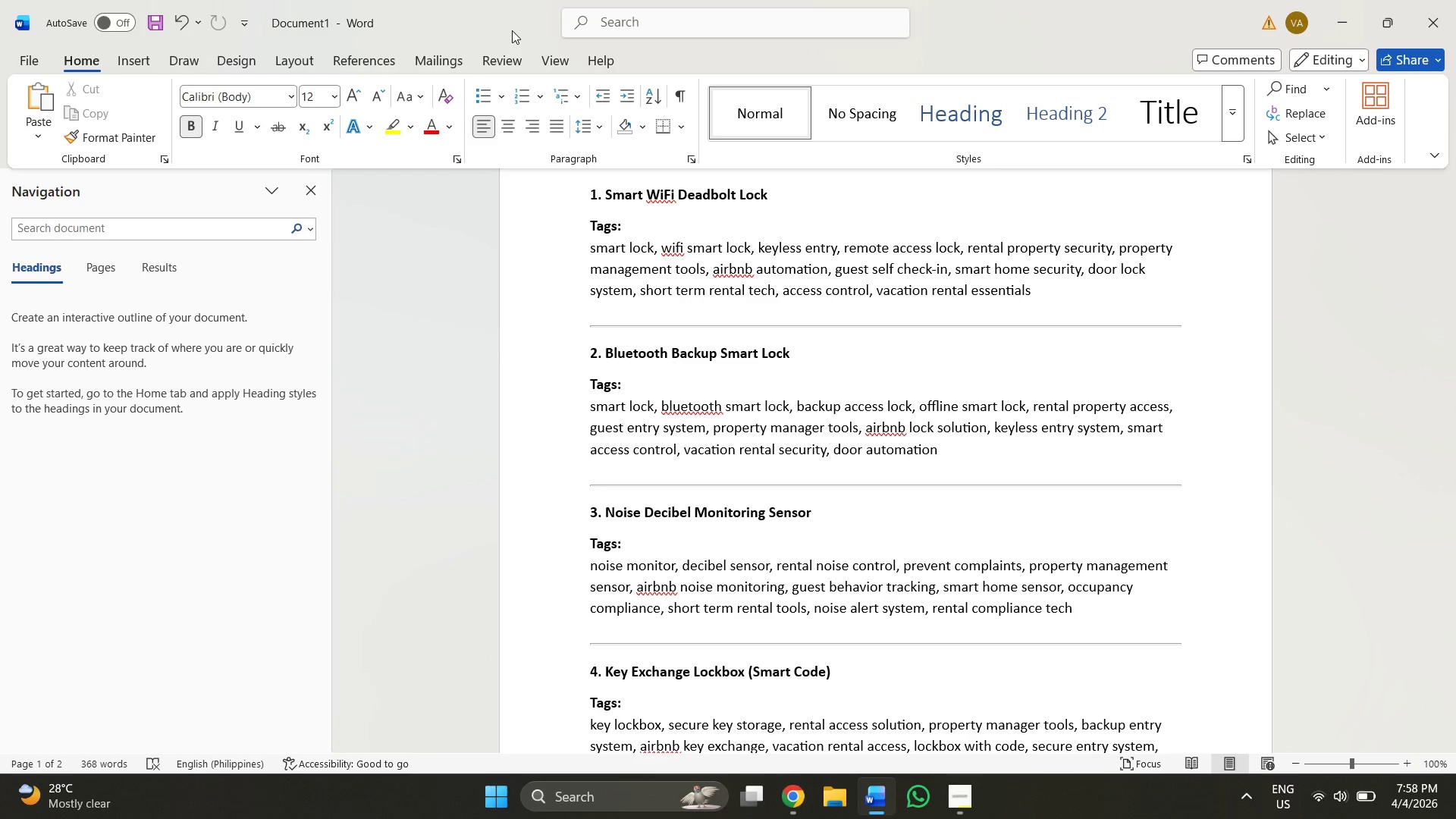 
key(Alt+Tab)
 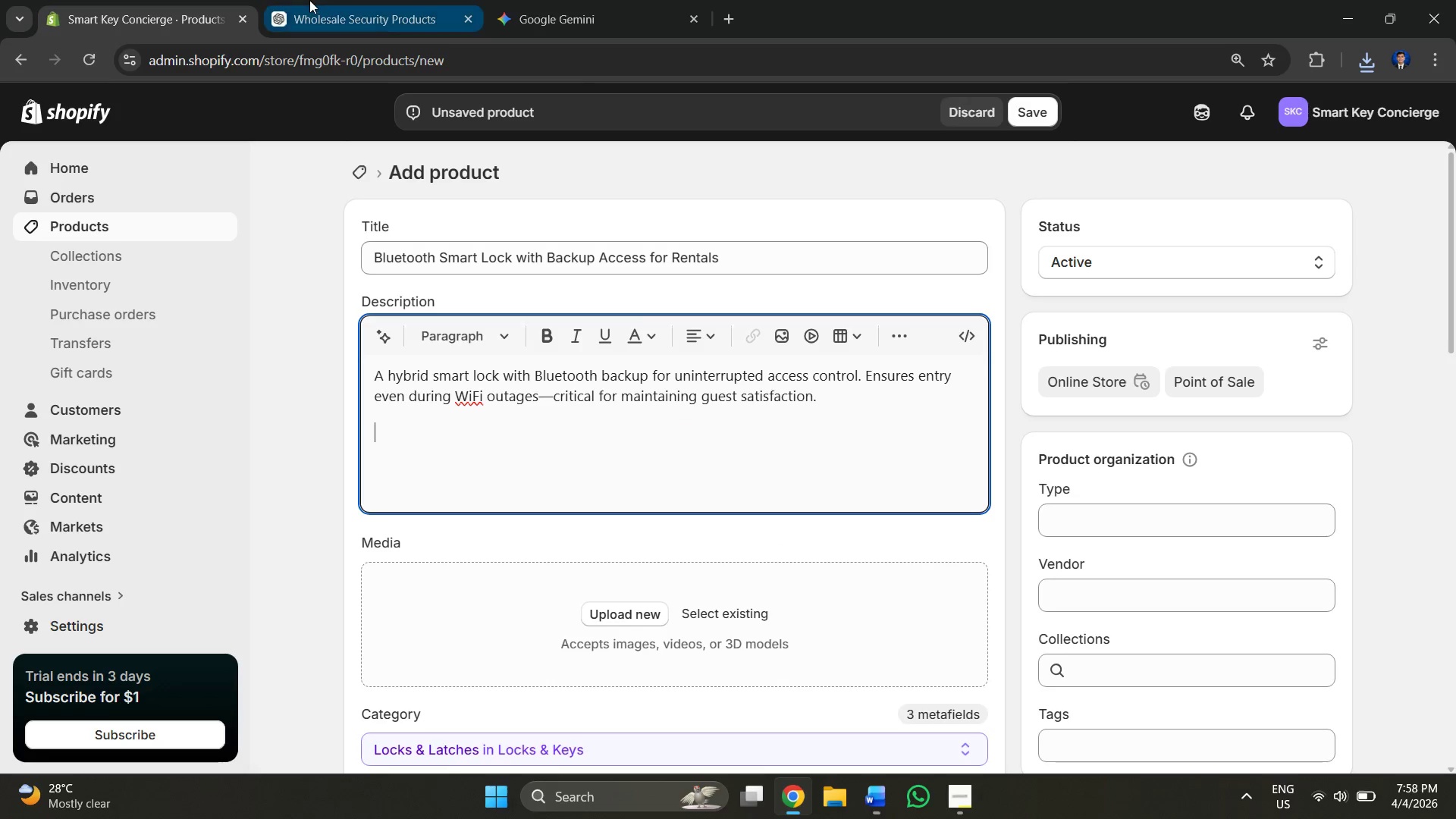 
left_click([309, 0])
 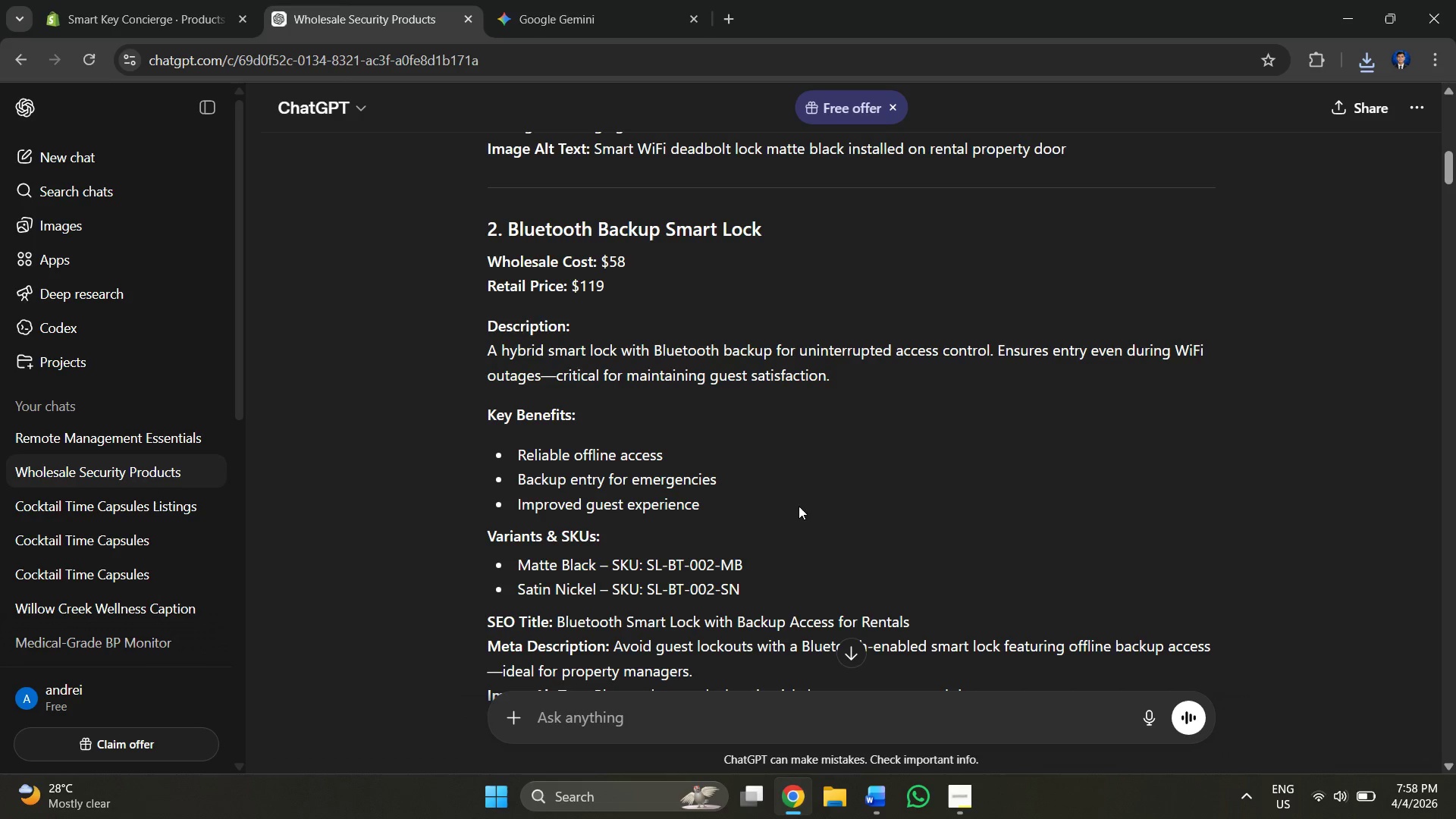 
scroll: coordinate [777, 501], scroll_direction: down, amount: 4.0
 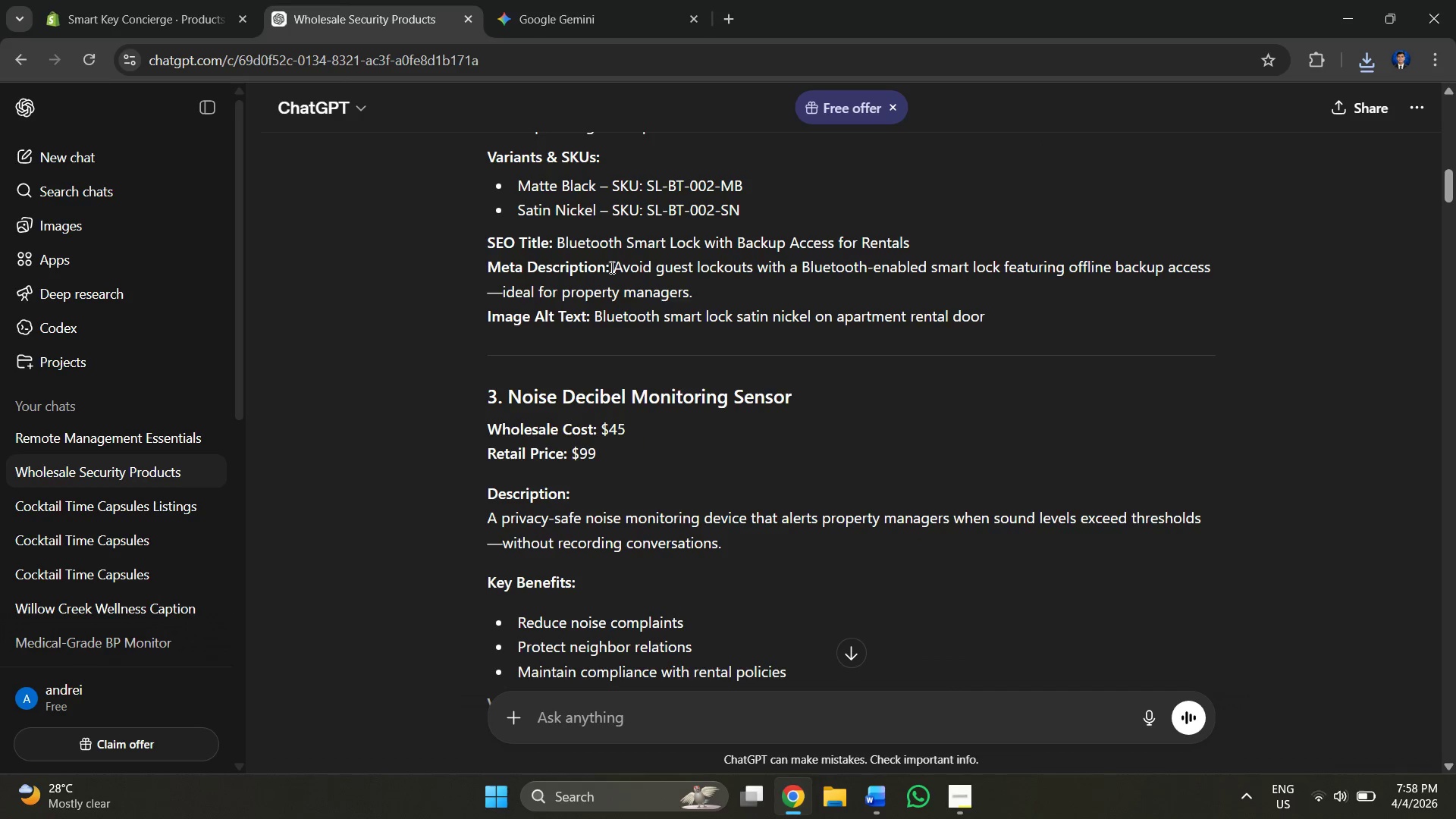 
left_click_drag(start_coordinate=[616, 267], to_coordinate=[714, 295])
 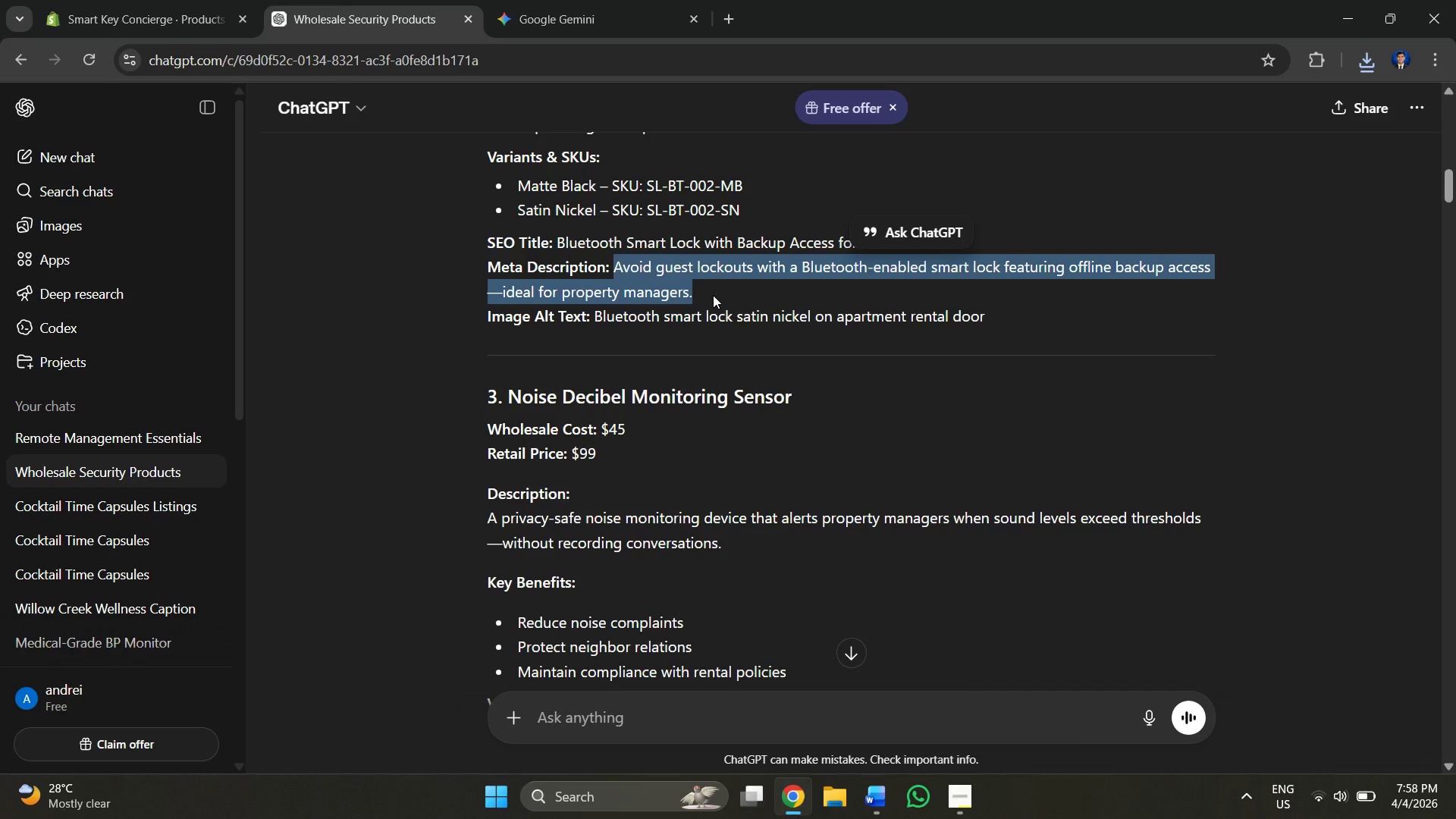 
key(Control+C)
 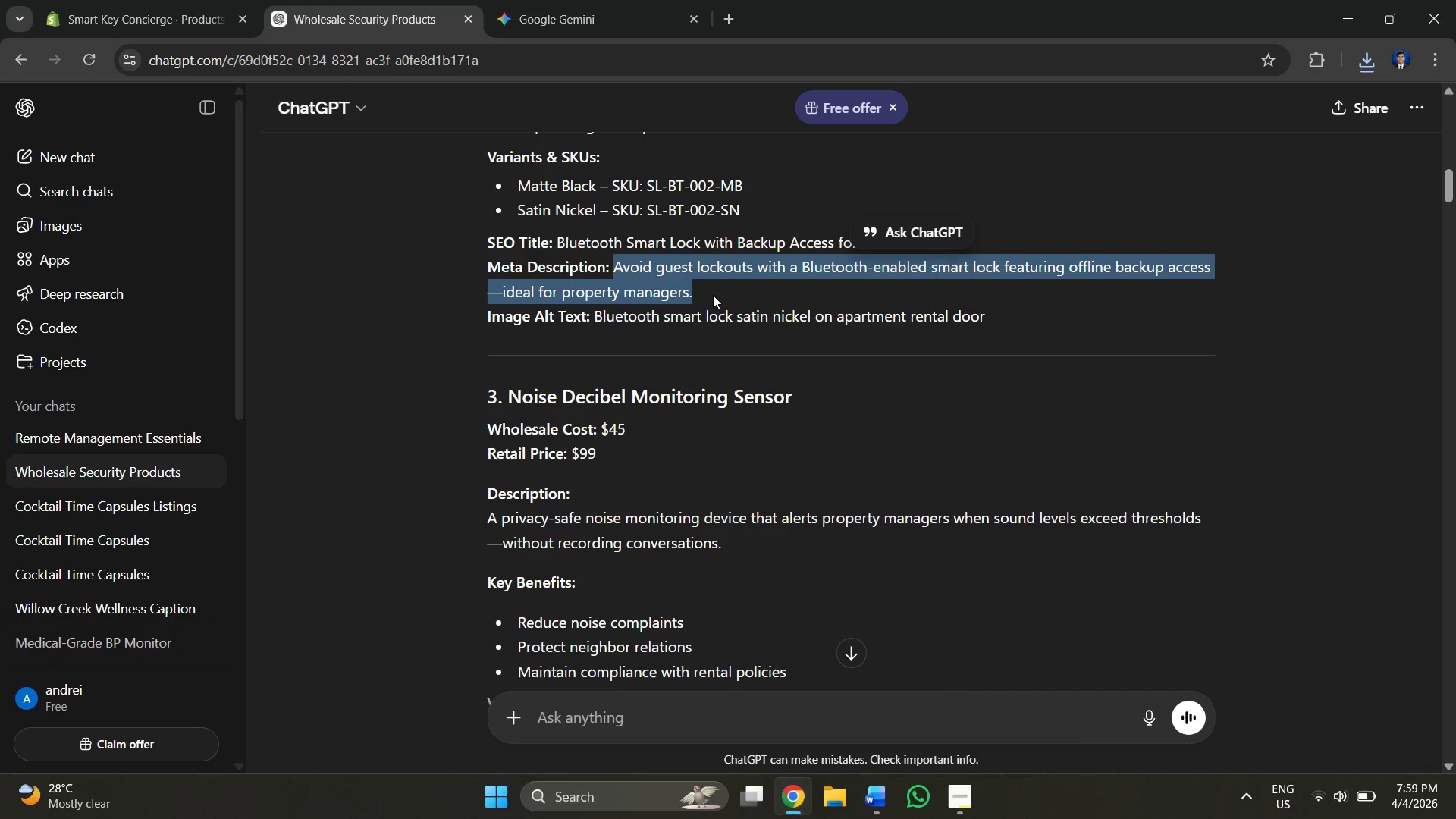 
key(Alt+AltLeft)
 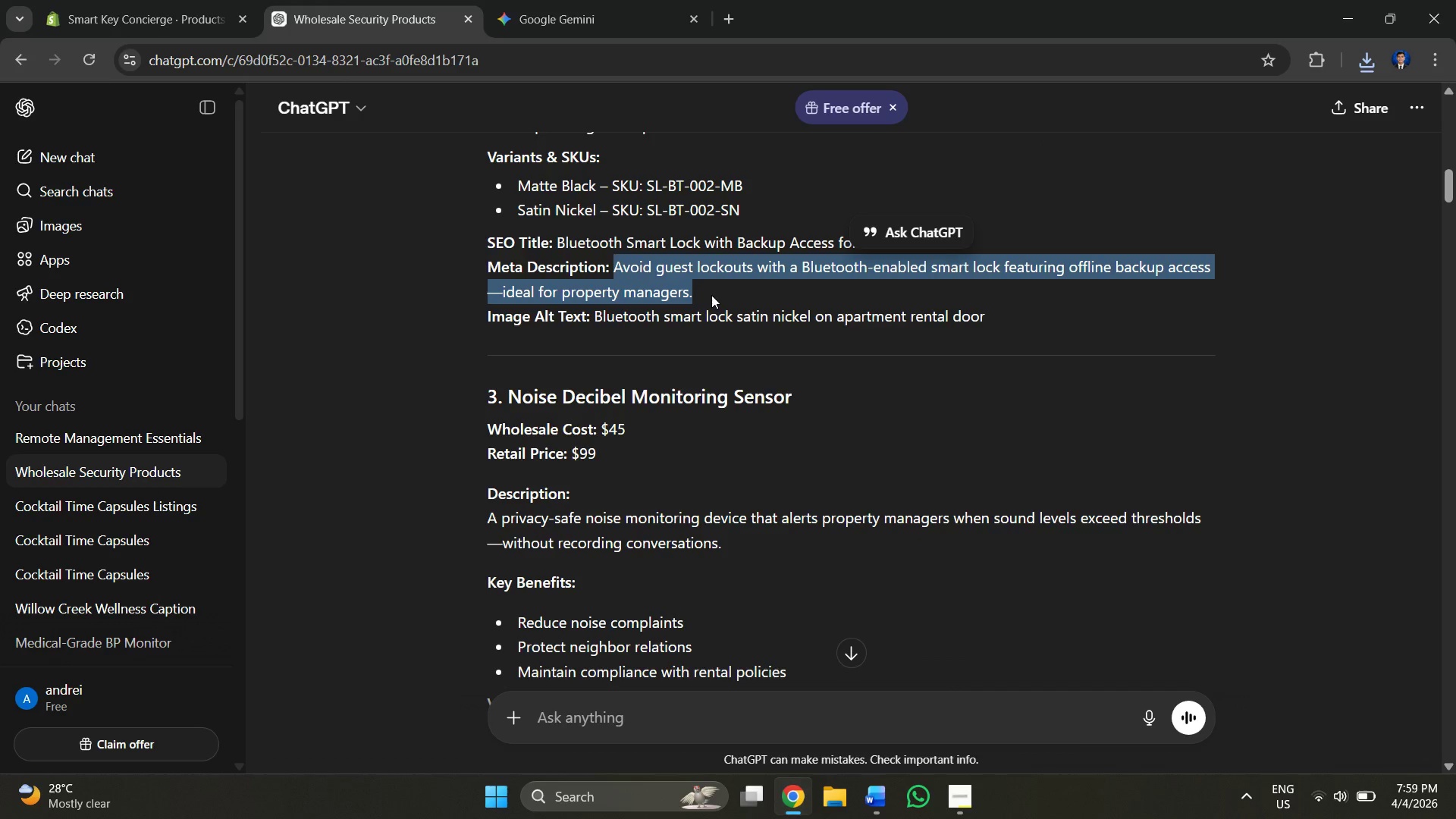 
key(Alt+Tab)
 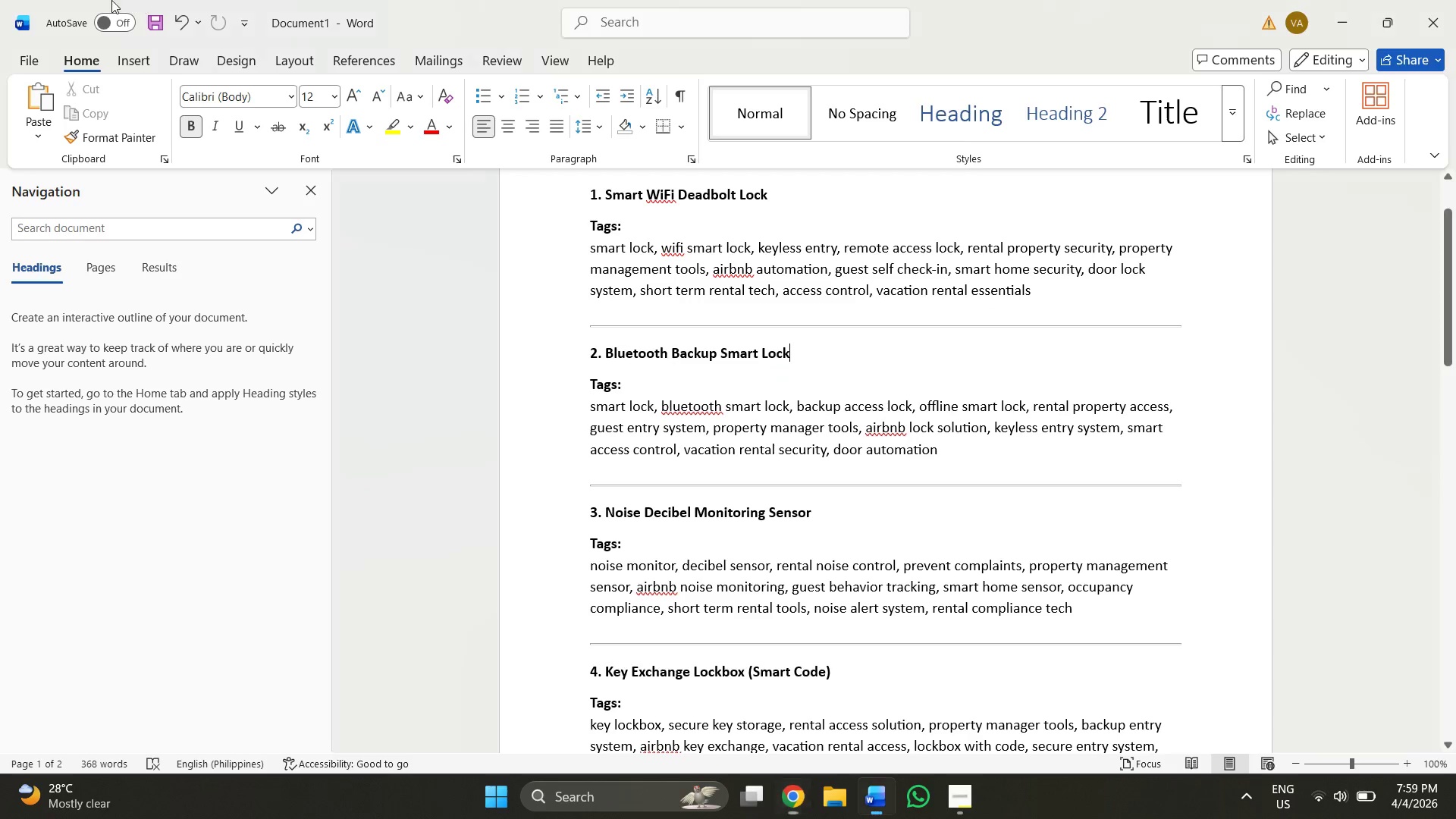 
key(Alt+AltLeft)
 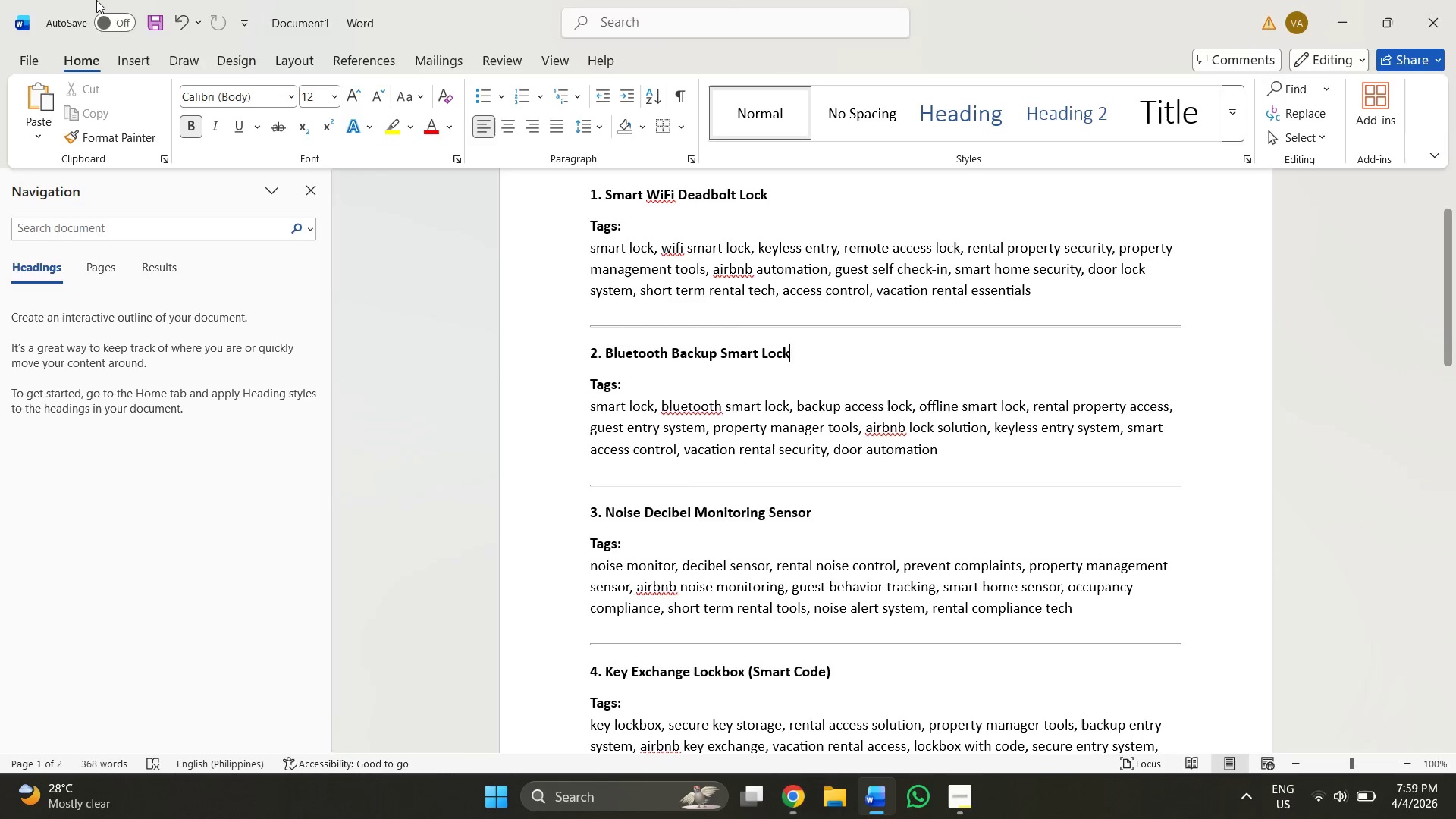 
key(Alt+Tab)
 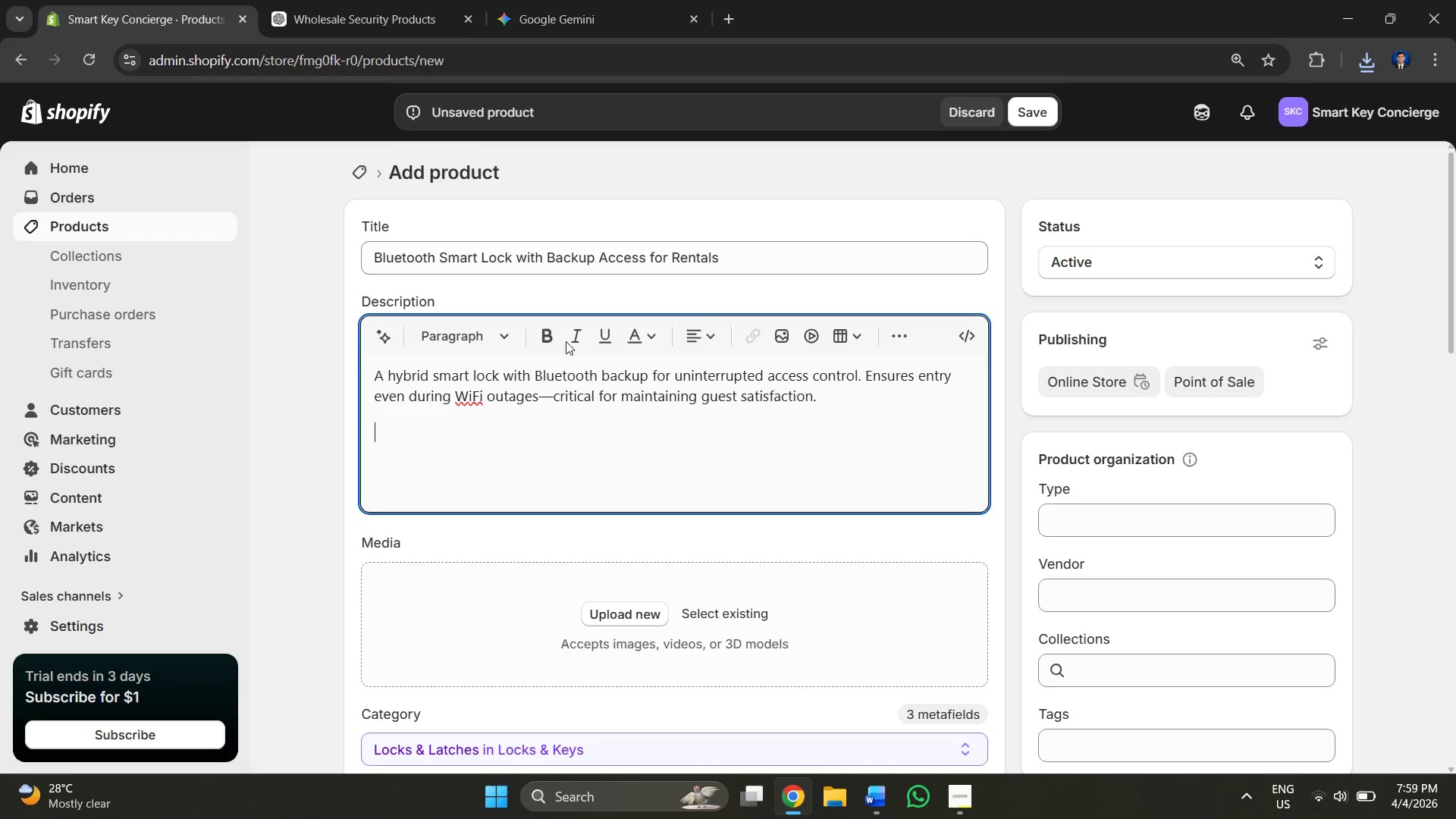 
key(Control+V)
 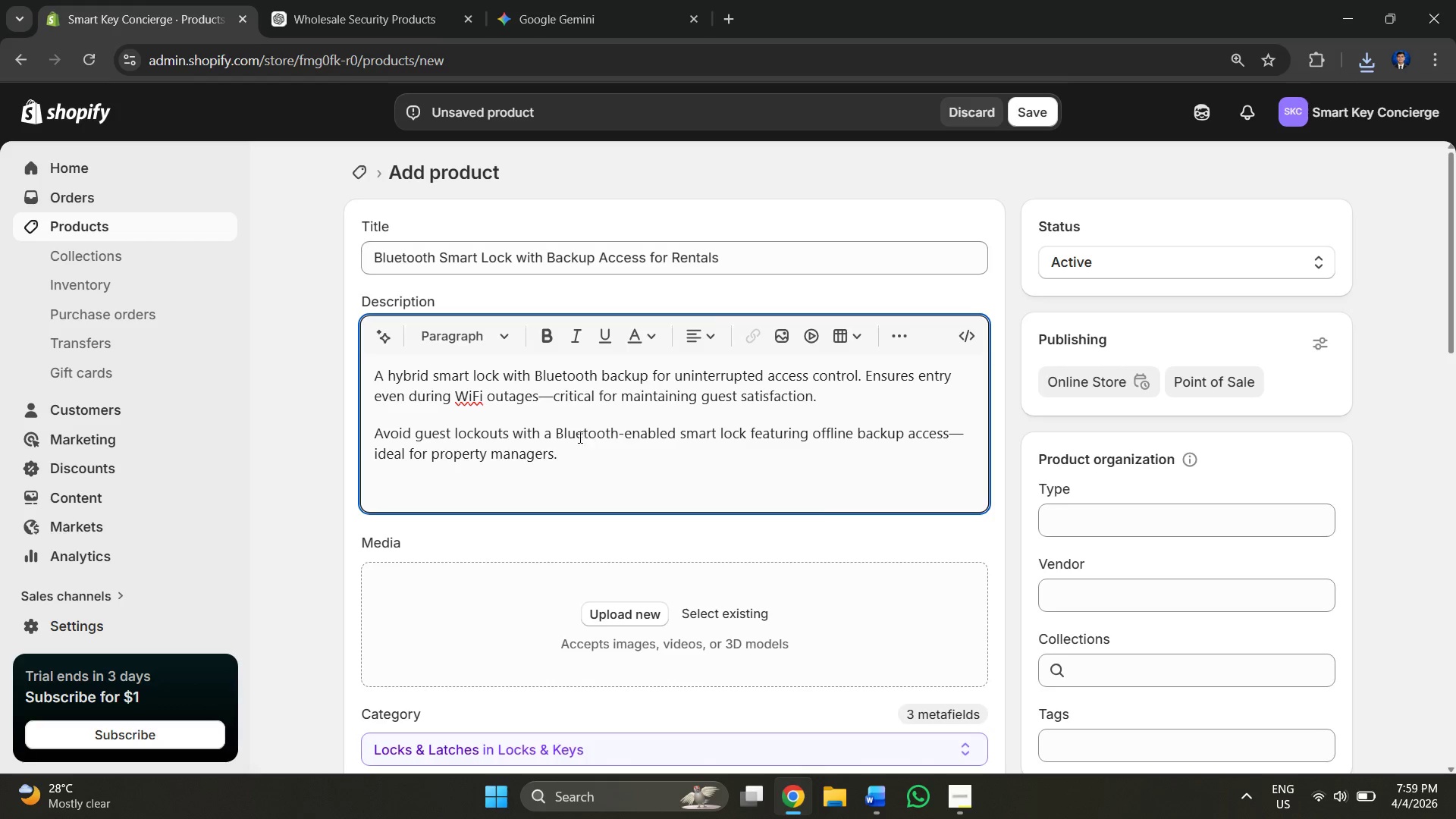 
left_click([560, 437])
 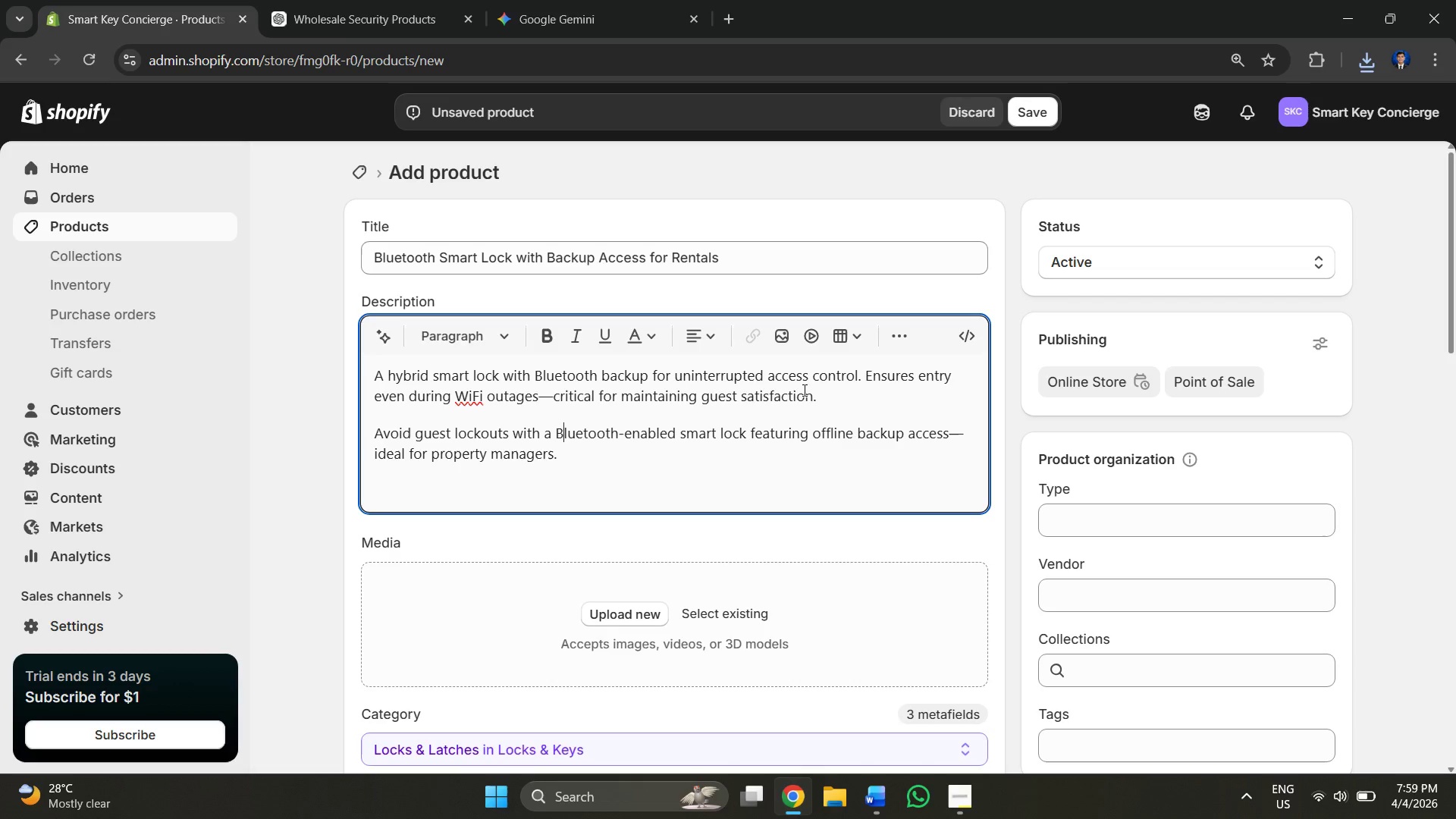 
left_click_drag(start_coordinate=[828, 395], to_coordinate=[371, 380])
 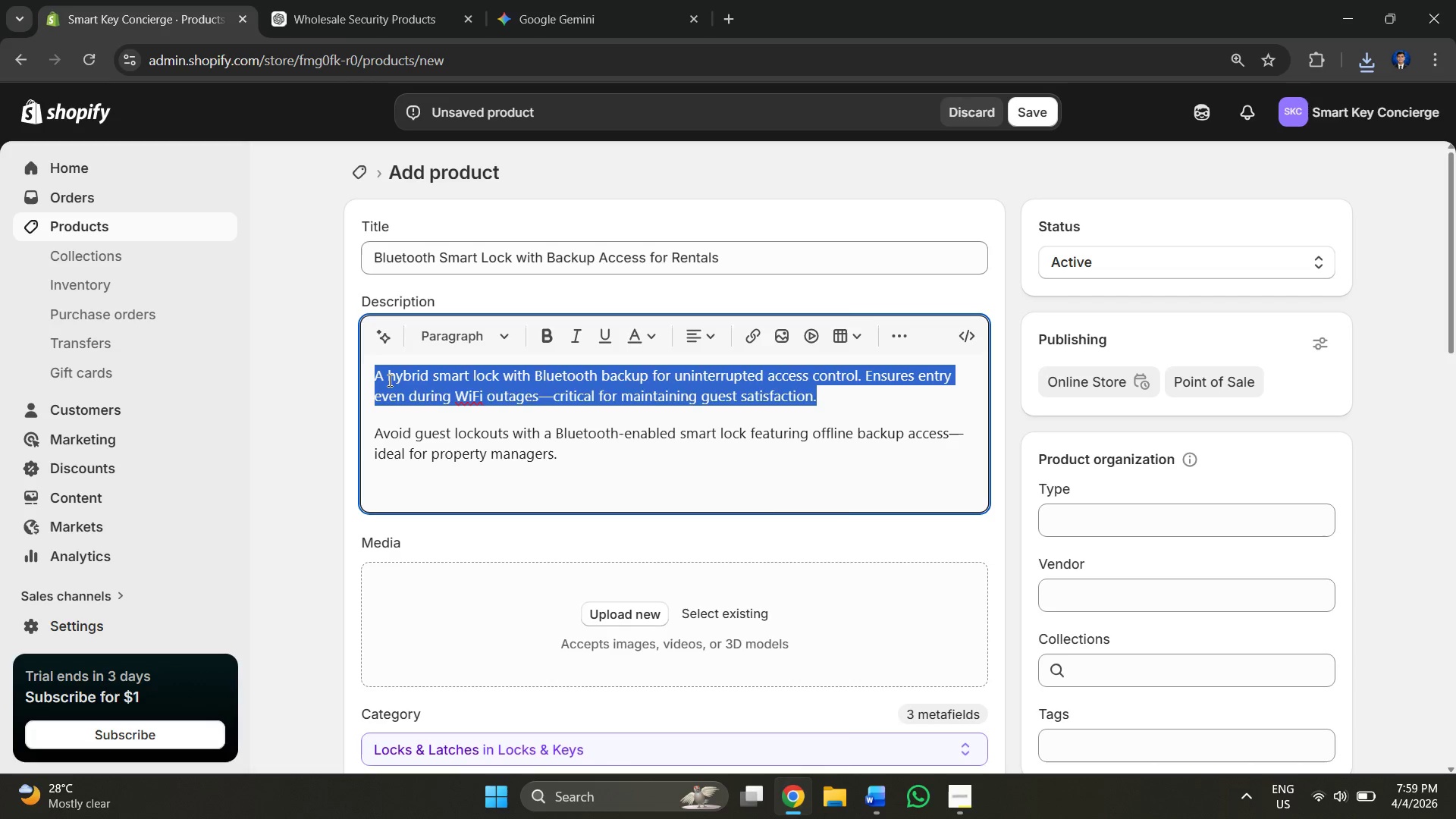 
right_click([388, 380])
 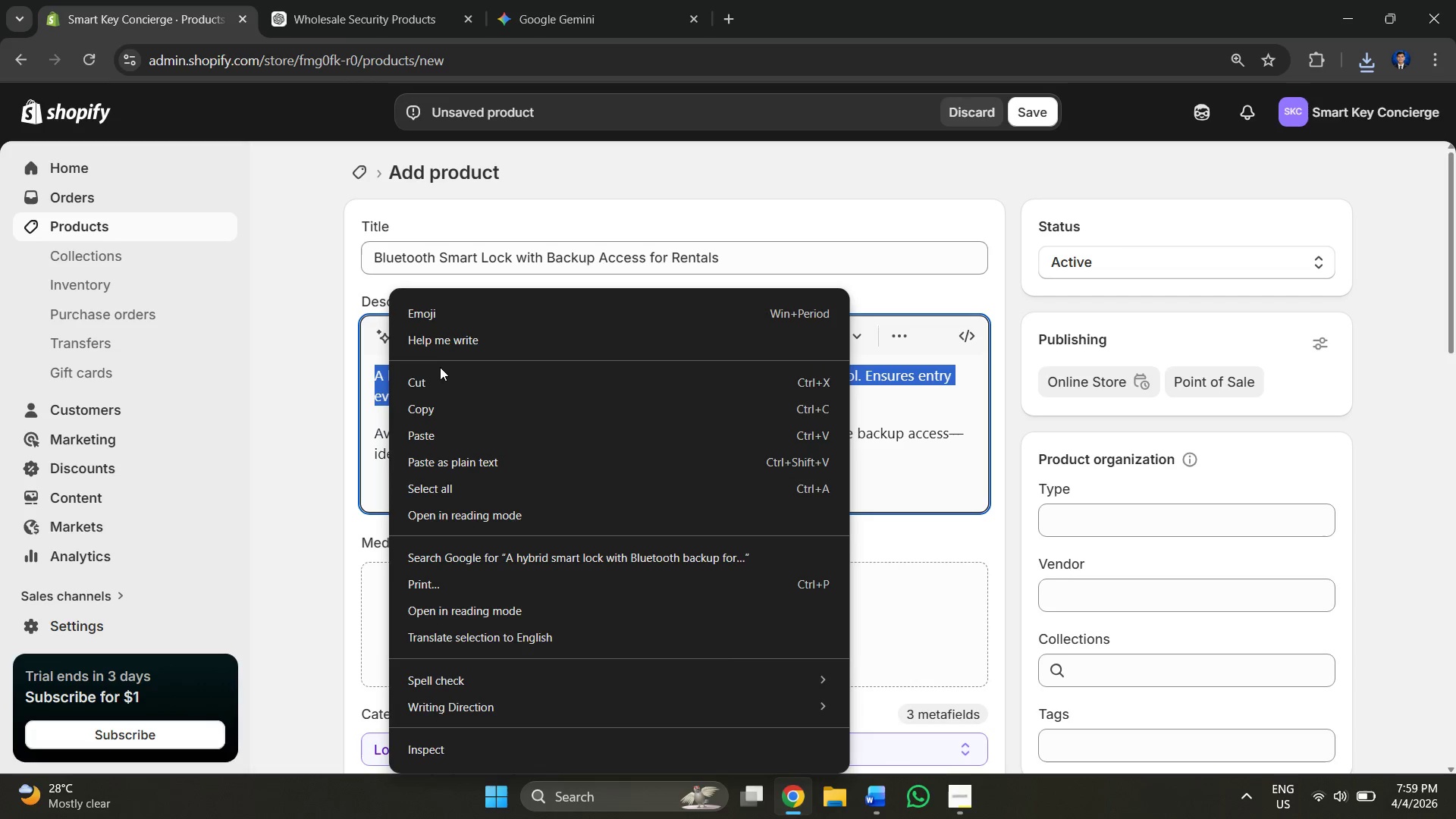 
left_click([438, 386])
 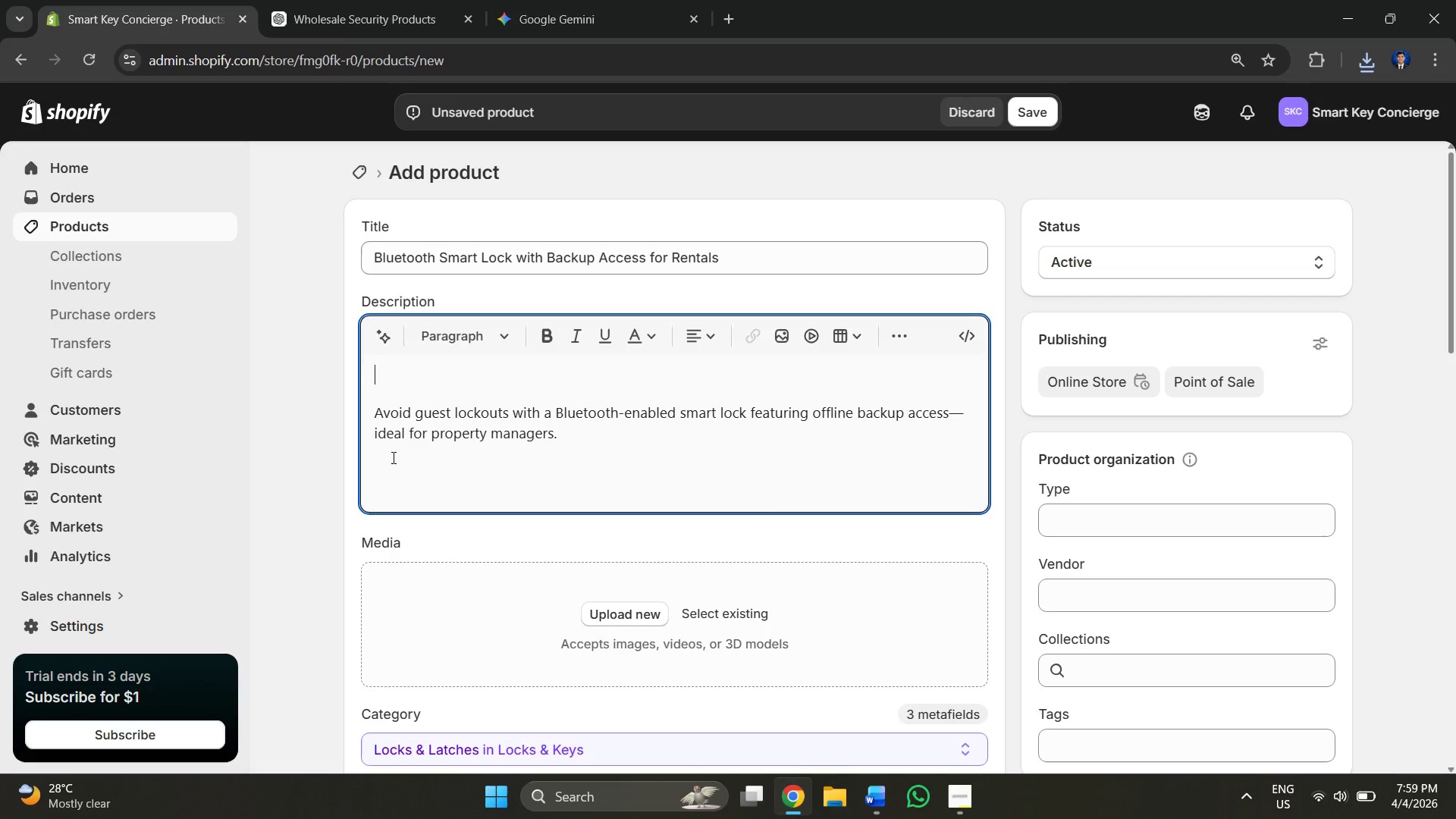 
left_click([392, 457])
 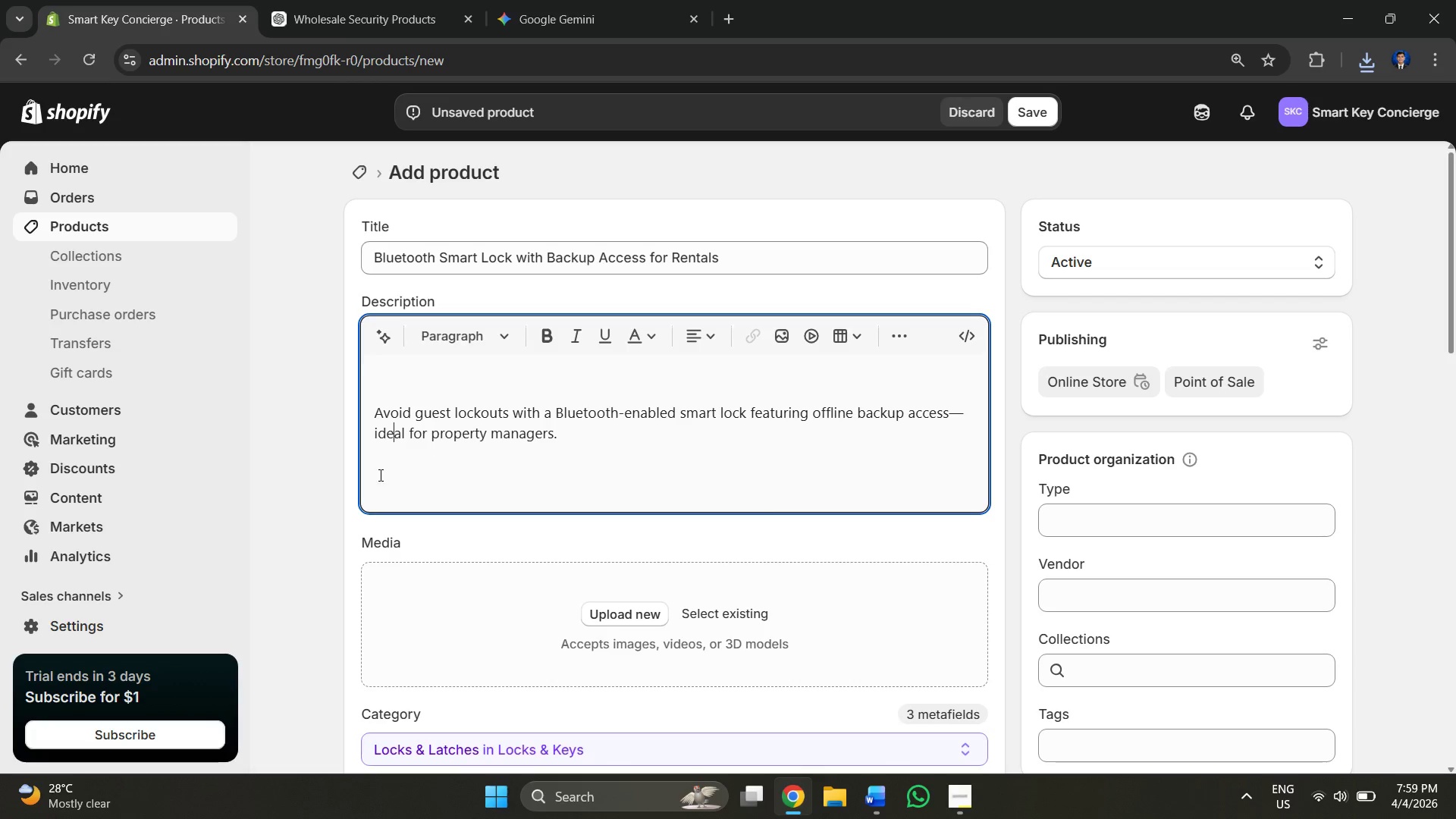 
left_click([379, 475])
 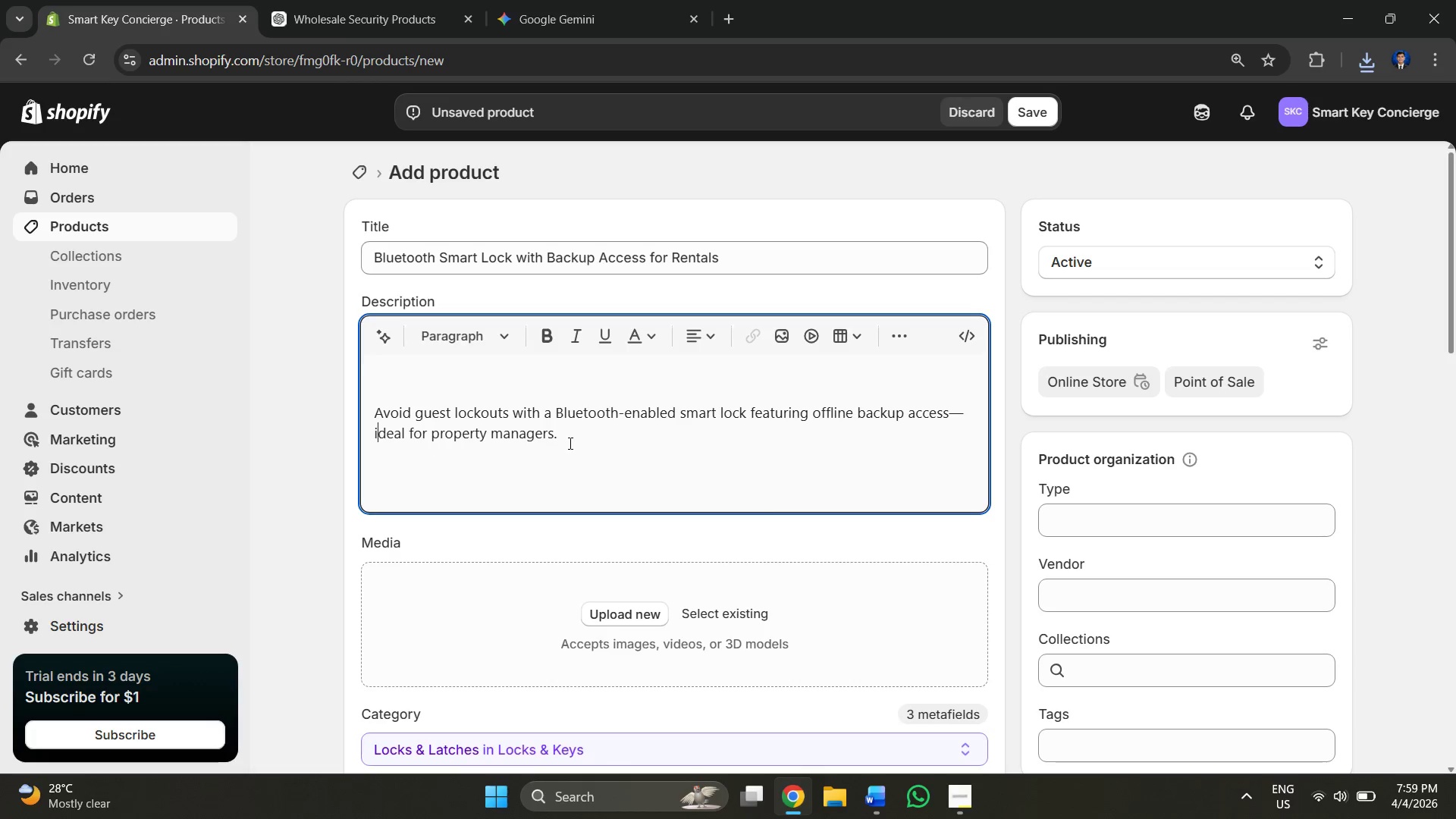 
left_click([582, 443])
 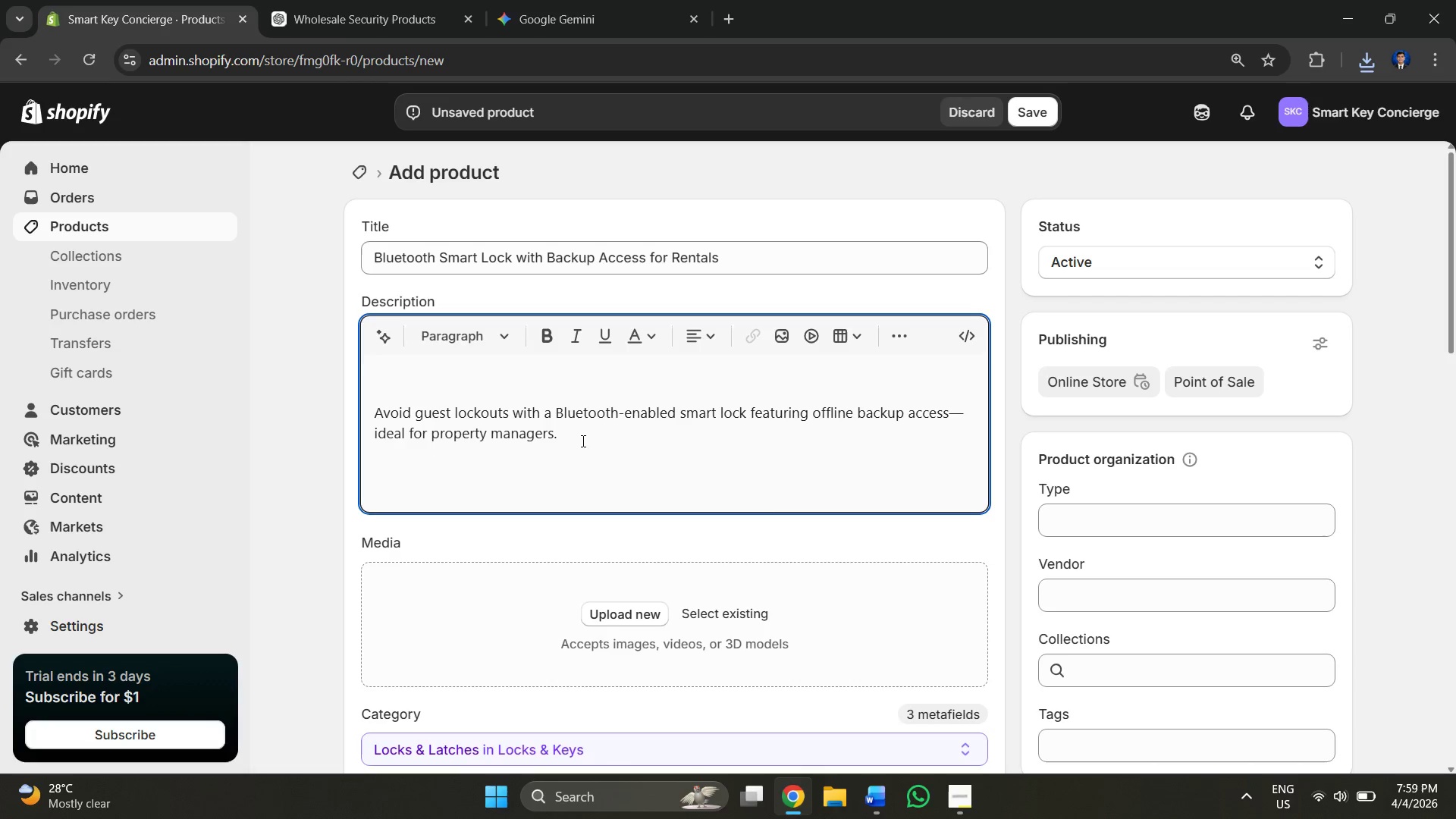 
key(Enter)
 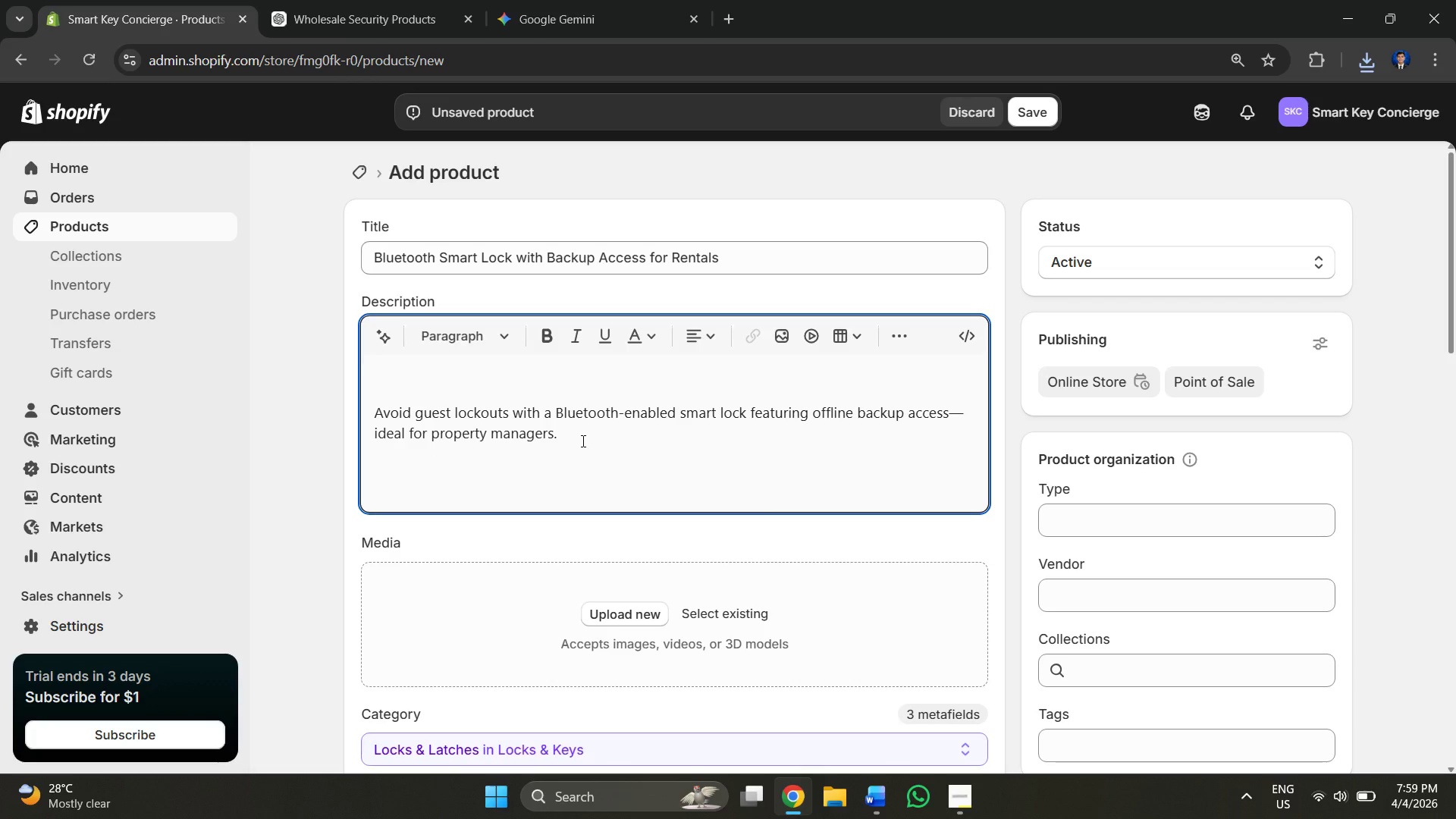 
key(Control+V)
 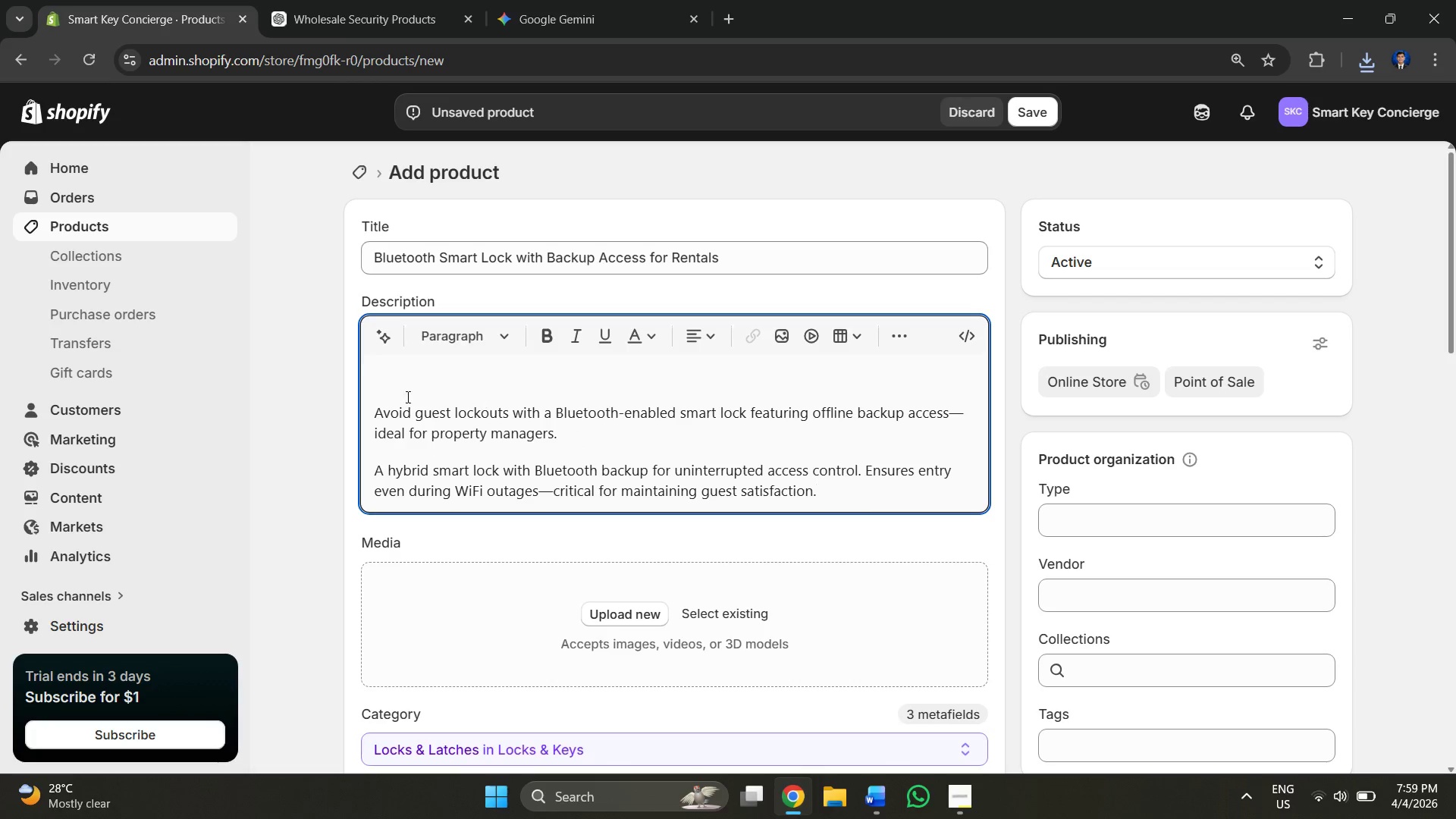 
left_click([395, 394])
 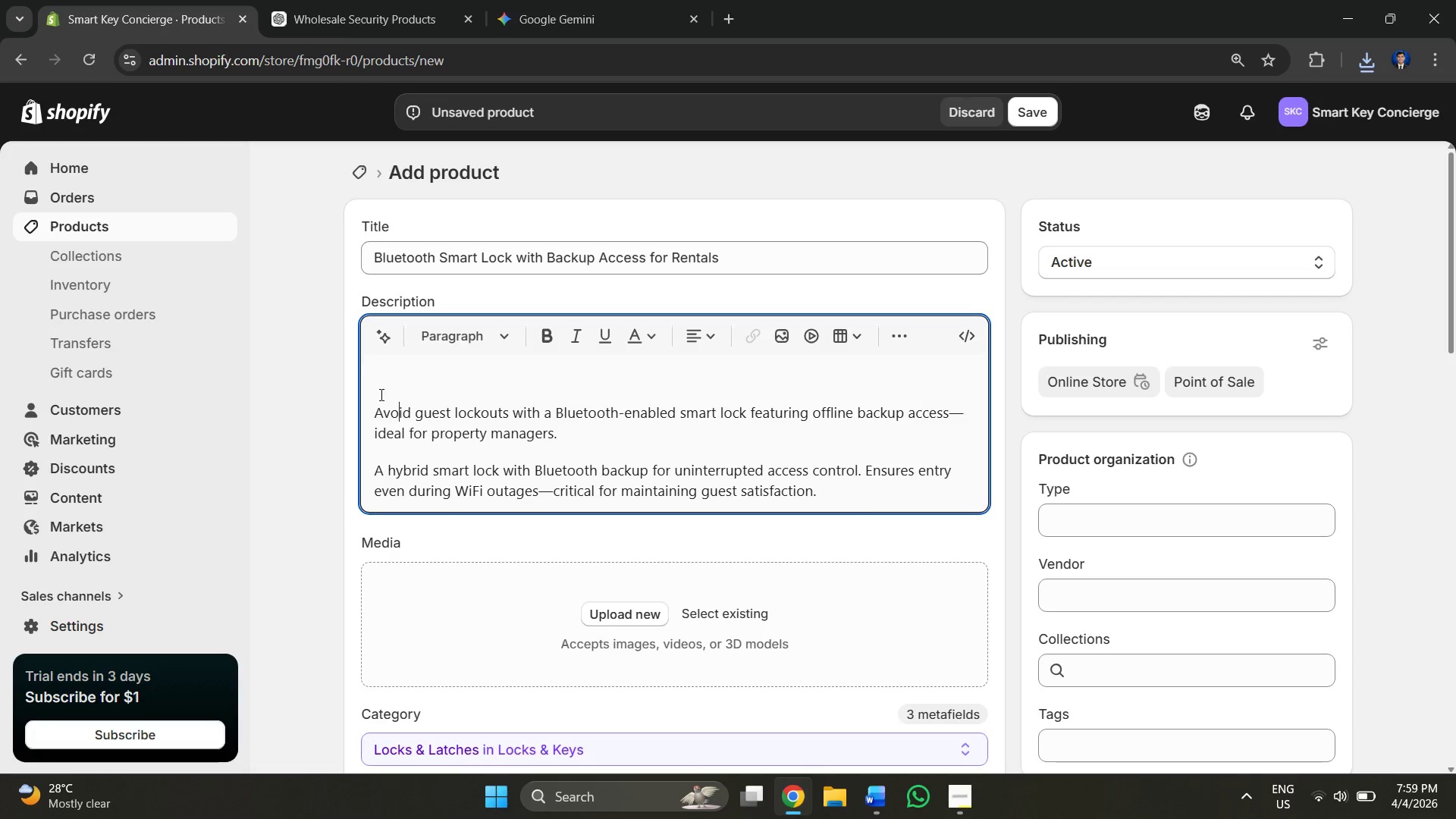 
left_click([379, 394])
 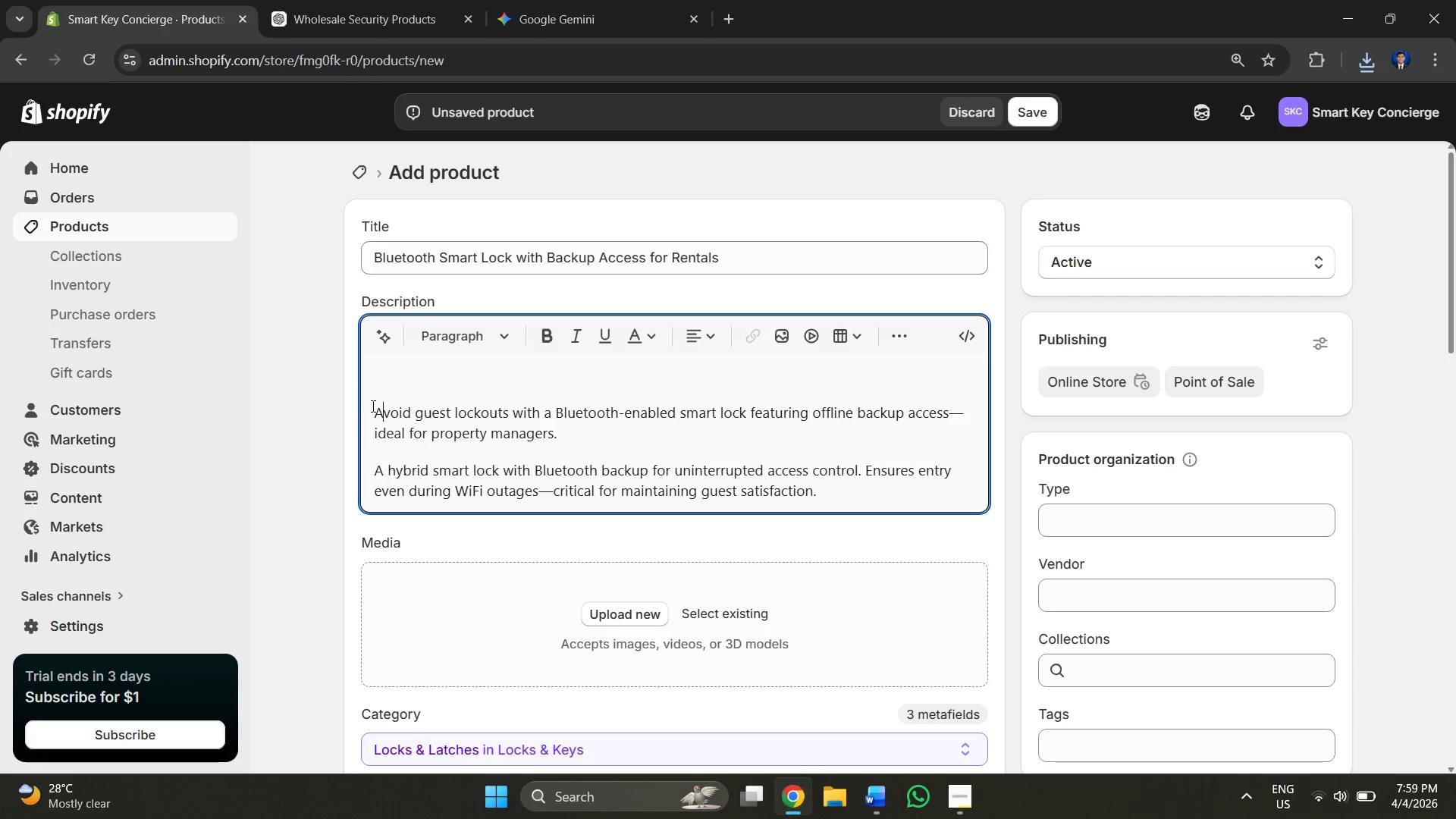 
left_click([372, 406])
 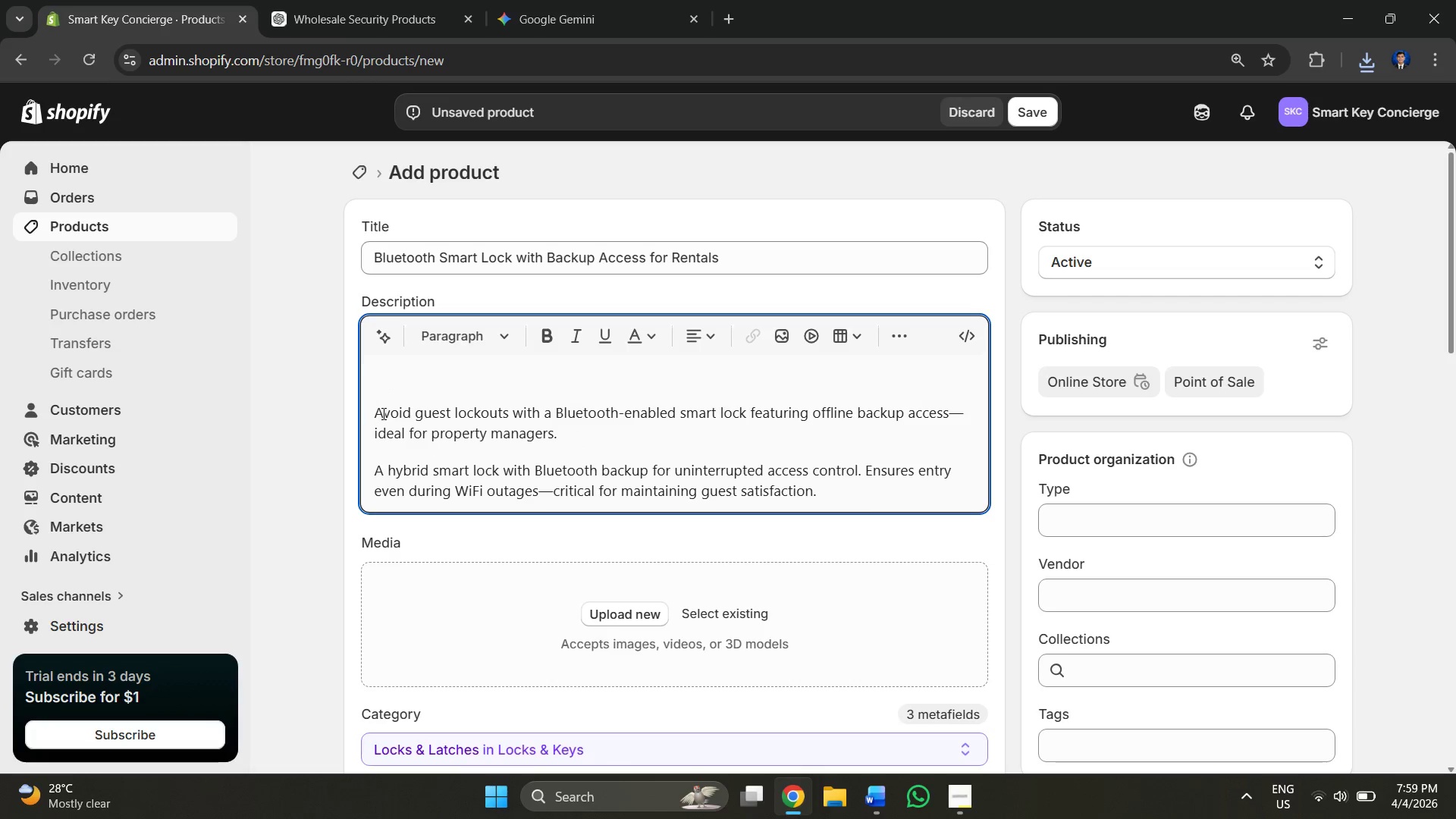 
key(Backspace)
 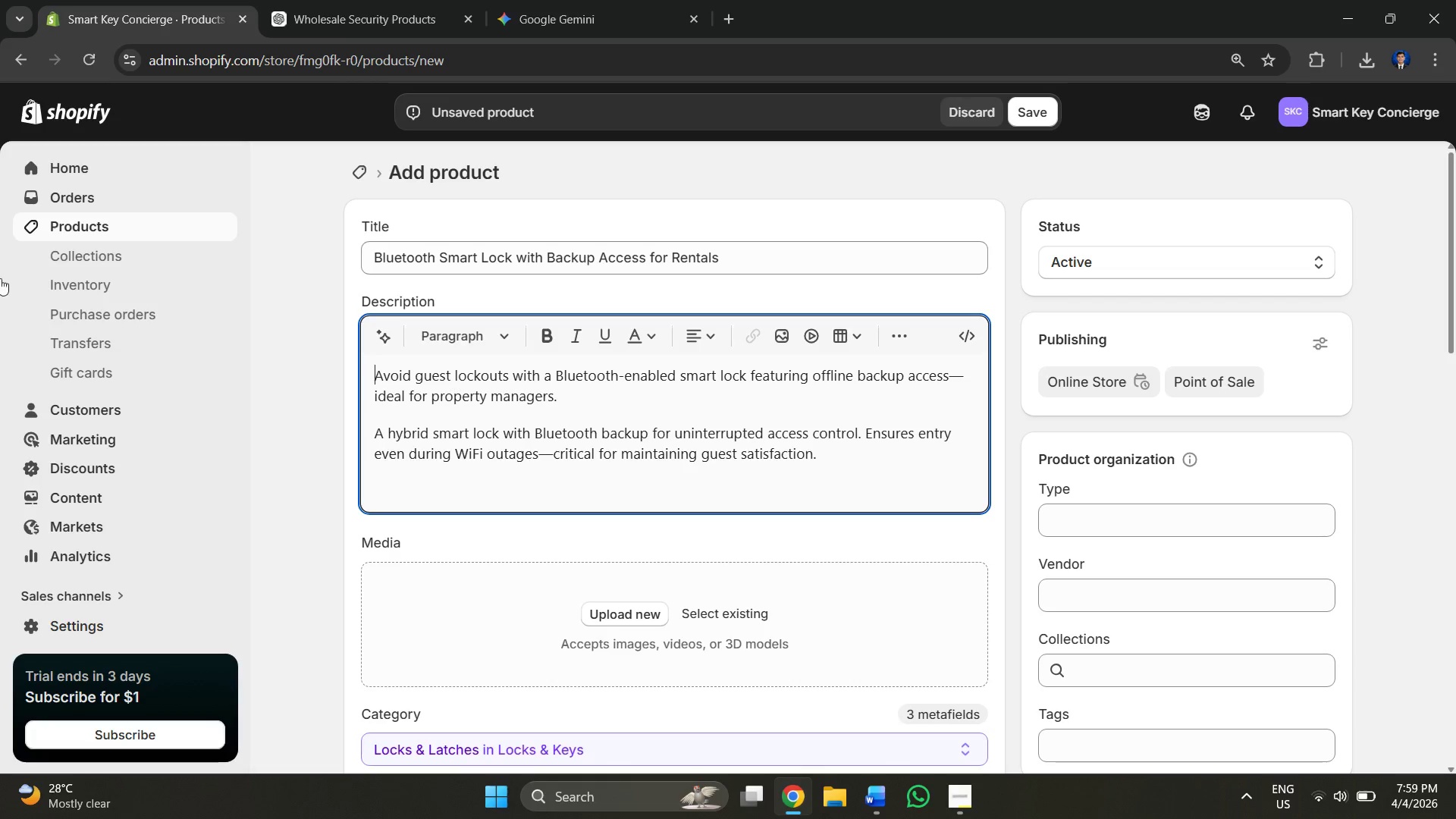 
left_click([298, 0])
 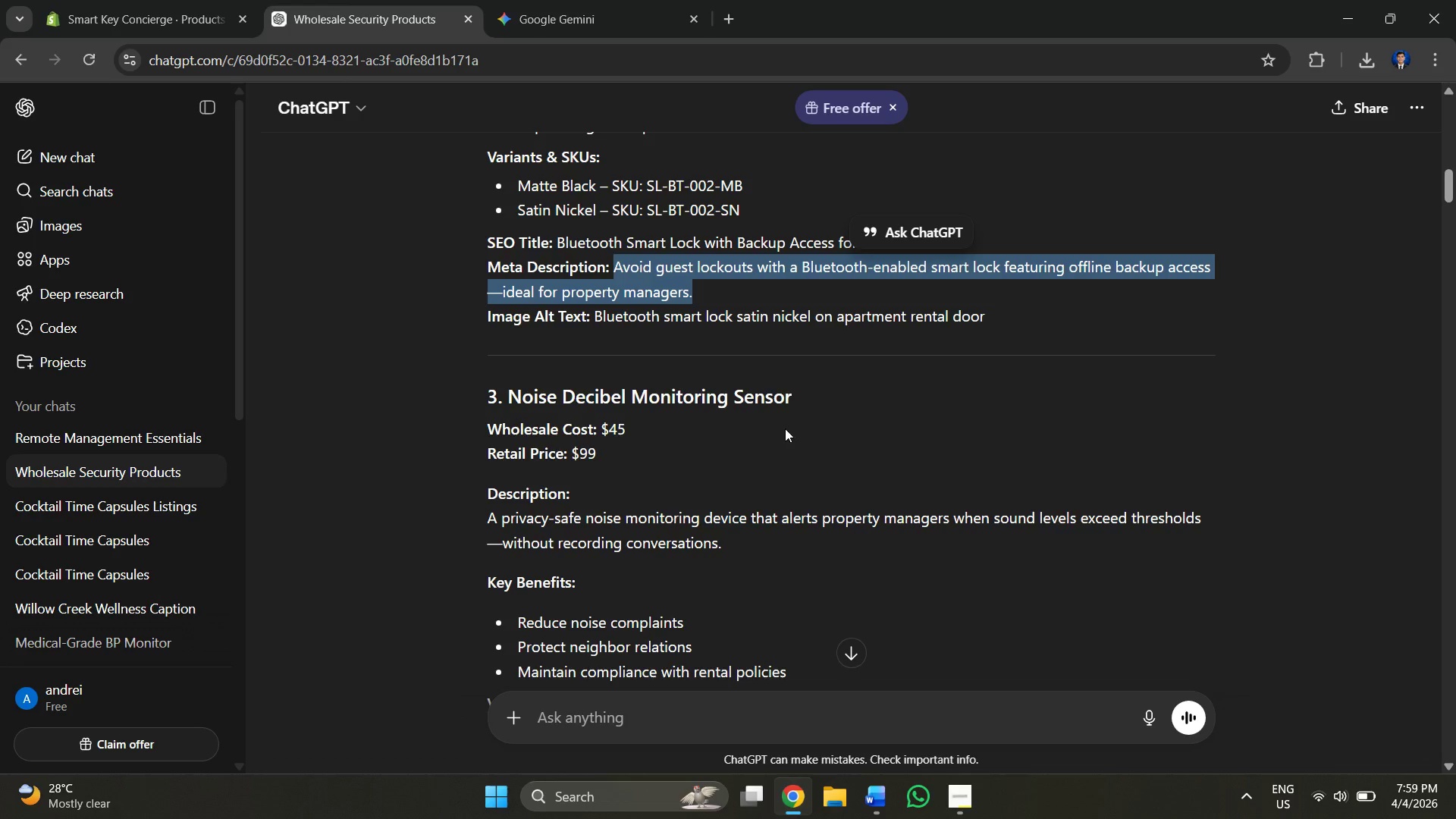 
left_click([662, 378])
 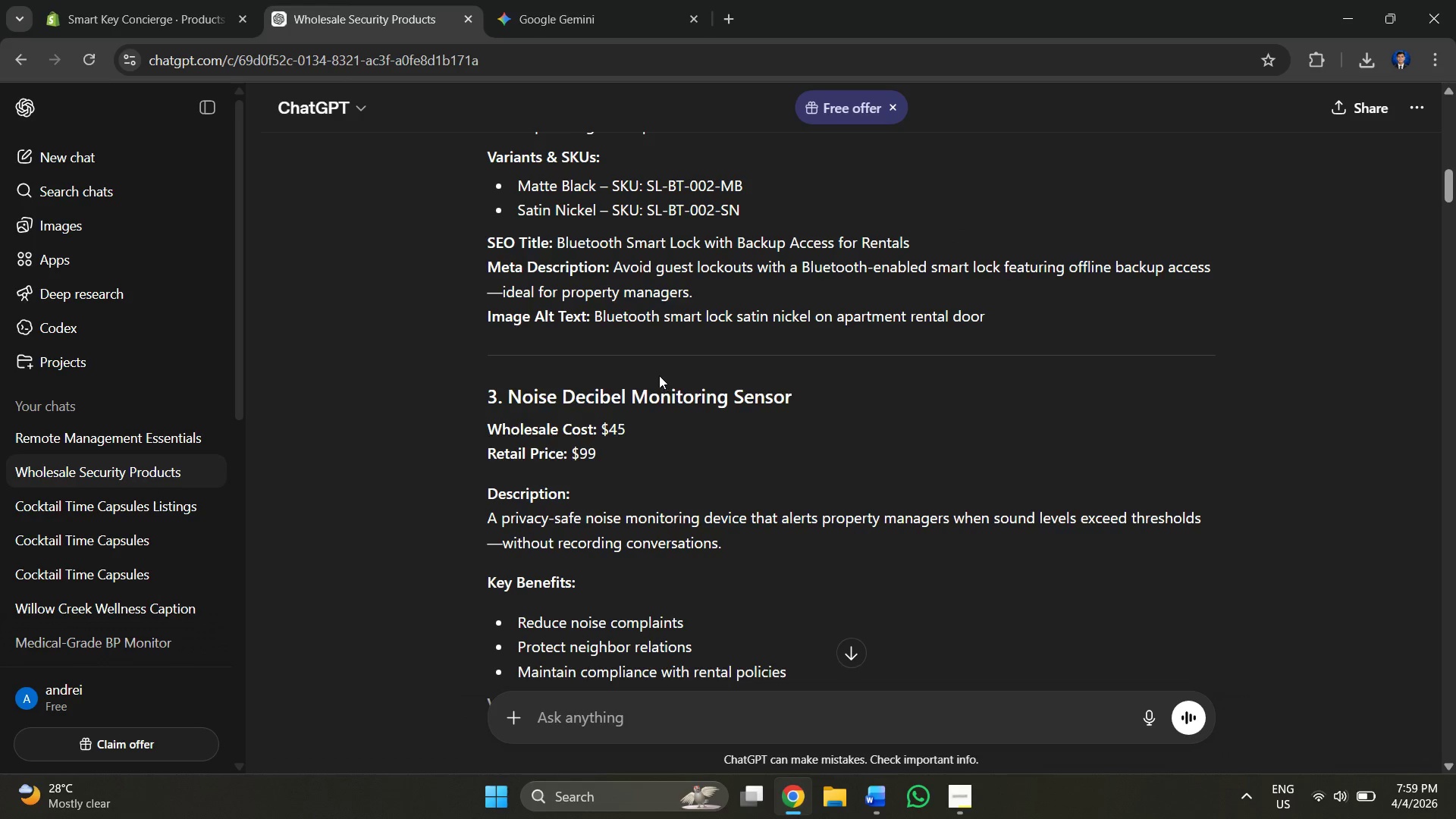 
scroll: coordinate [626, 323], scroll_direction: up, amount: 3.0
 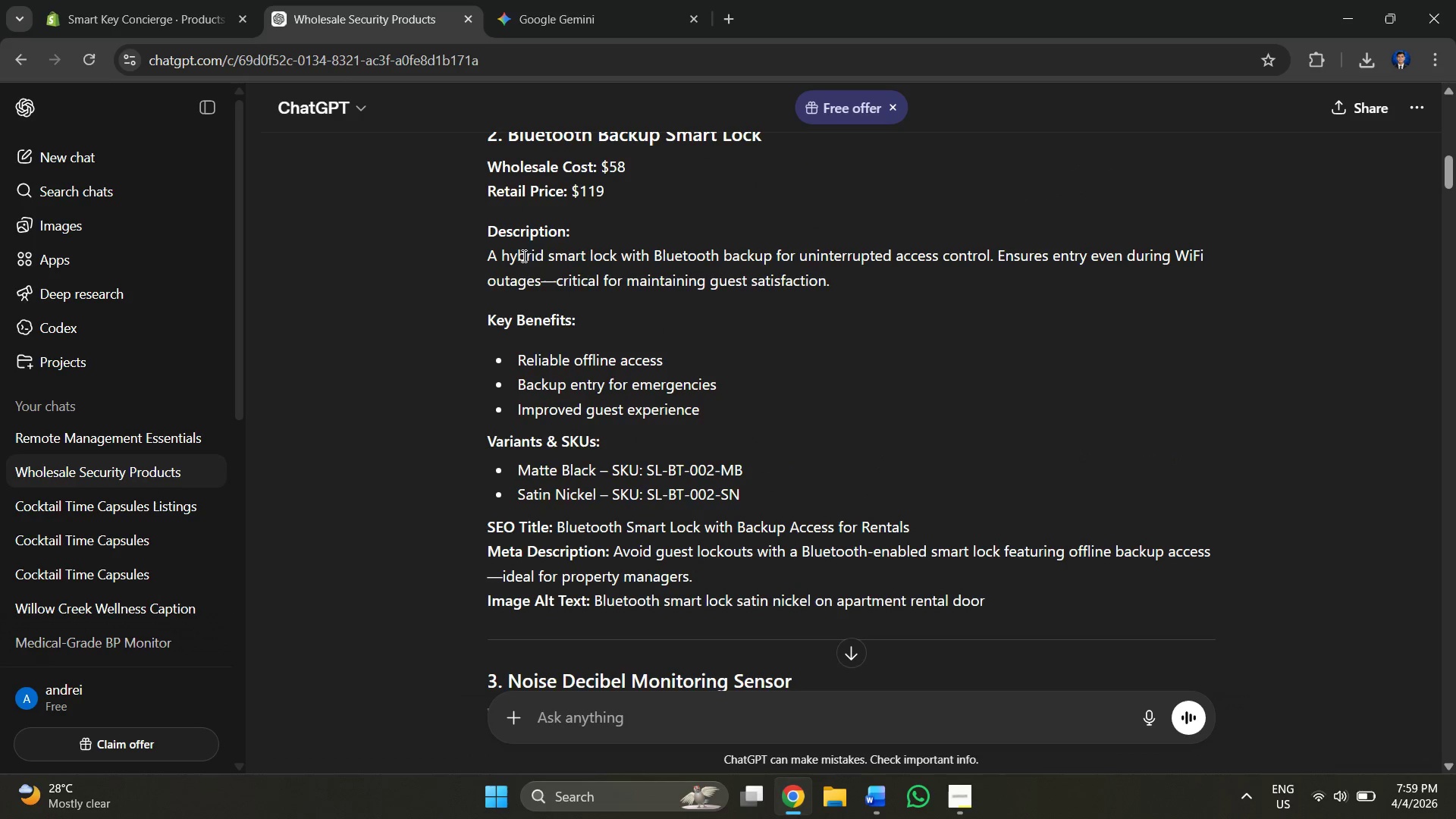 
key(Alt+AltLeft)
 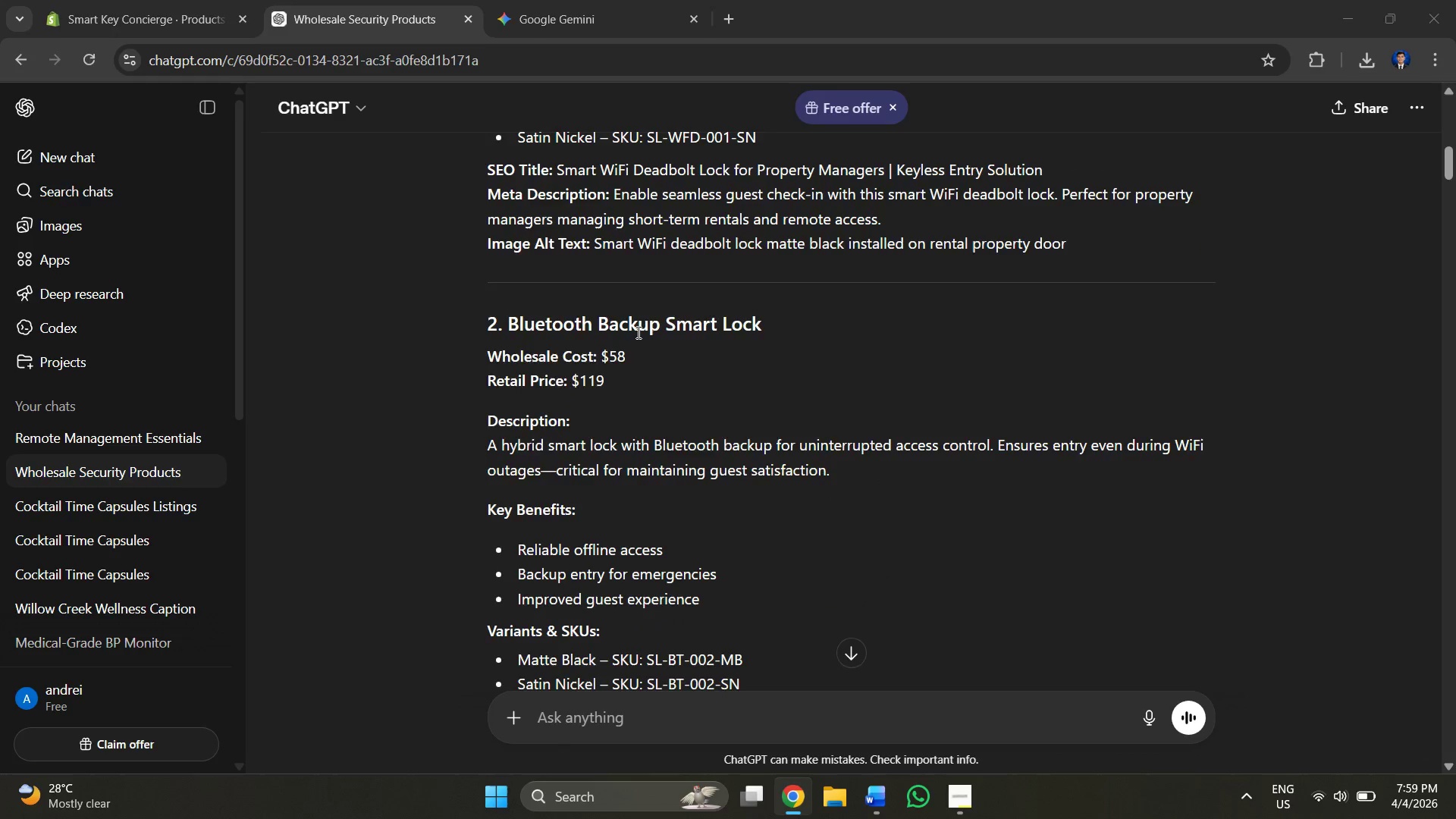 
scroll: coordinate [633, 332], scroll_direction: up, amount: 2.0
 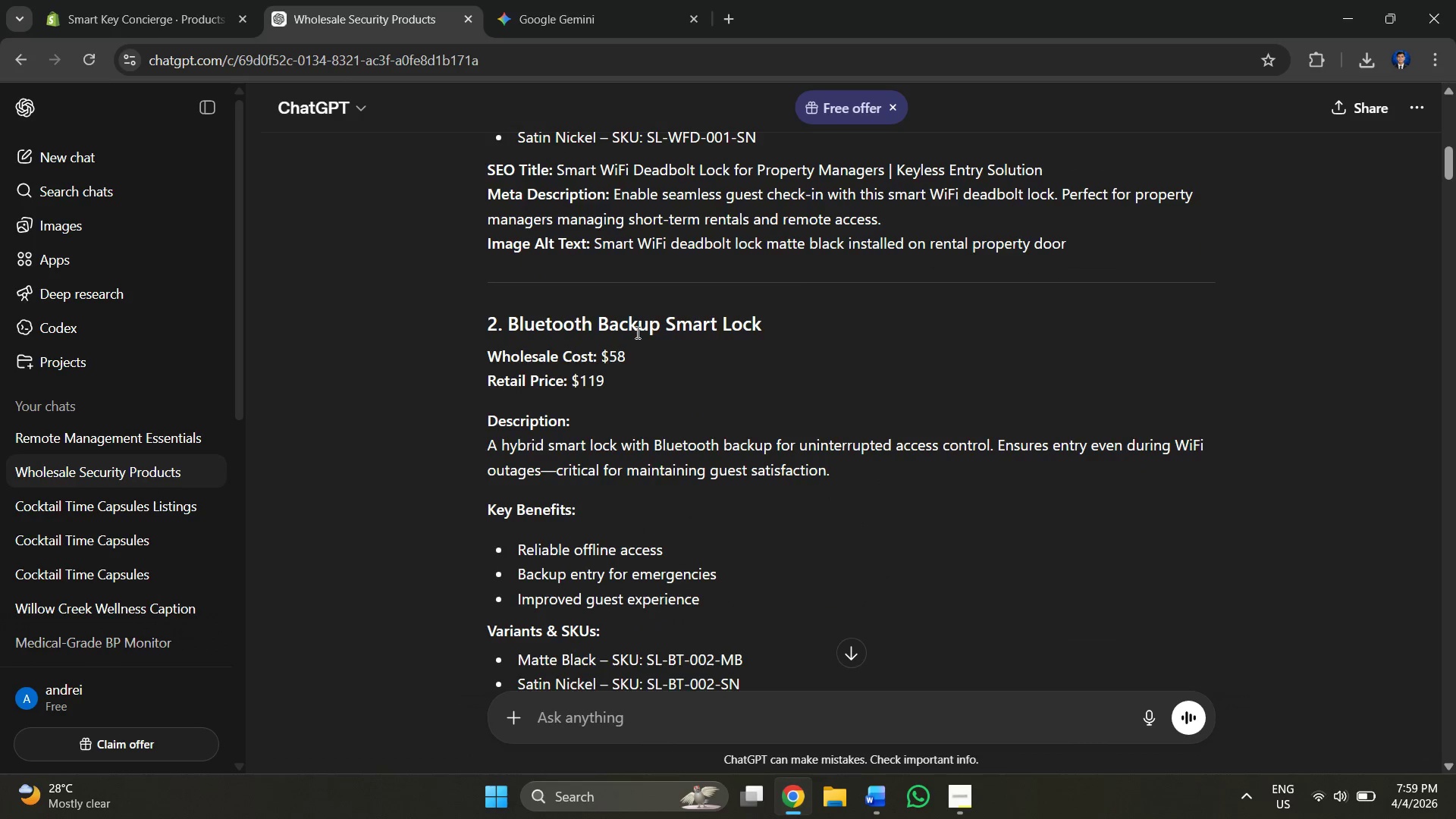 
key(Alt+Tab)
 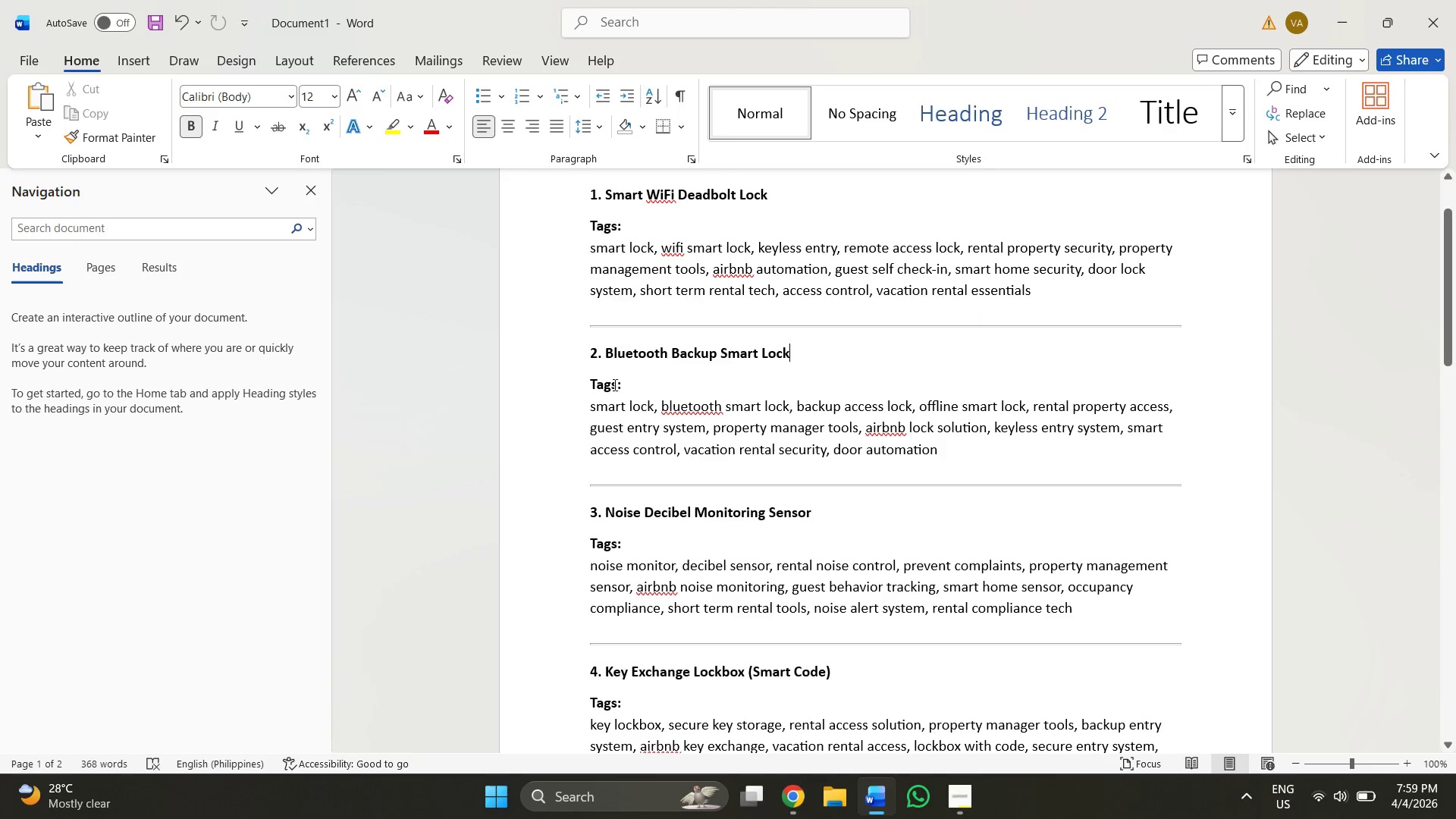 
left_click([632, 428])
 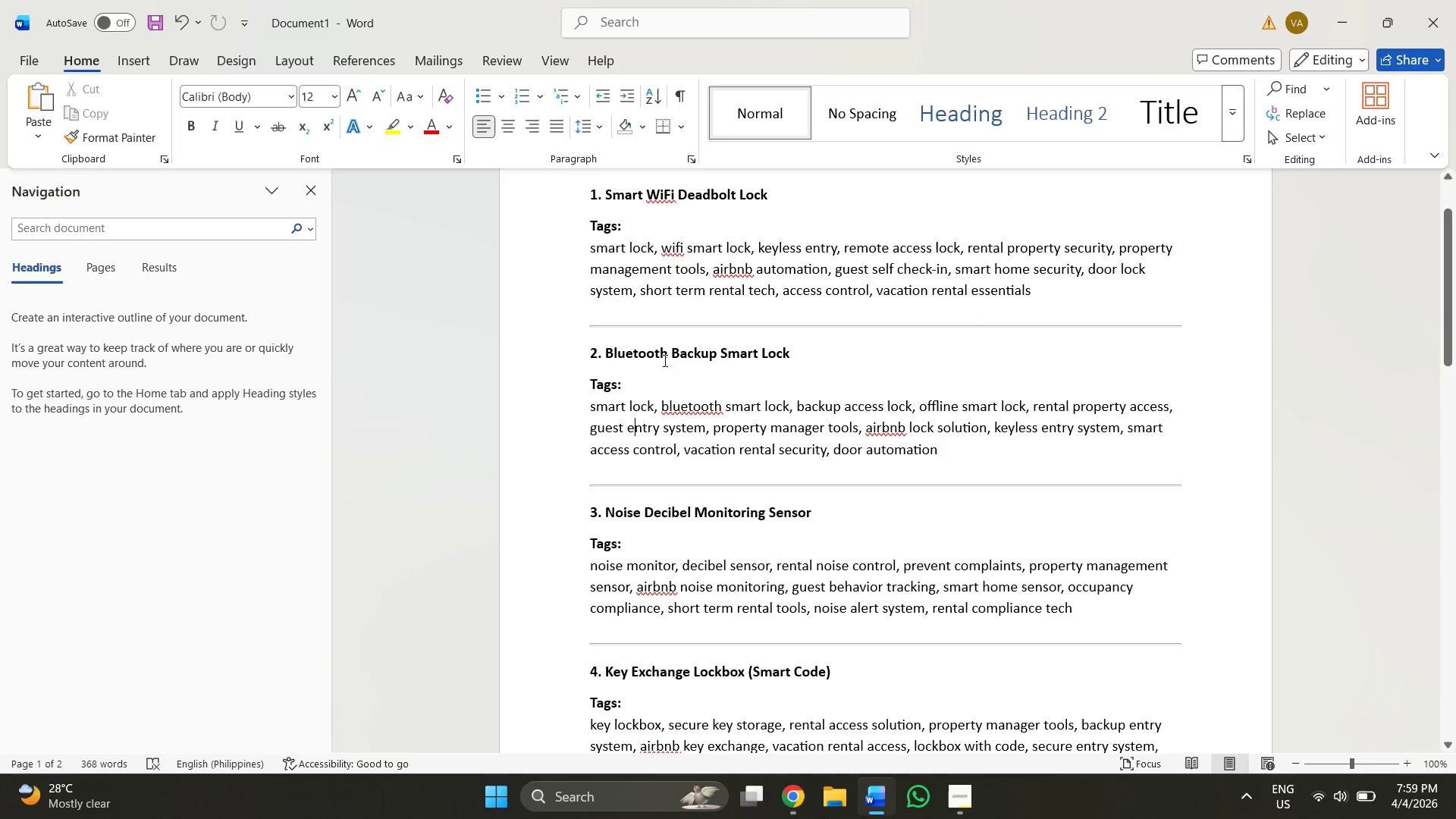 
key(Alt+AltLeft)
 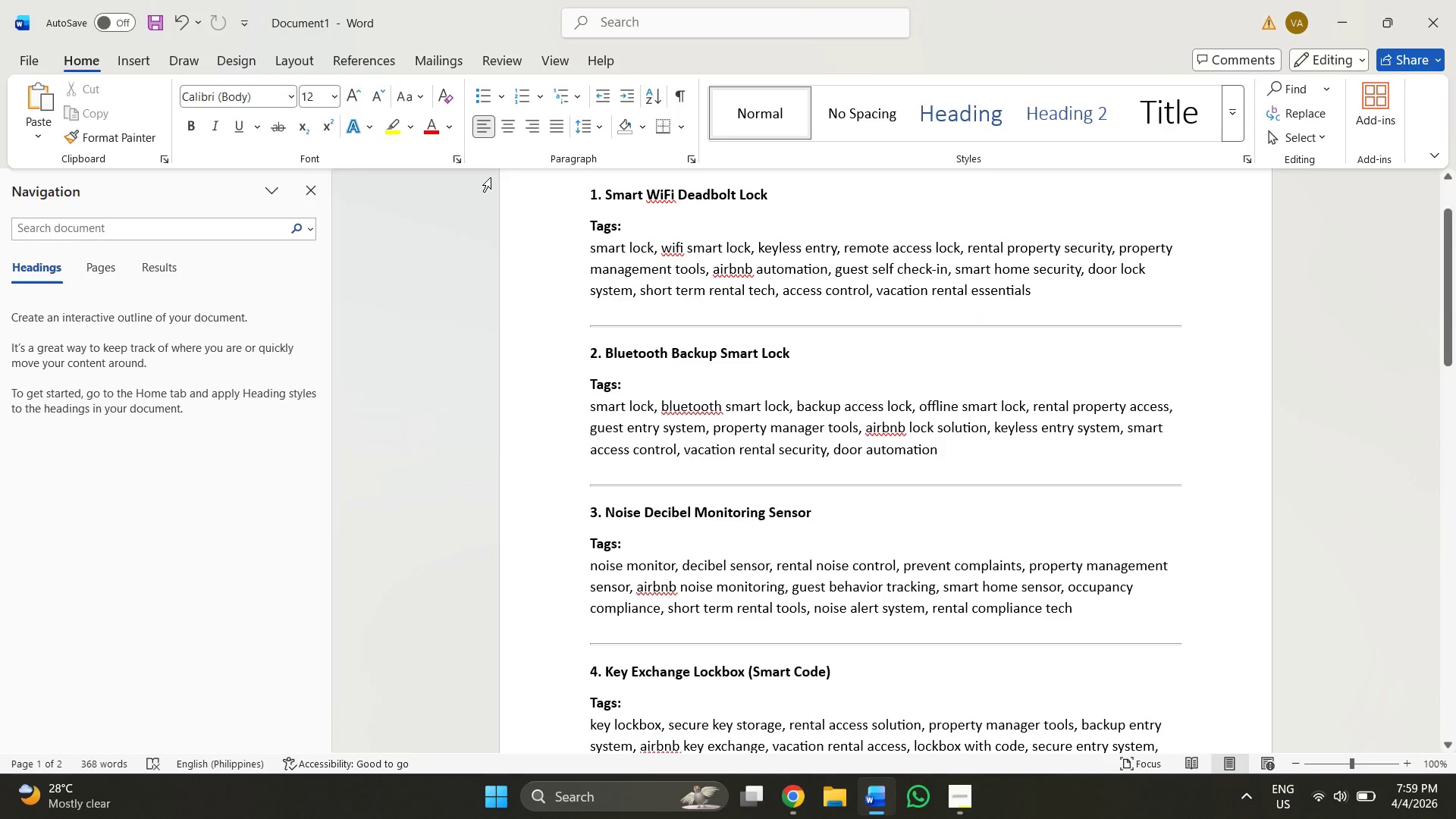 
key(Alt+Tab)
 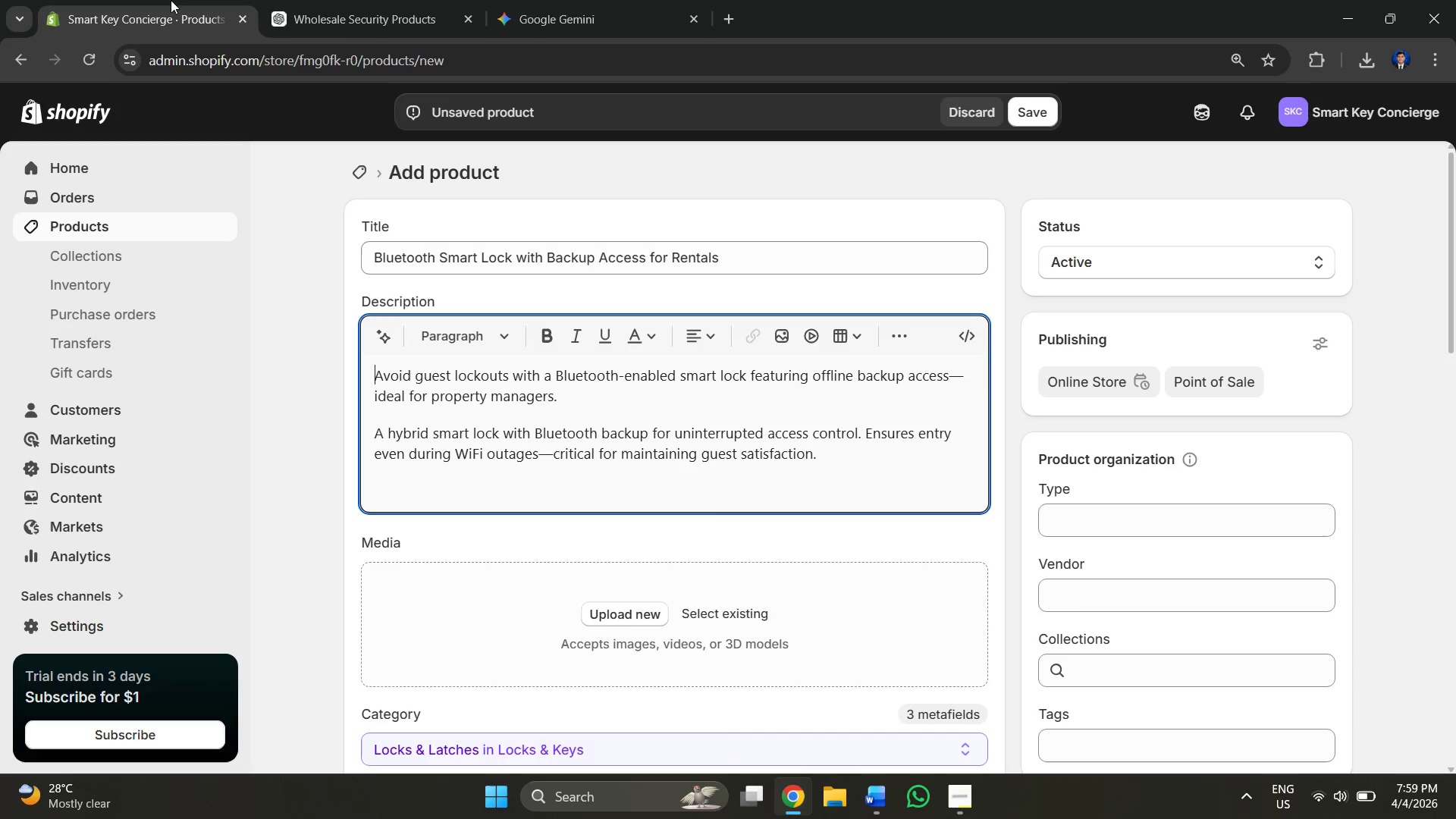 
left_click_drag(start_coordinate=[387, 0], to_coordinate=[422, 143])
 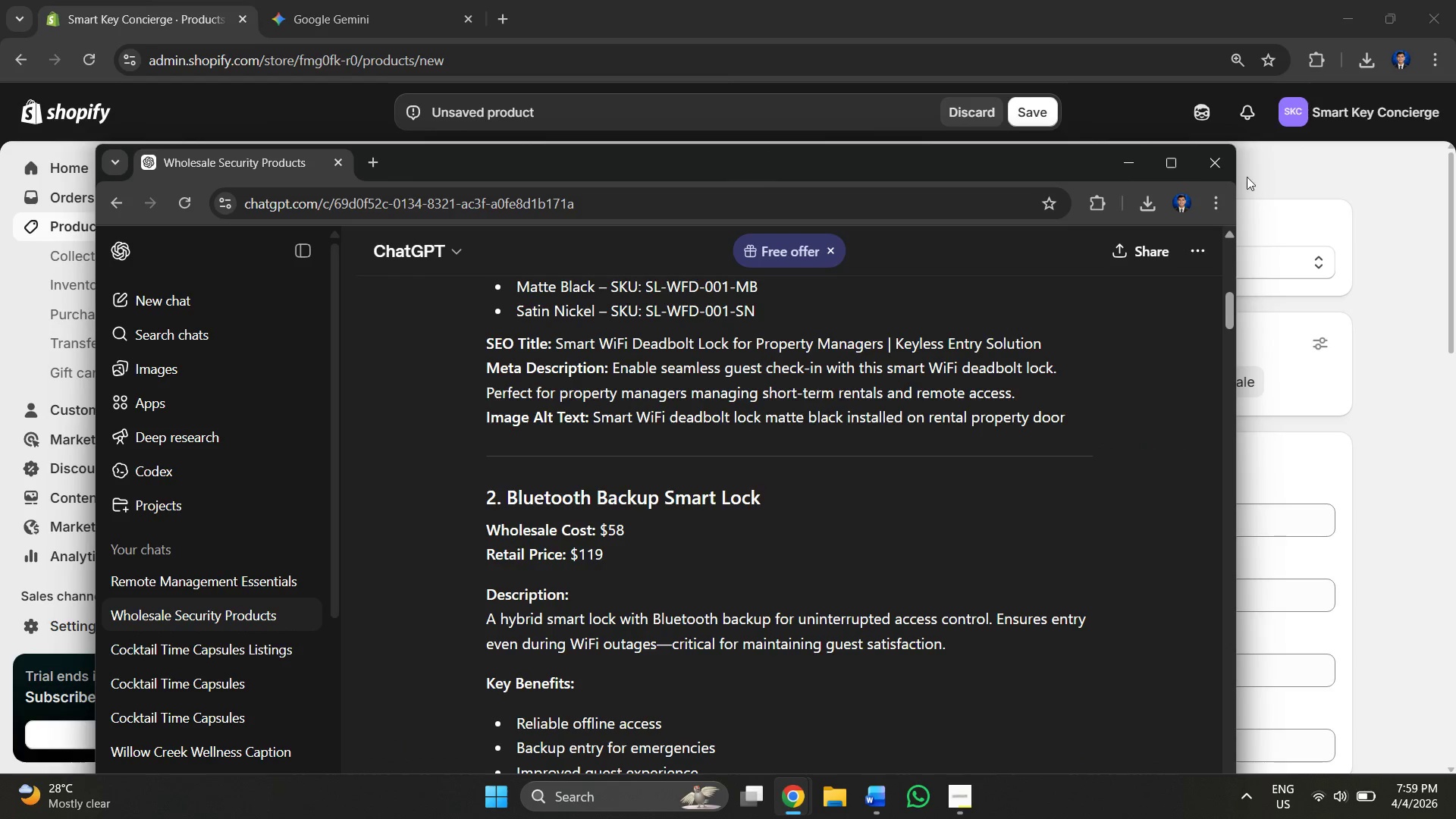 
left_click([1175, 174])
 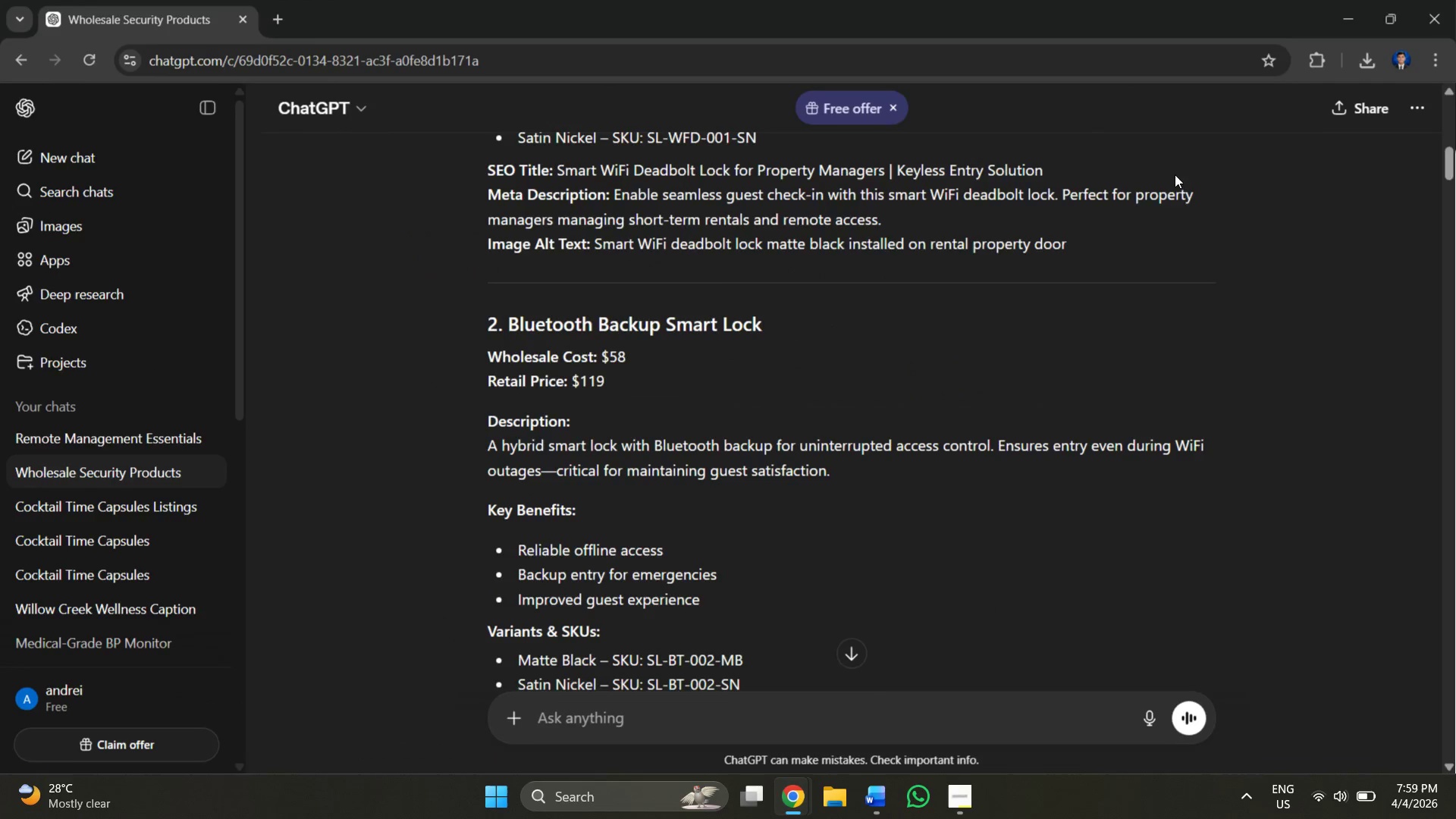 
key(Alt+AltLeft)
 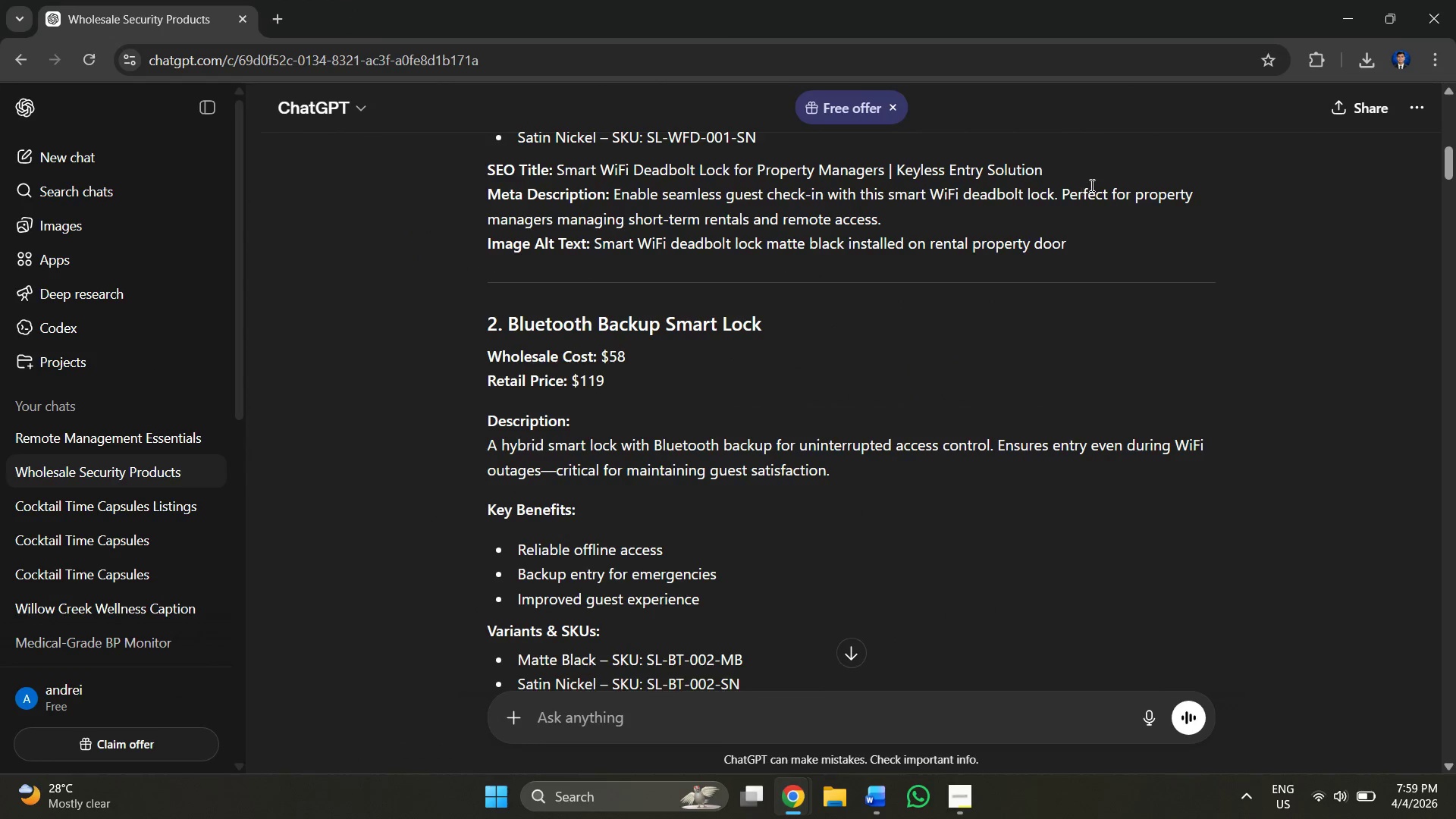 
key(Alt+Tab)
 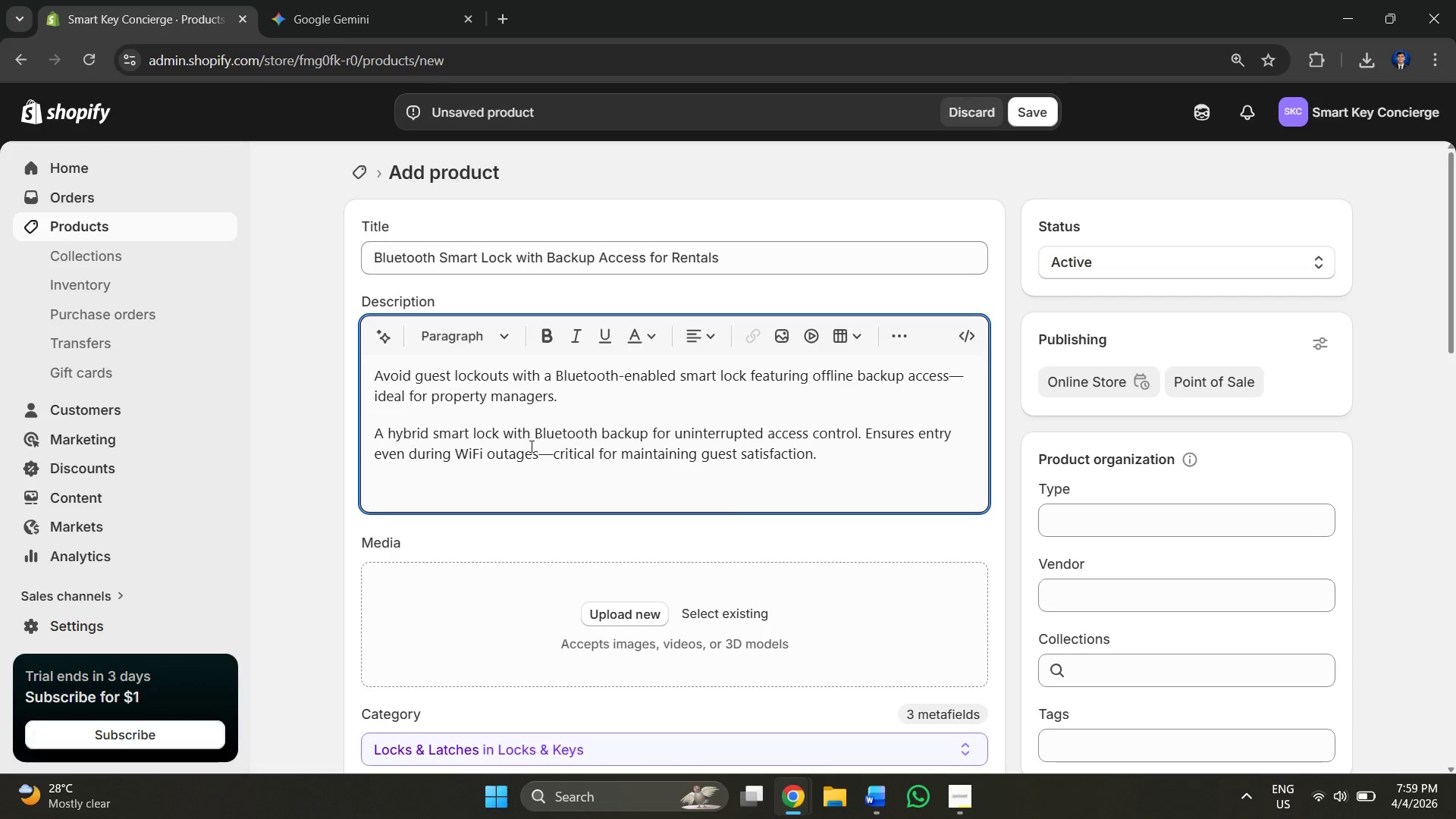 
left_click([442, 410])
 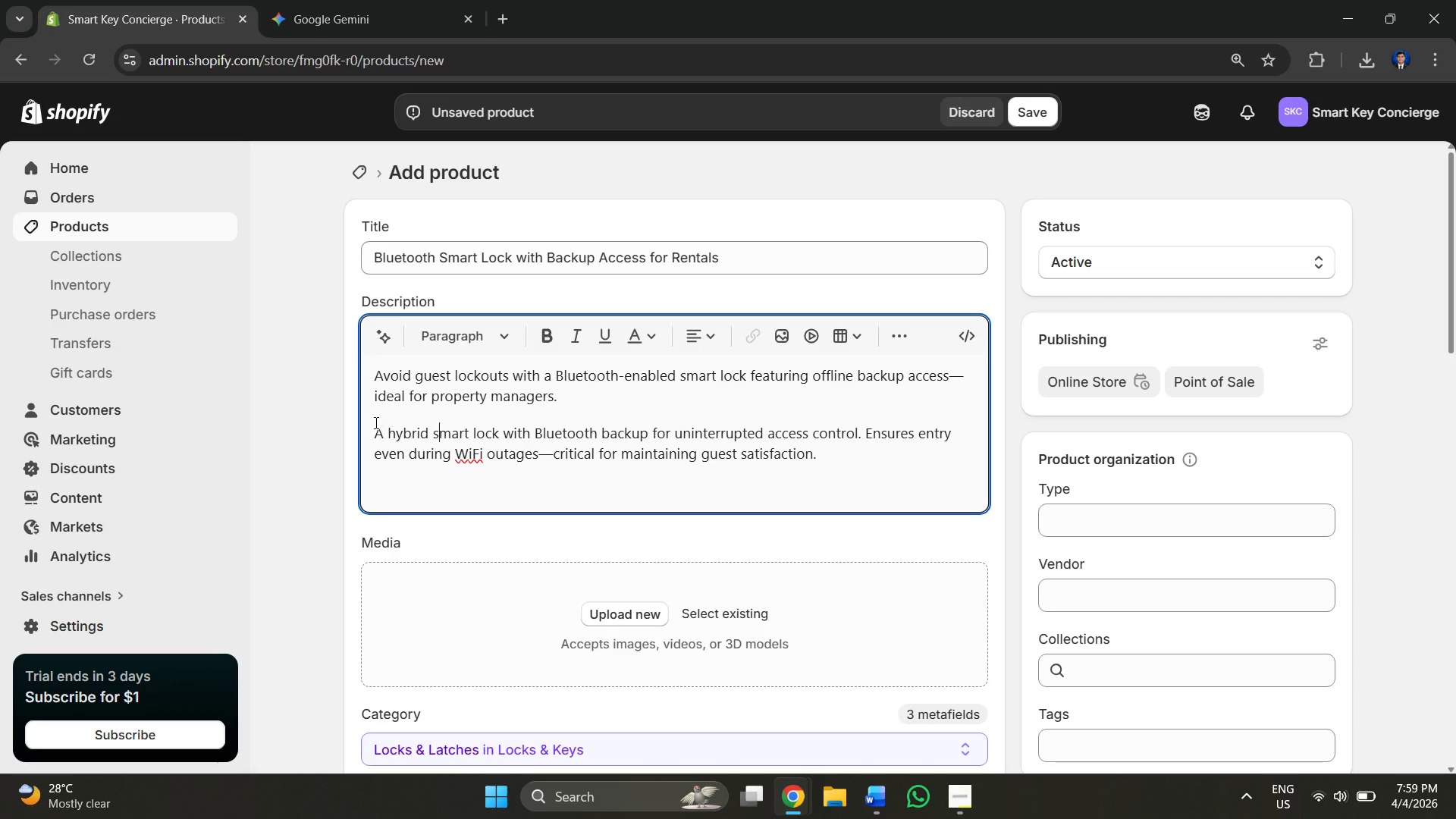 
left_click([365, 434])
 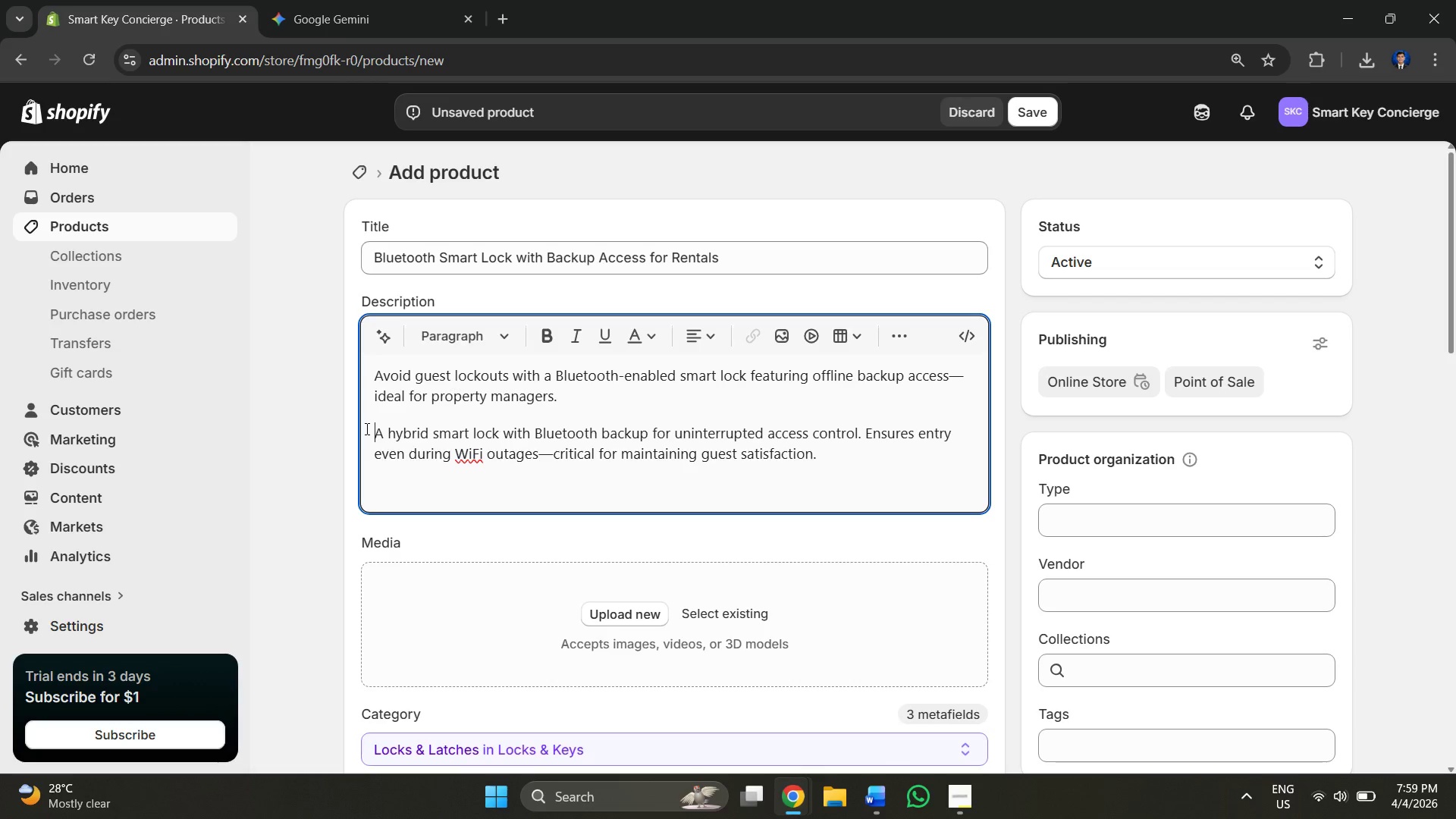 
key(Backspace)
 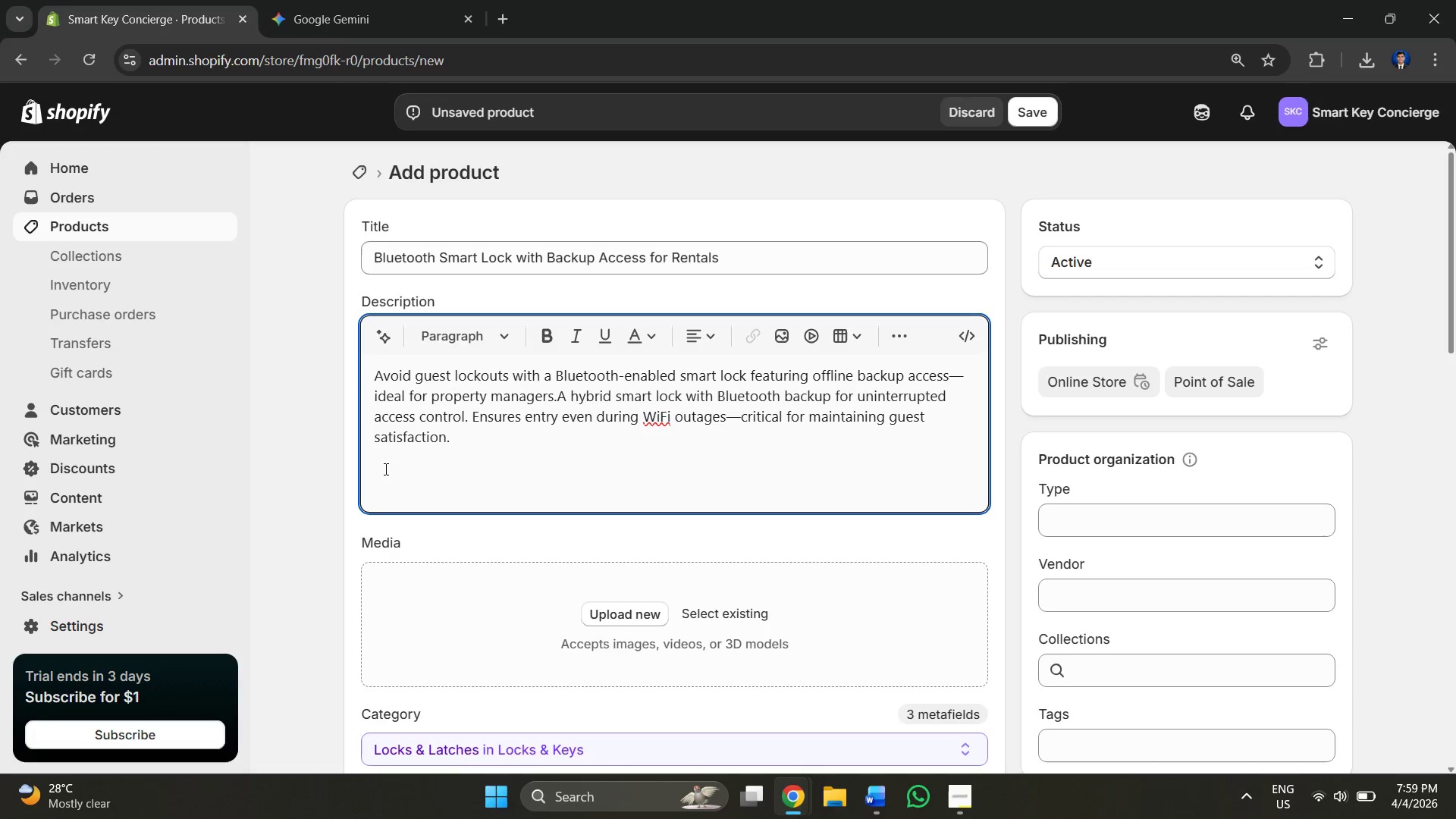 
key(Enter)
 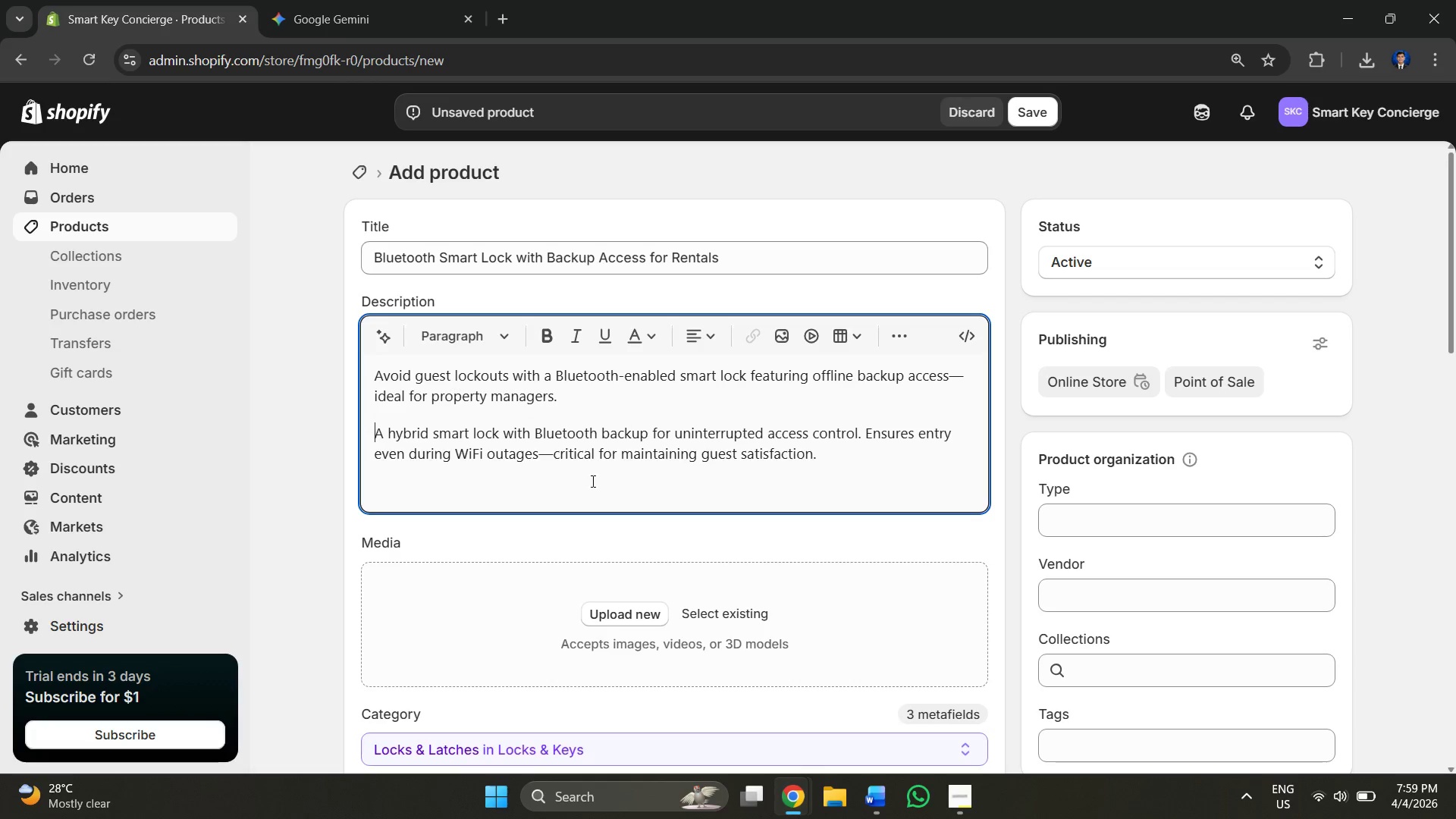 
scroll: coordinate [702, 484], scroll_direction: down, amount: 1.0
 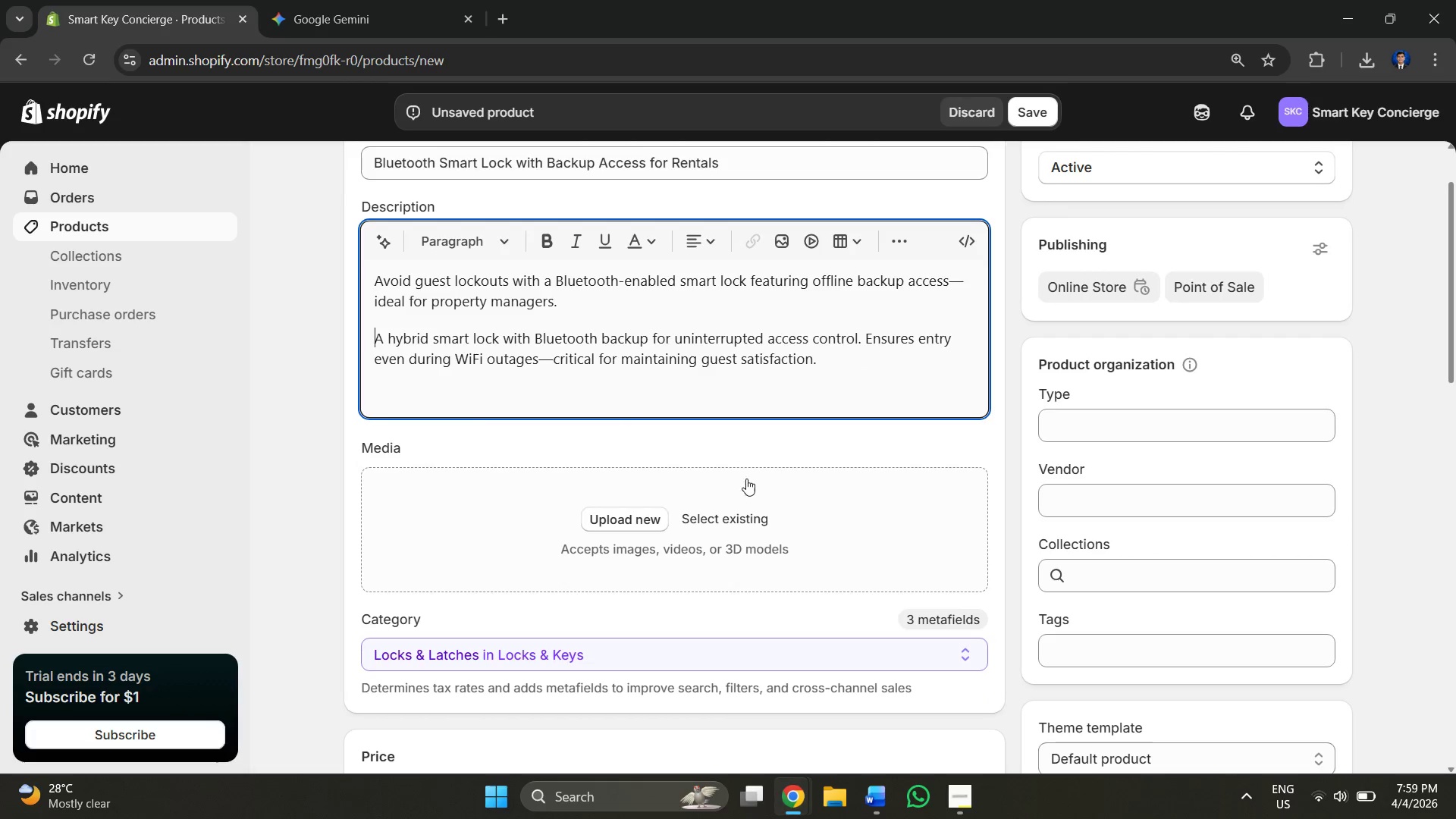 
scroll: coordinate [1013, 359], scroll_direction: up, amount: 2.0
 